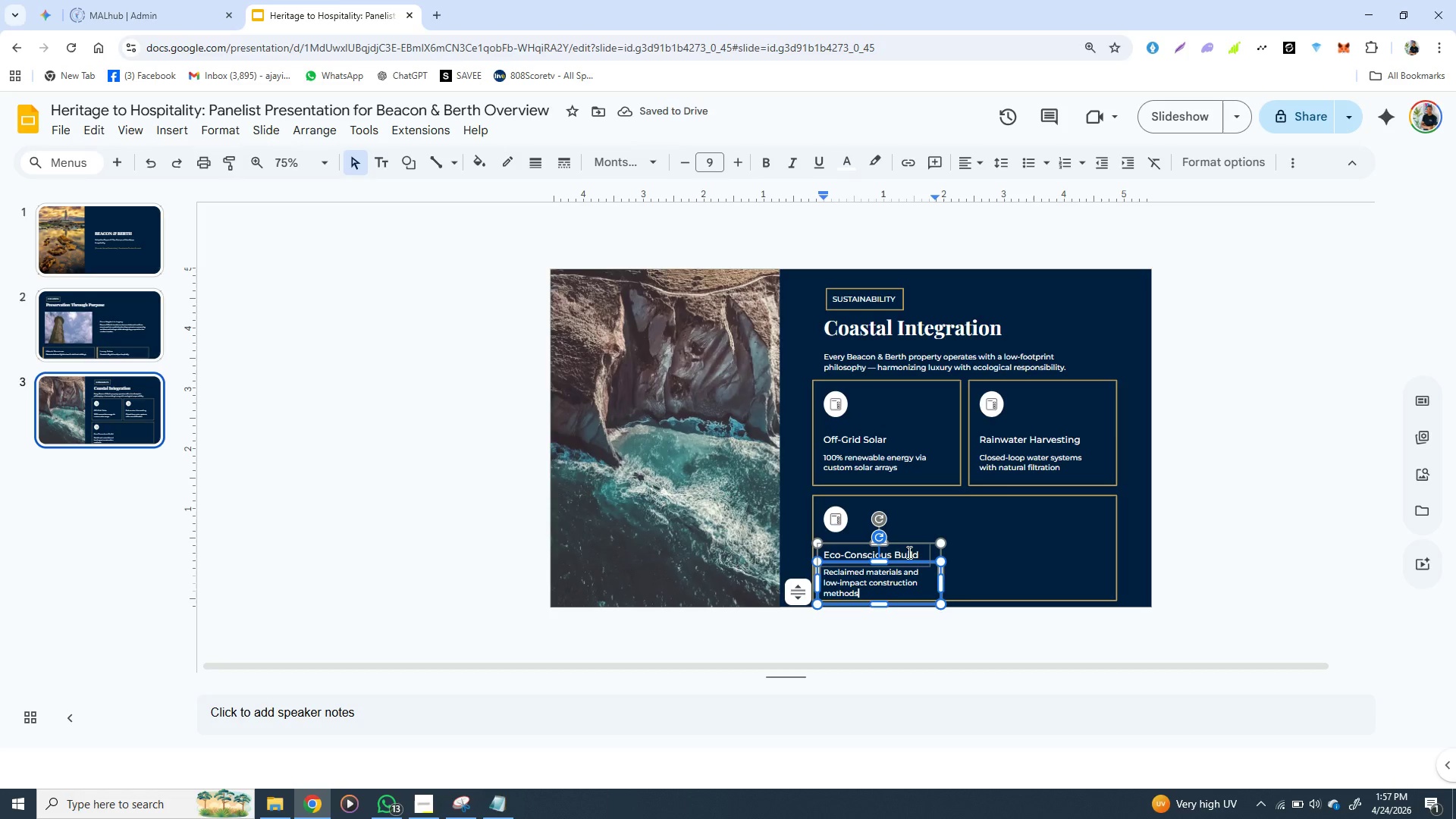 
wait(6.92)
 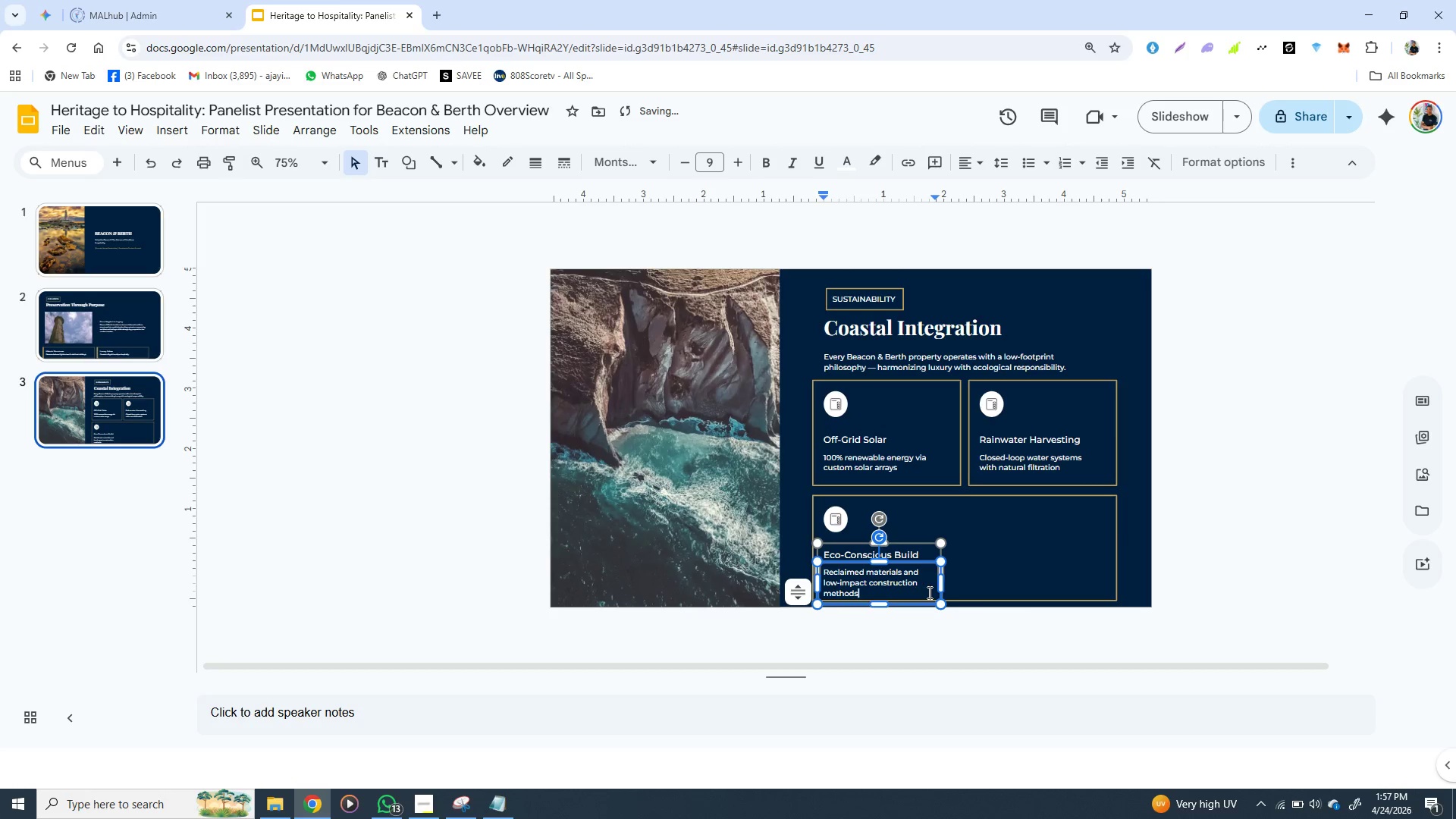 
left_click([907, 546])
 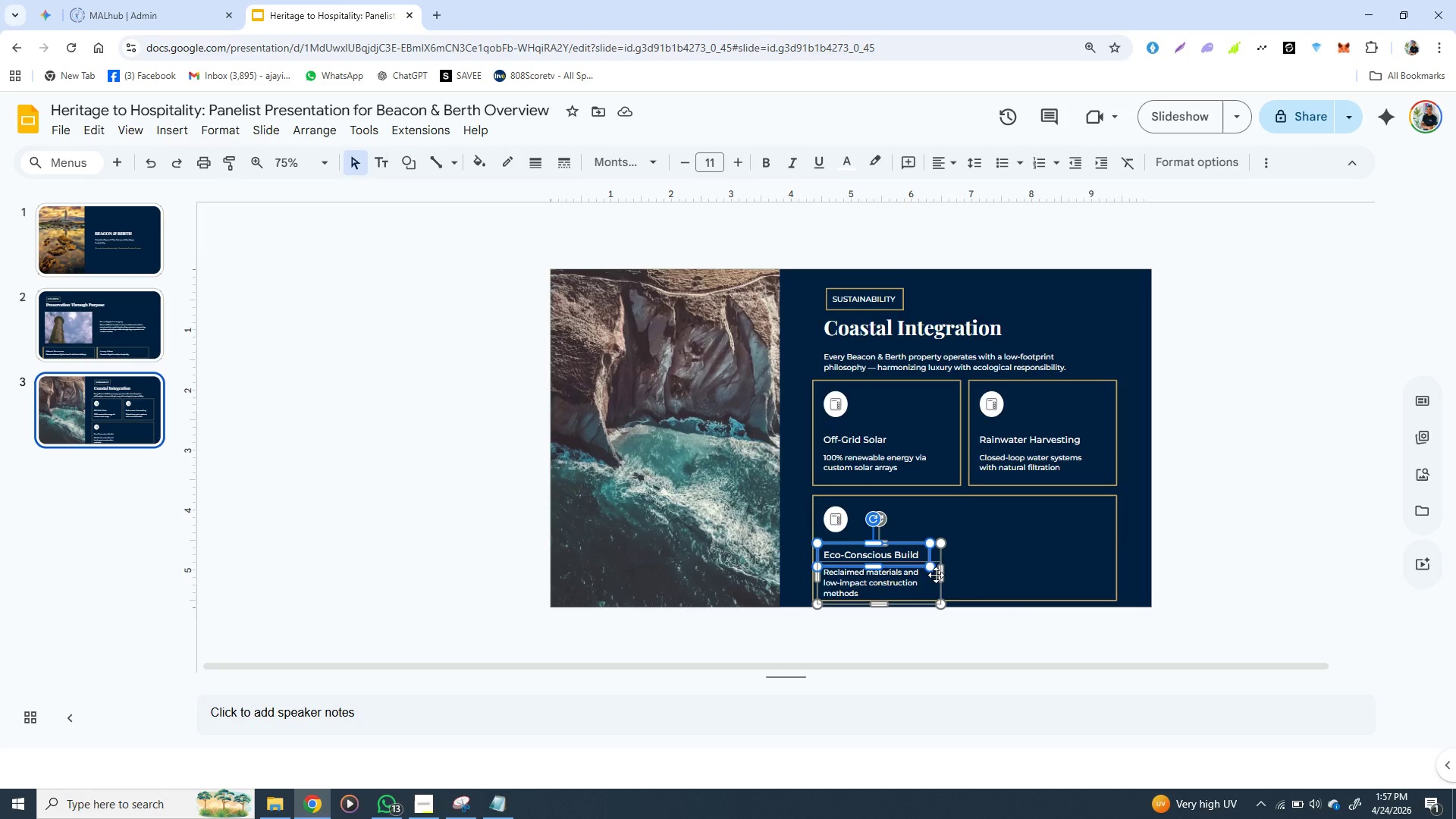 
left_click([938, 578])
 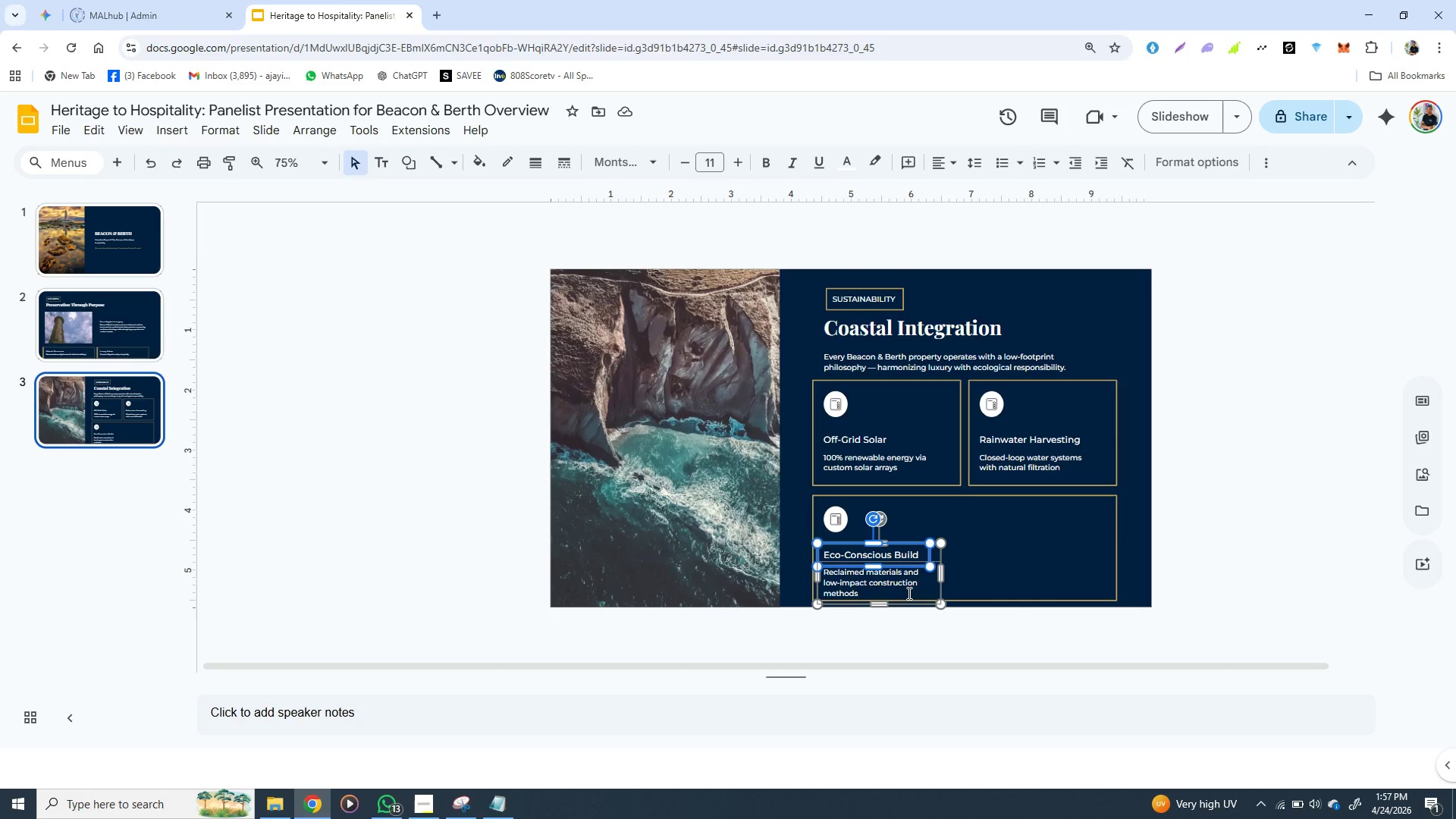 
left_click([908, 592])
 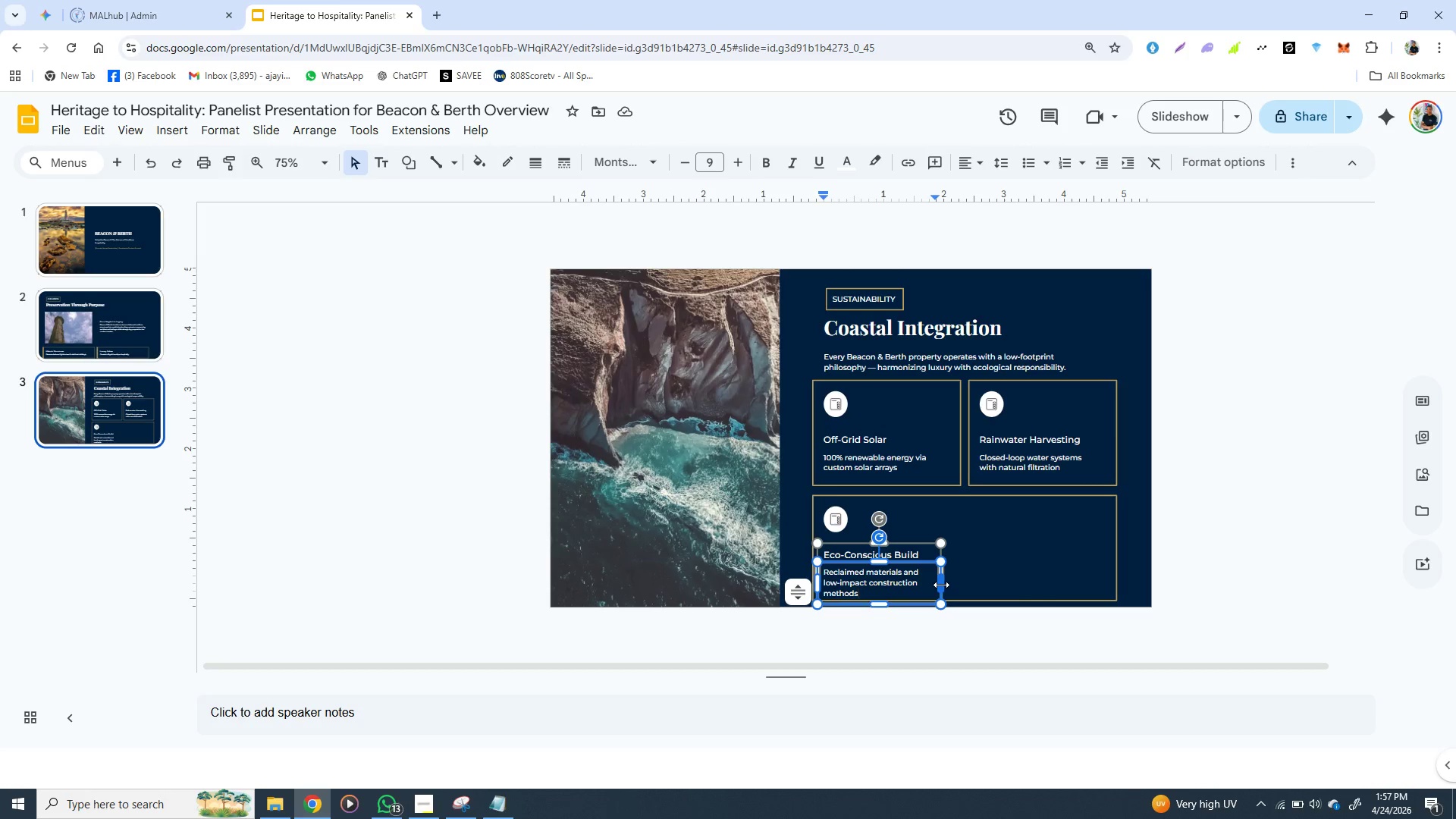 
left_click_drag(start_coordinate=[941, 585], to_coordinate=[1075, 571])
 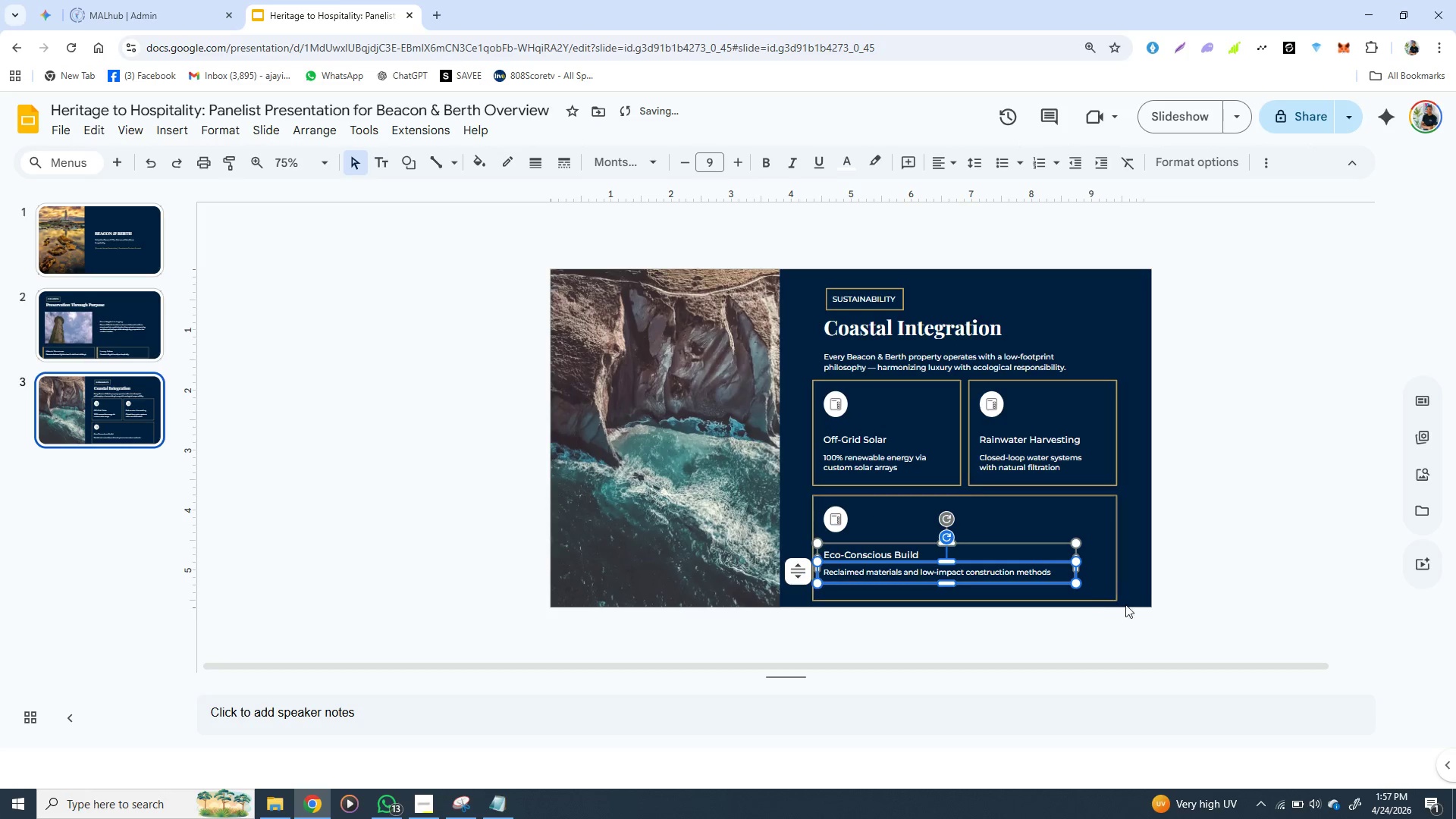 
left_click([1167, 583])
 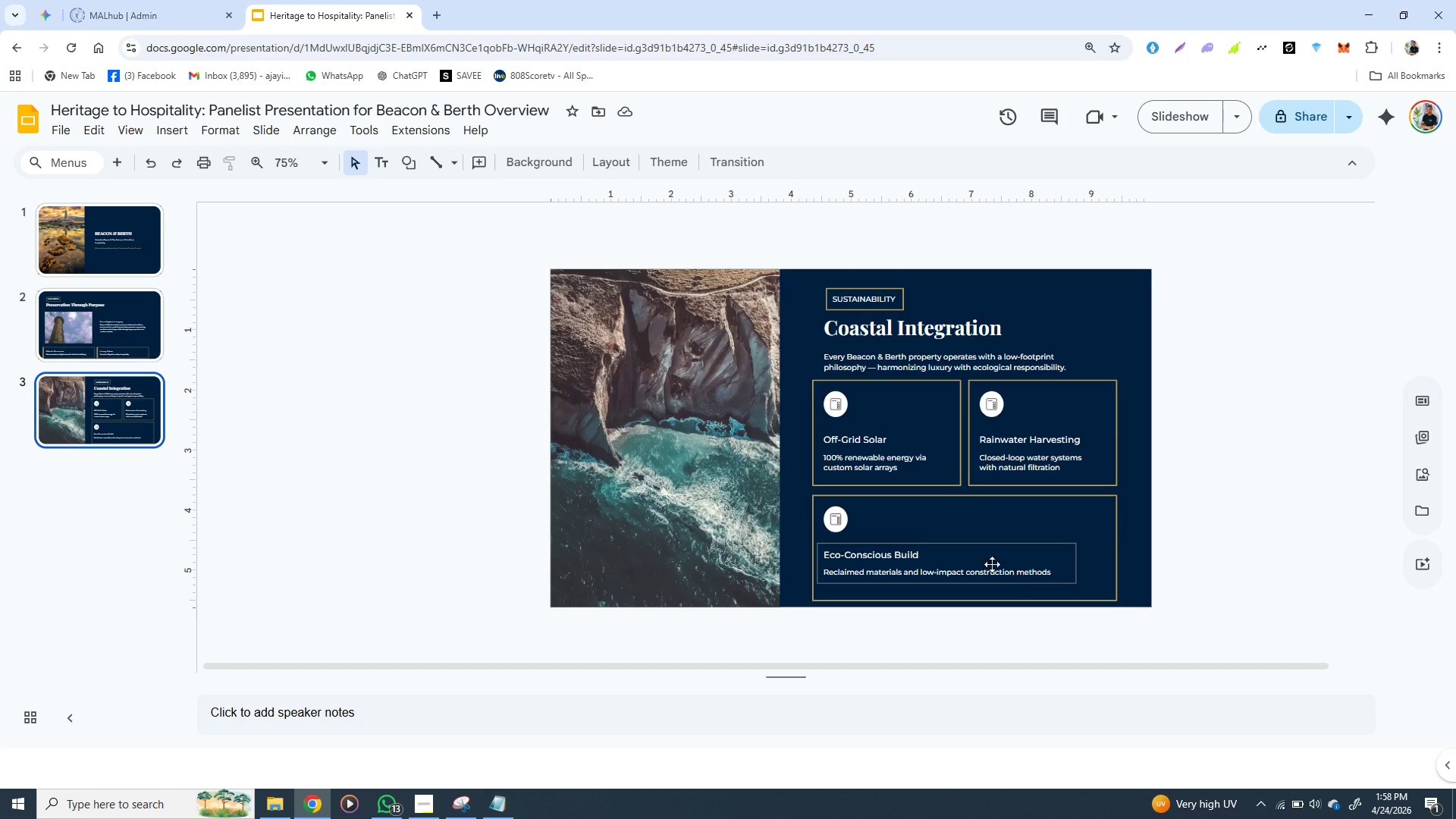 
wait(12.66)
 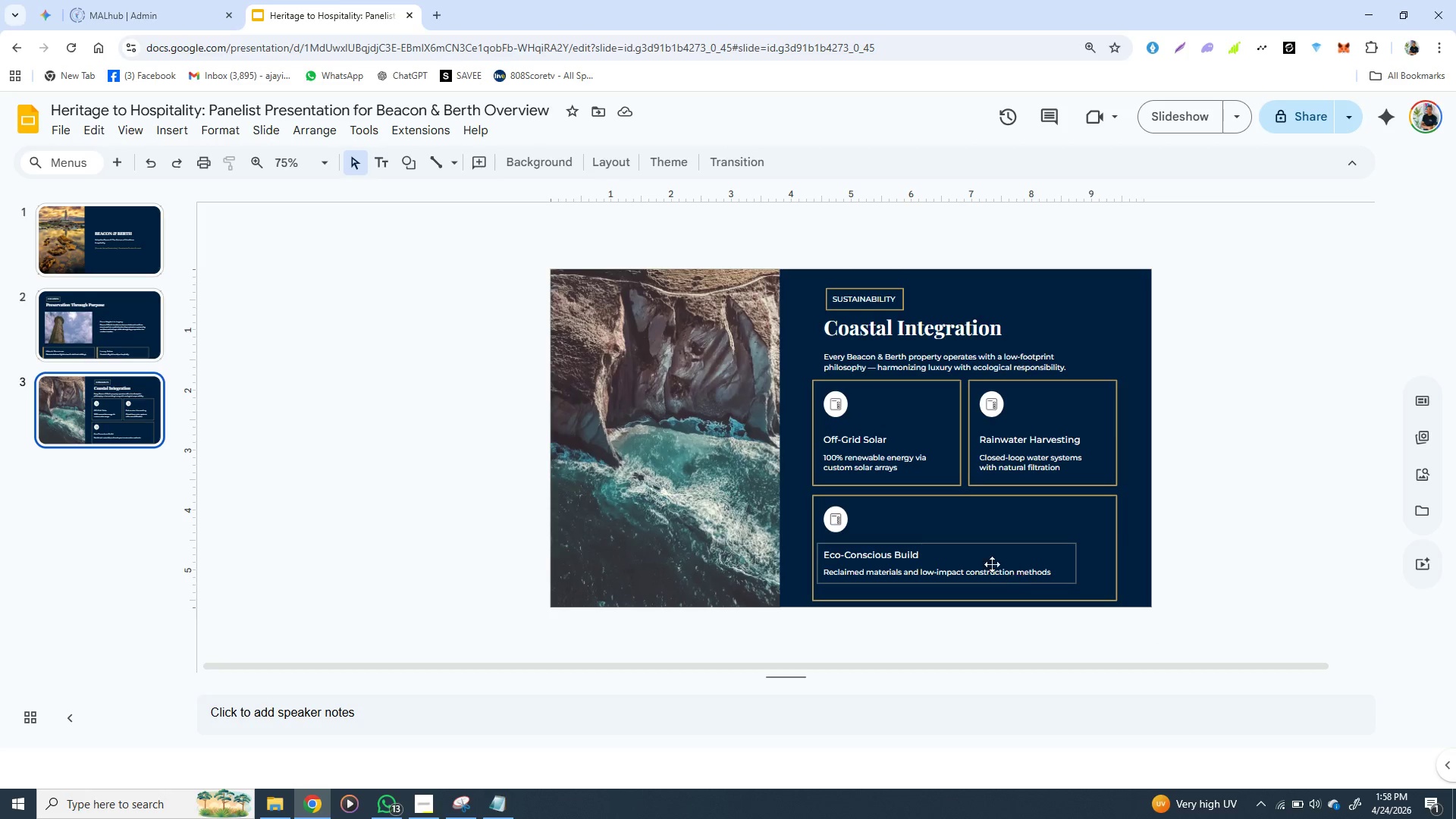 
left_click([916, 600])
 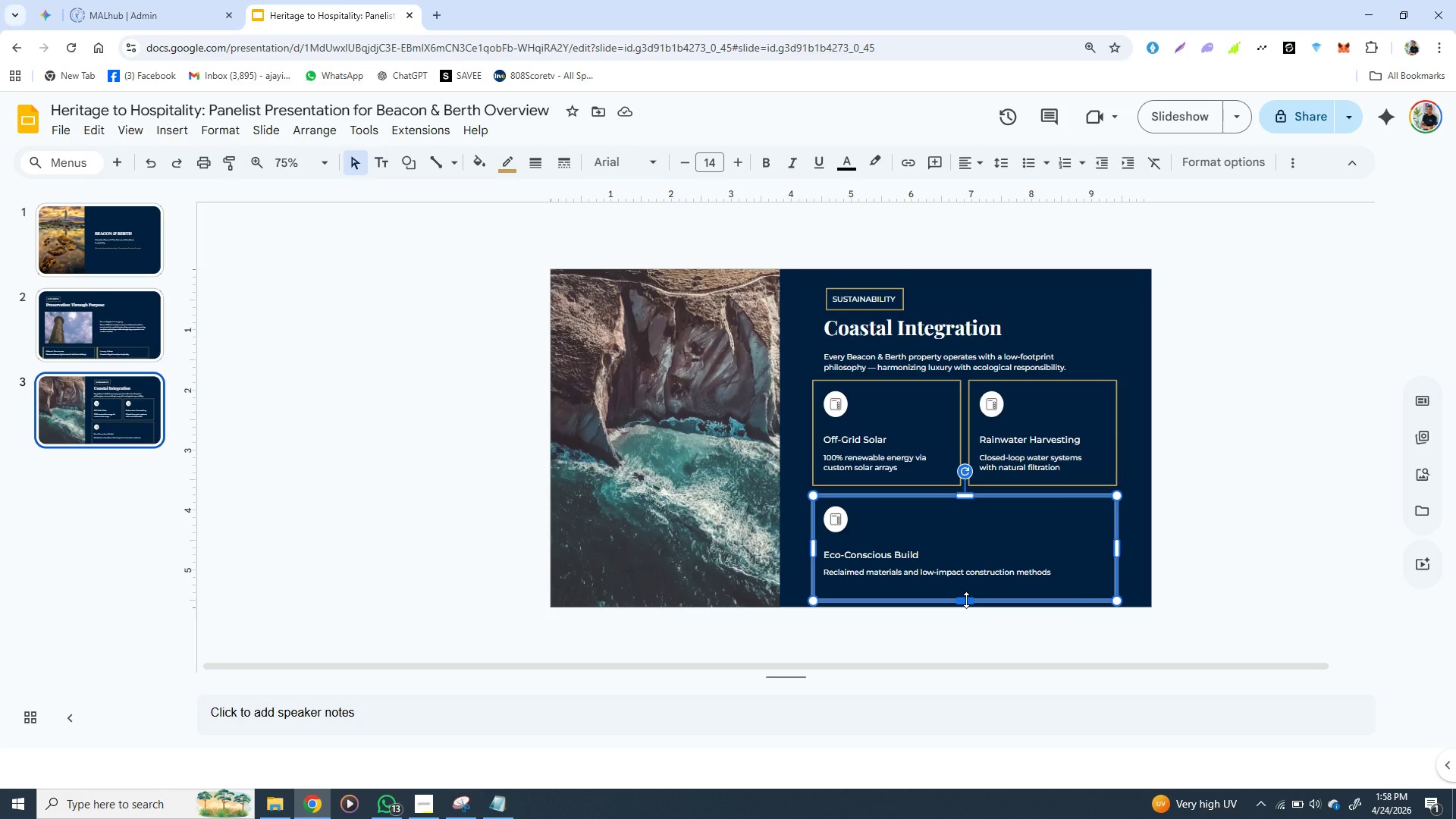 
left_click_drag(start_coordinate=[966, 600], to_coordinate=[966, 591])
 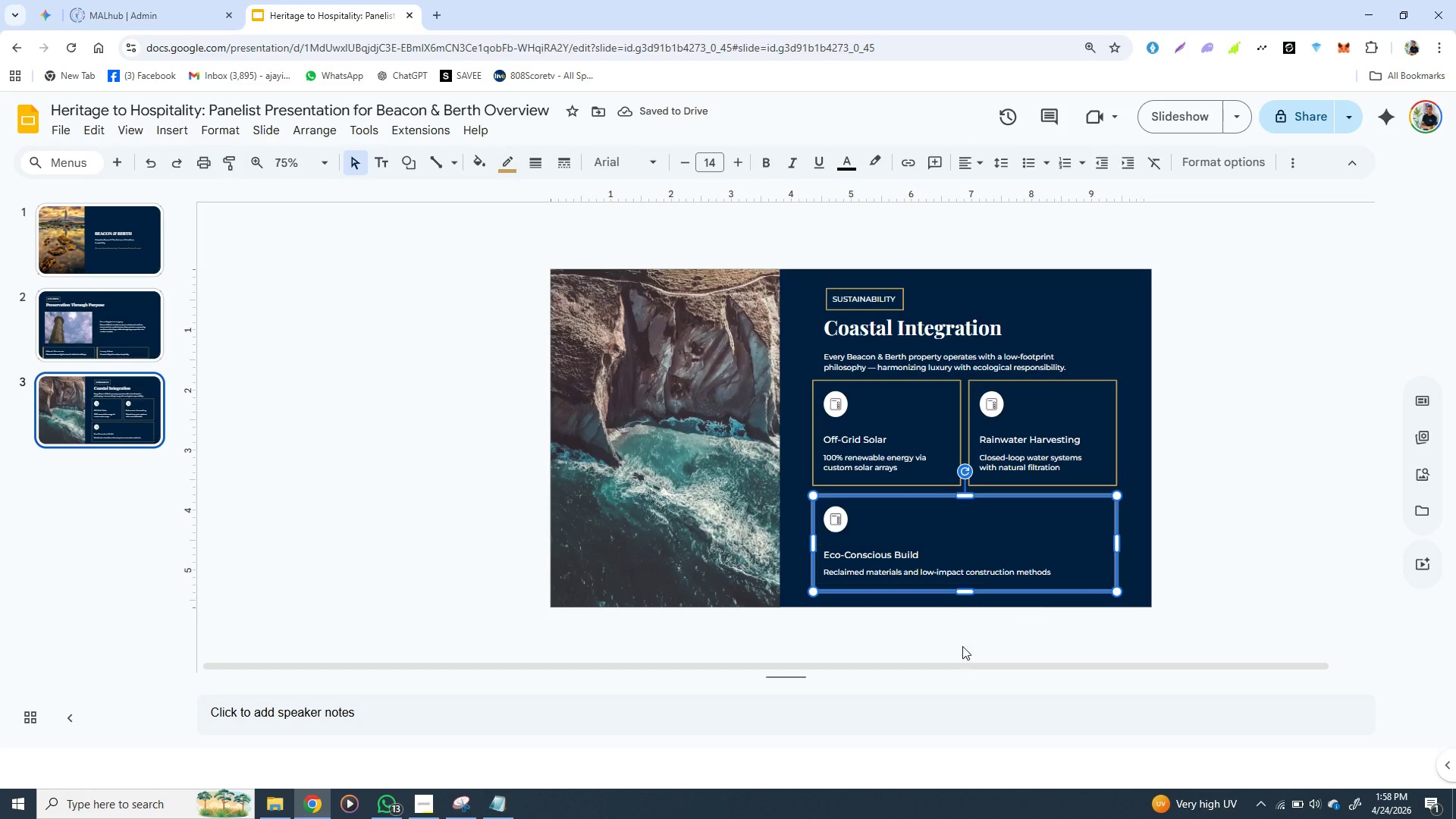 
wait(5.59)
 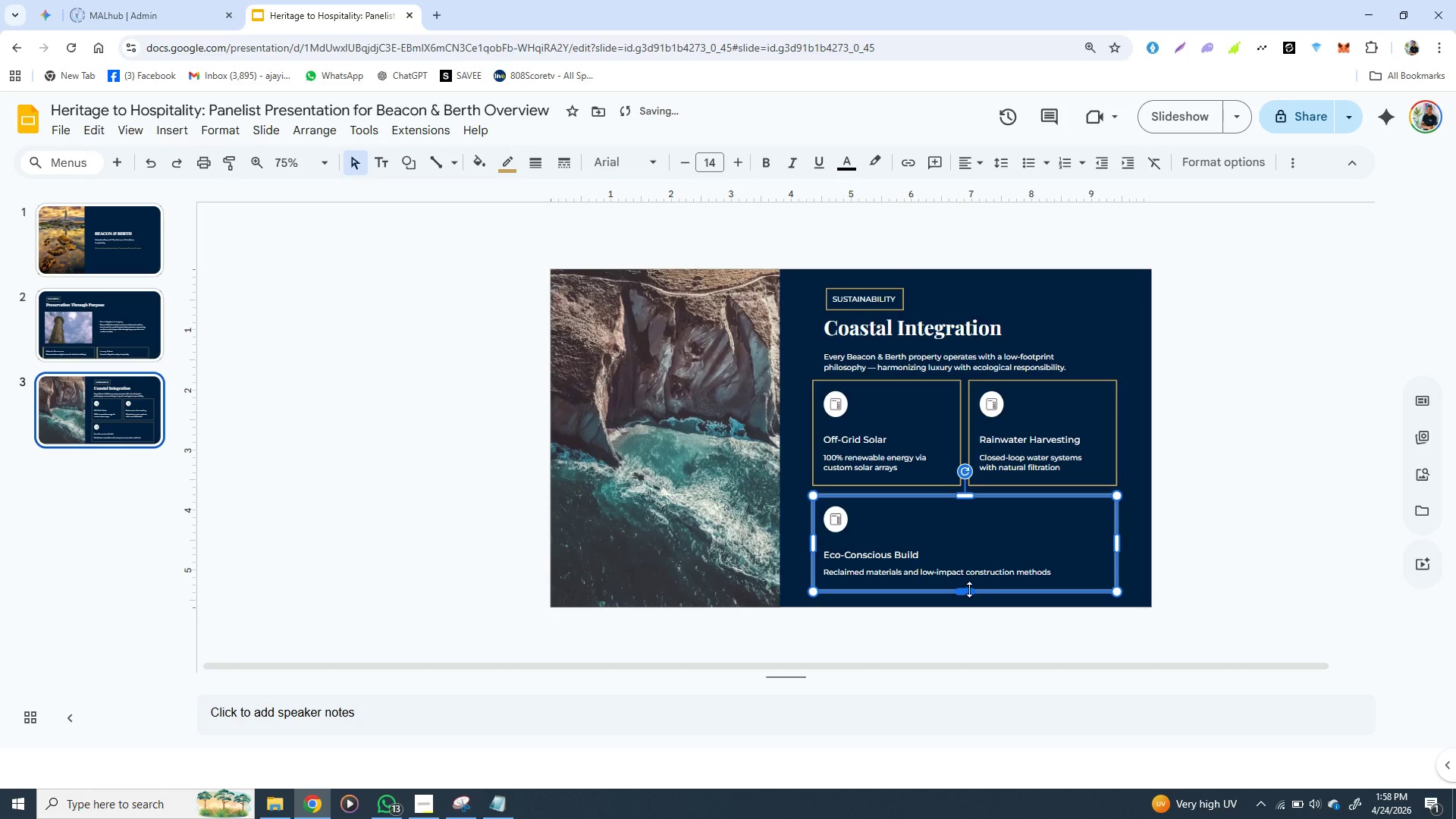 
left_click([1229, 486])
 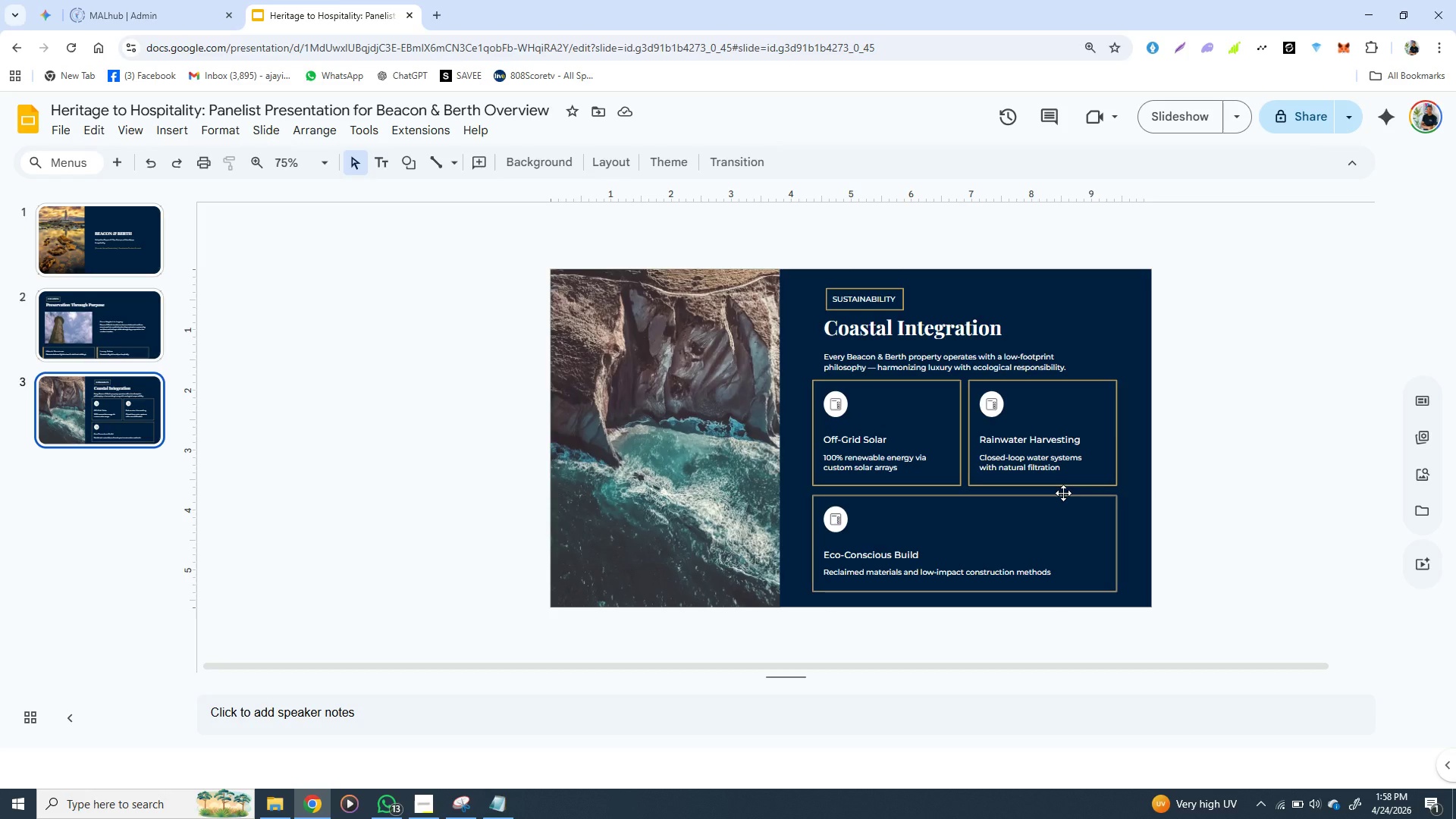 
wait(5.44)
 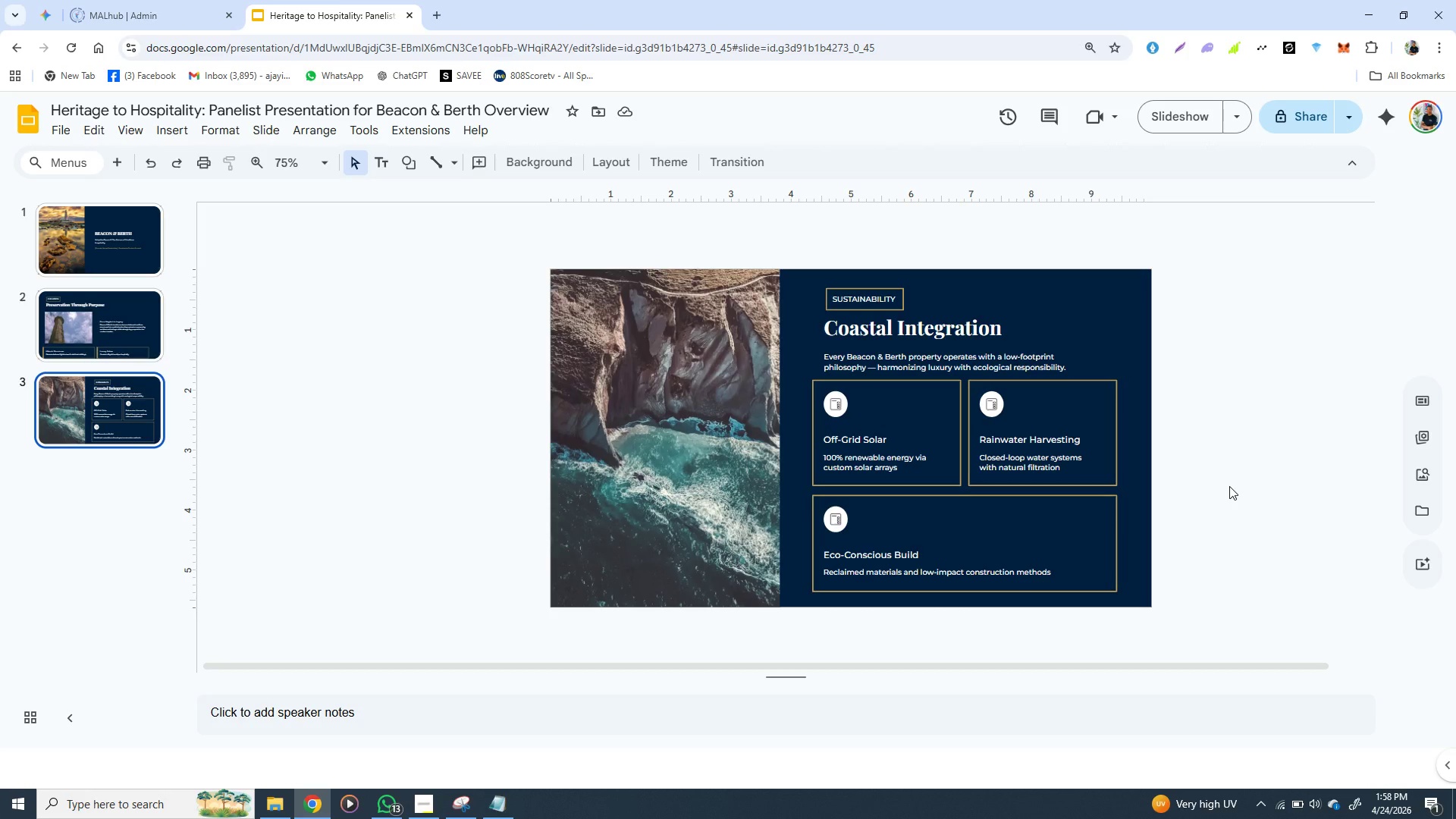 
mouse_move([981, 391])
 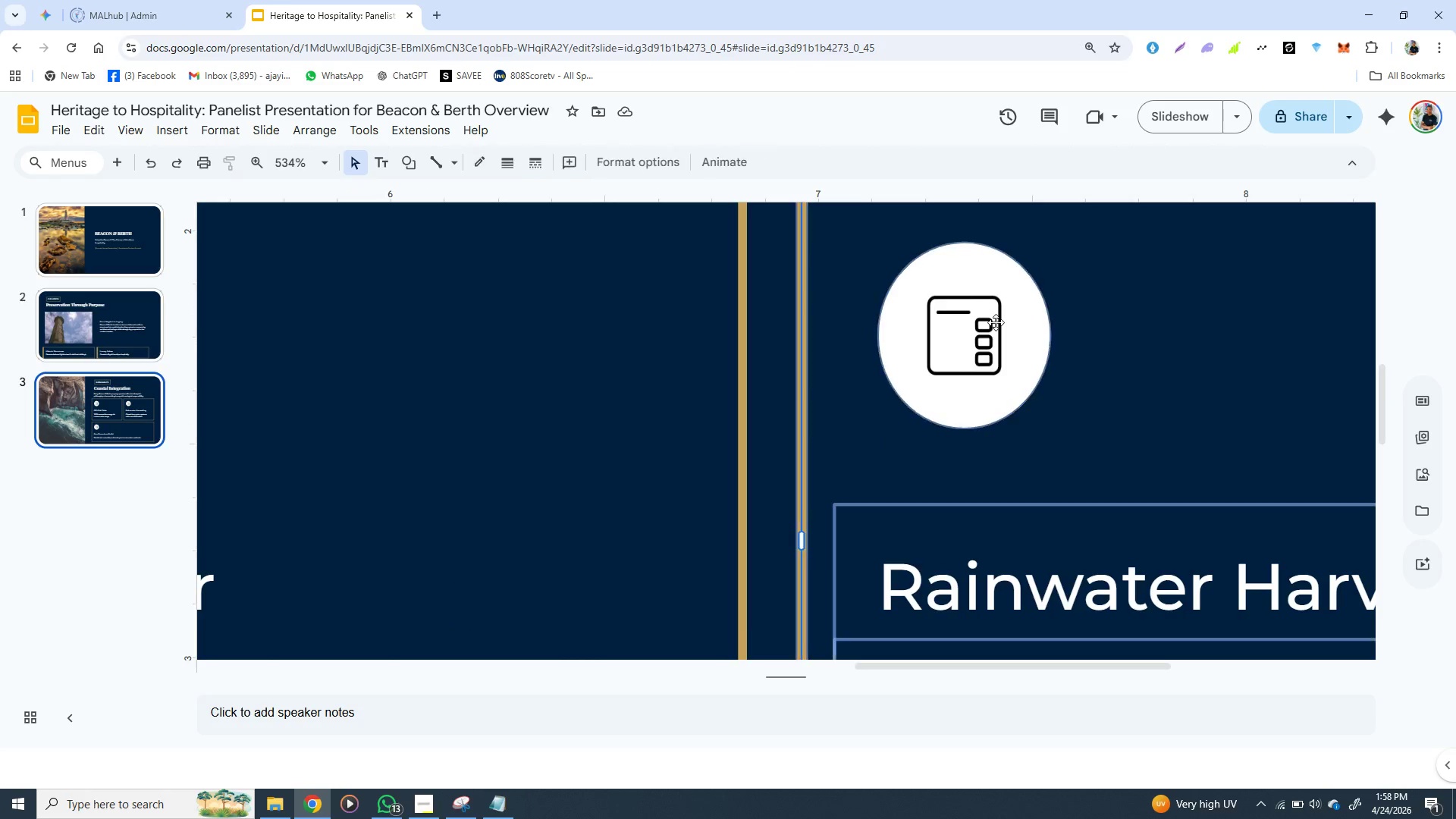 
left_click([996, 322])
 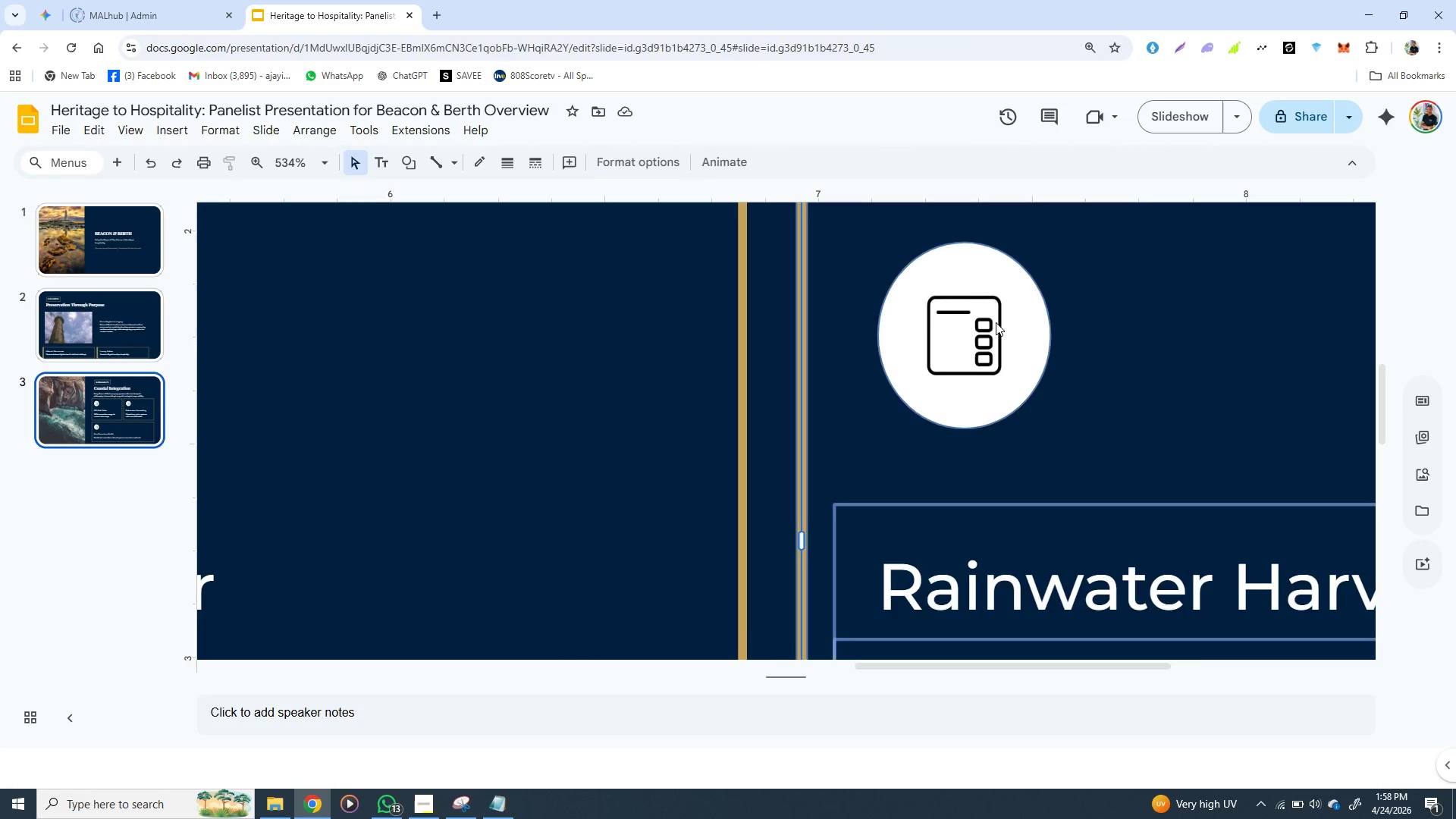 
double_click([996, 322])
 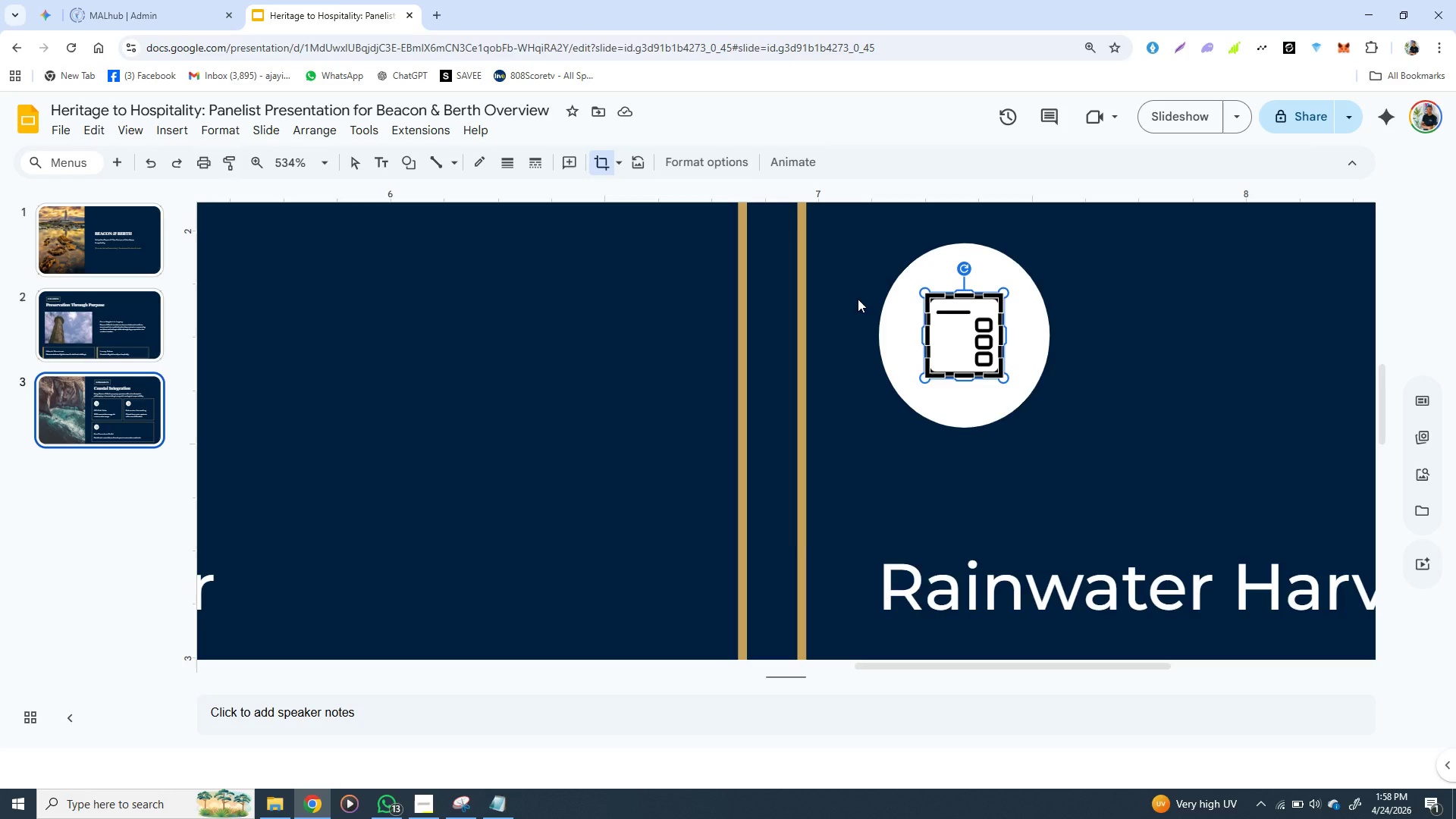 
left_click([858, 299])
 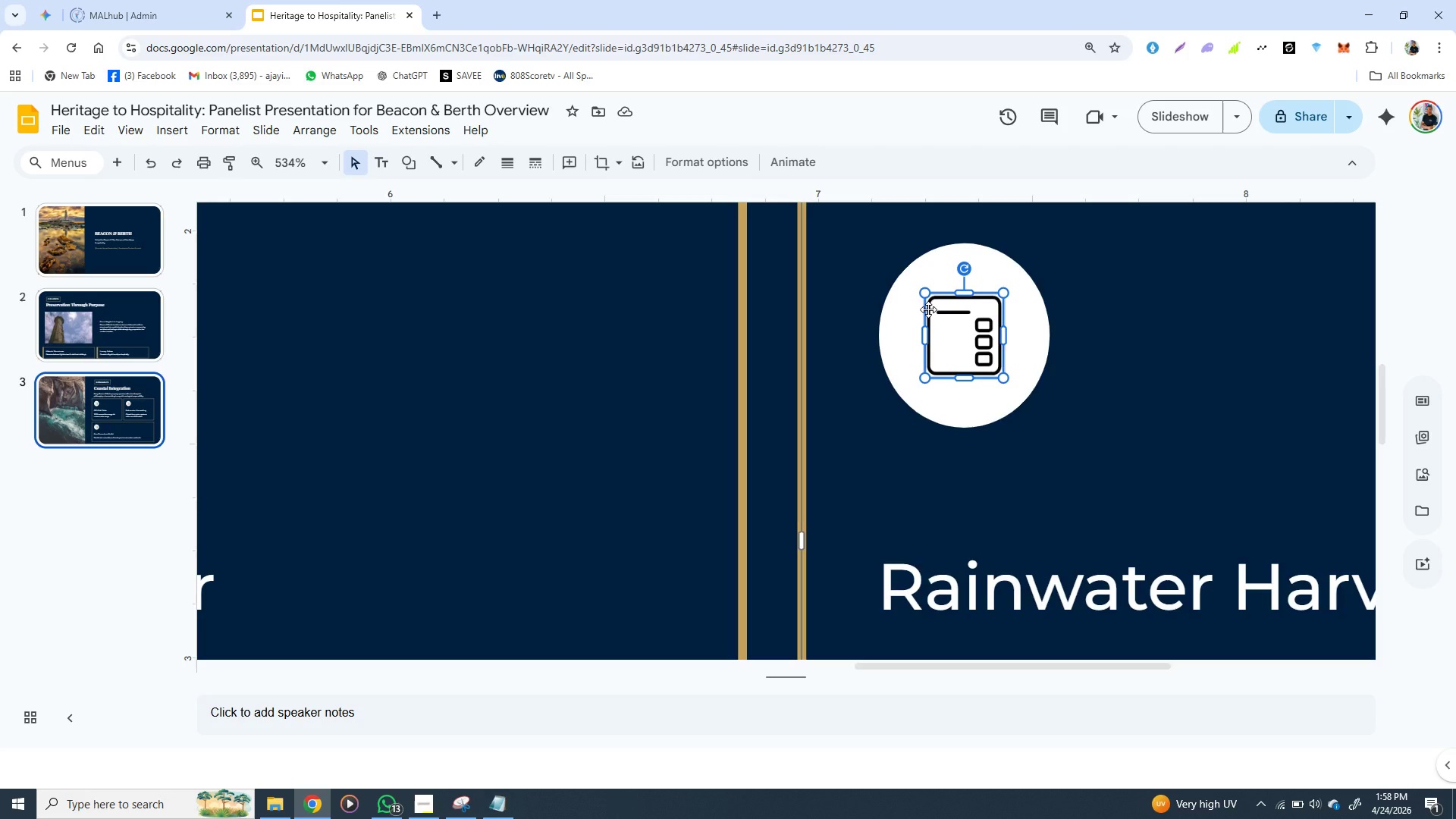 
left_click([928, 309])
 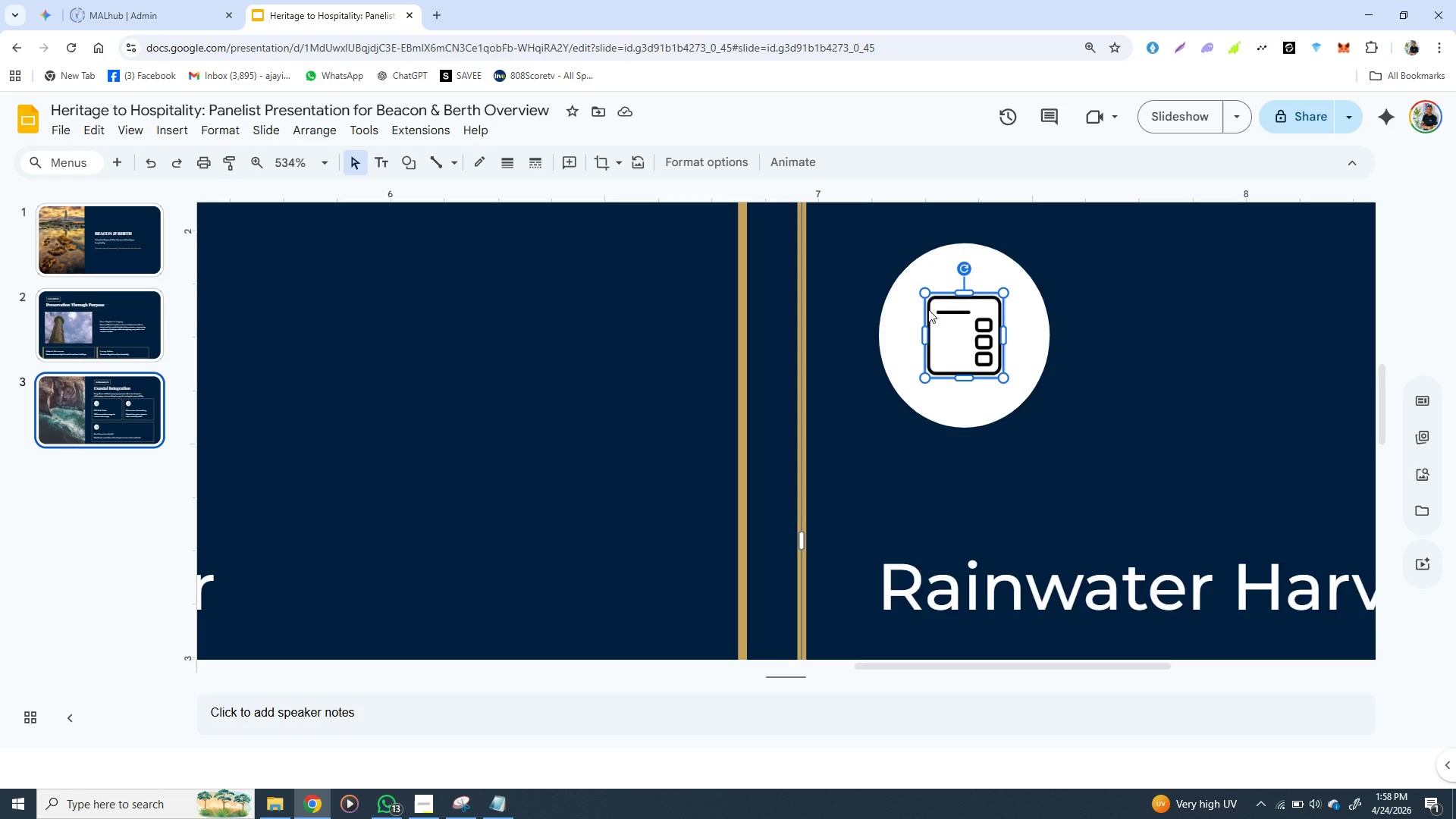 
right_click([928, 309])
 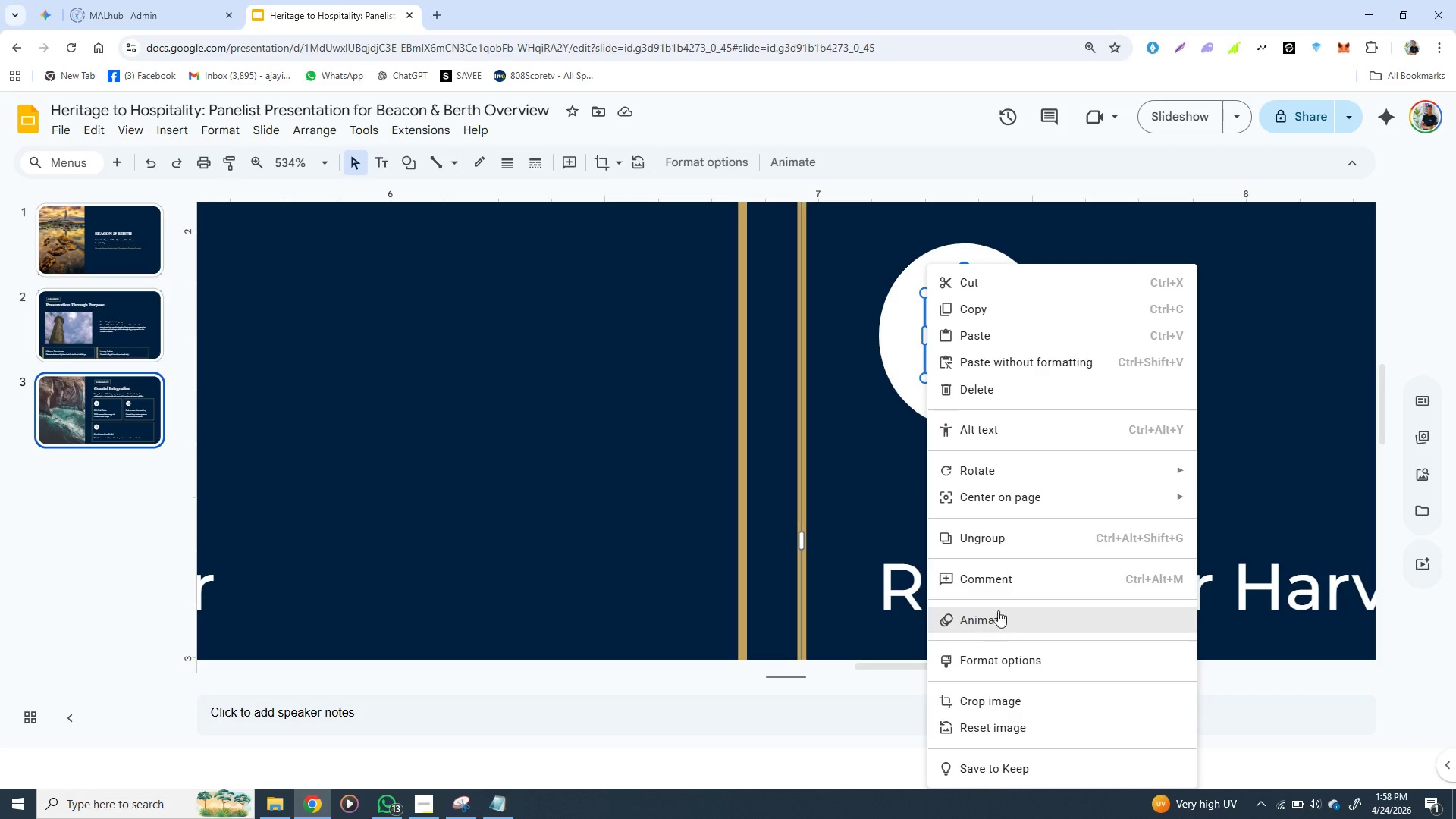 
left_click([852, 570])
 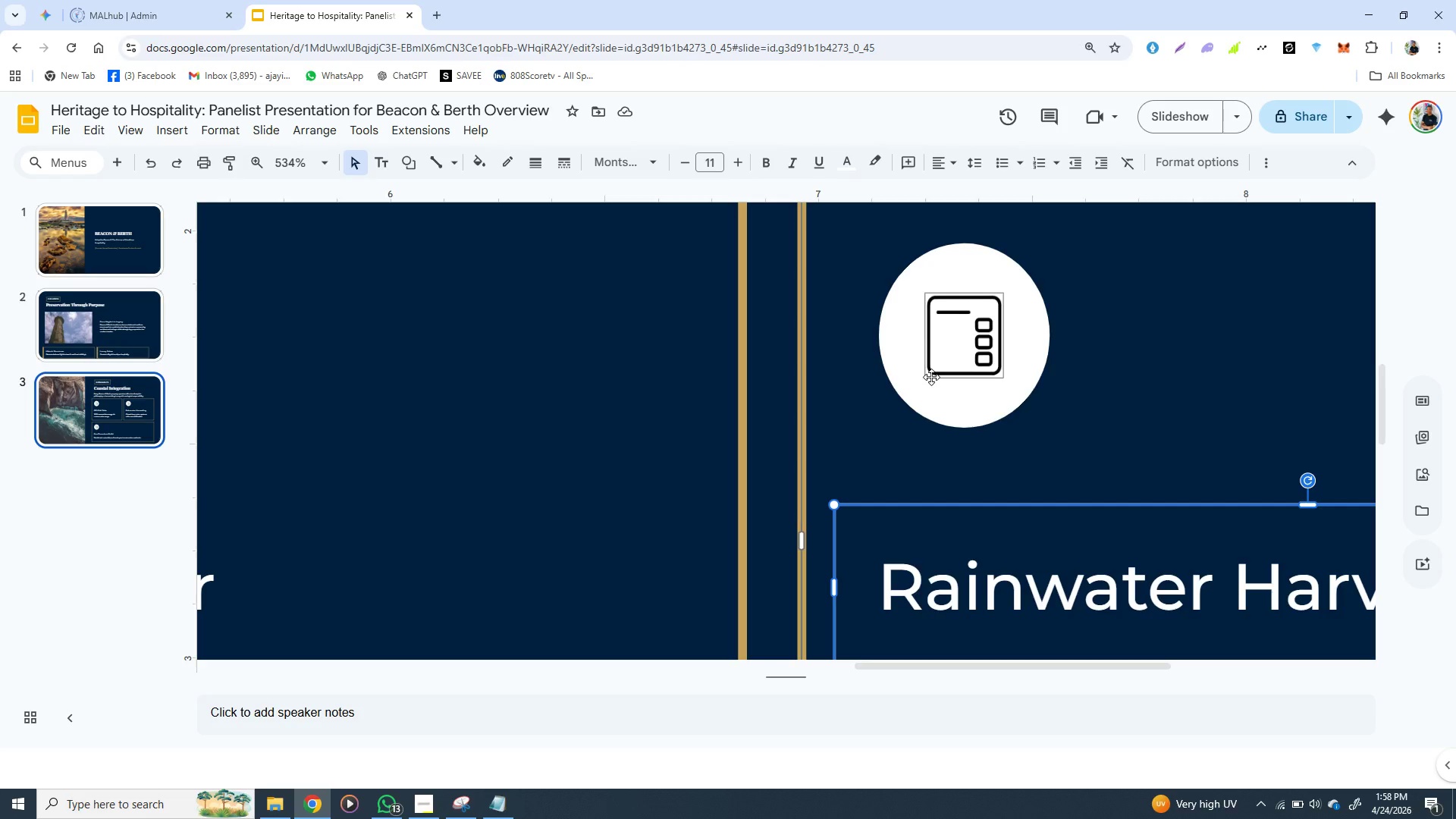 
left_click([931, 377])
 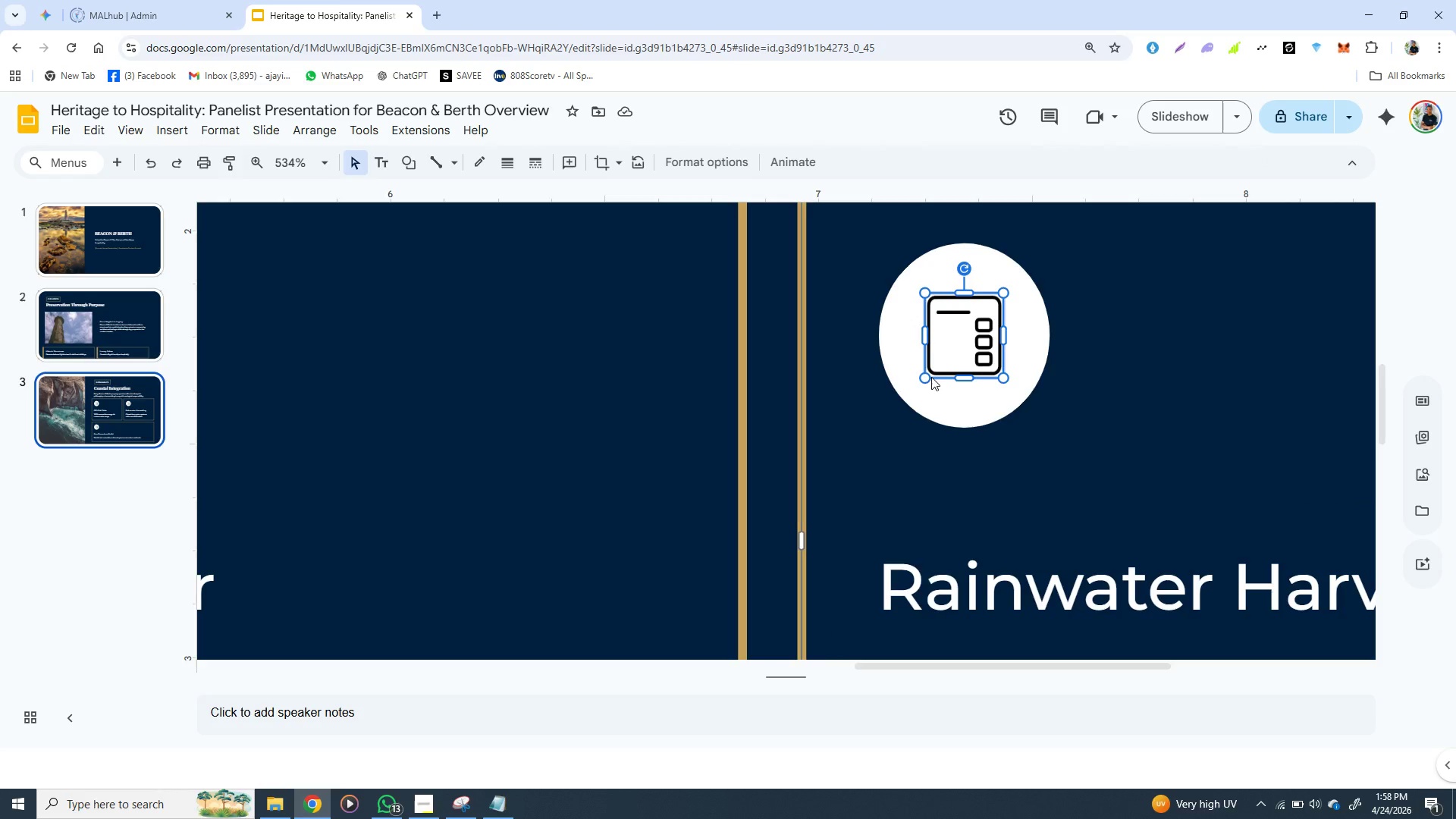 
right_click([931, 377])
 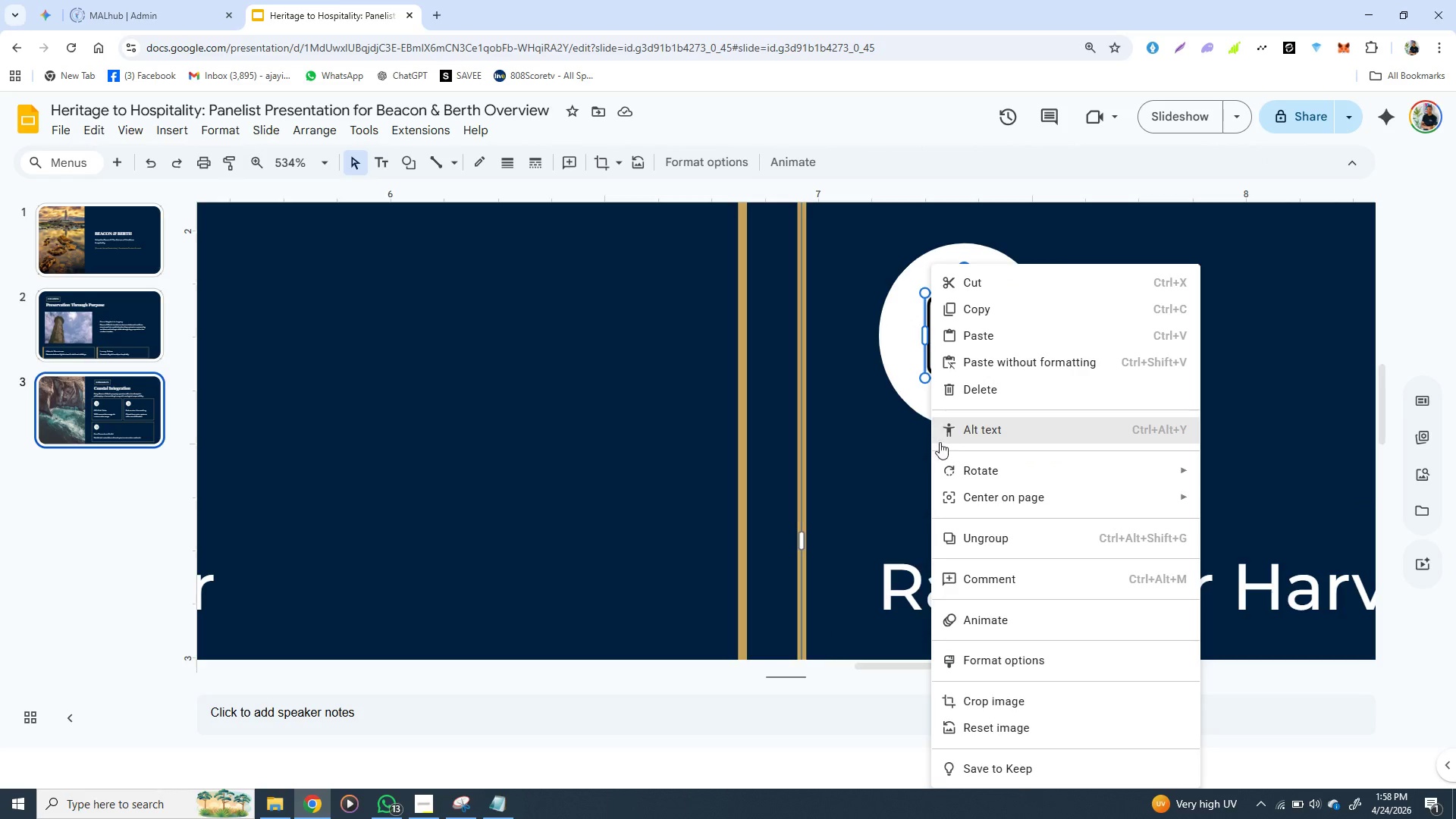 
left_click([888, 519])
 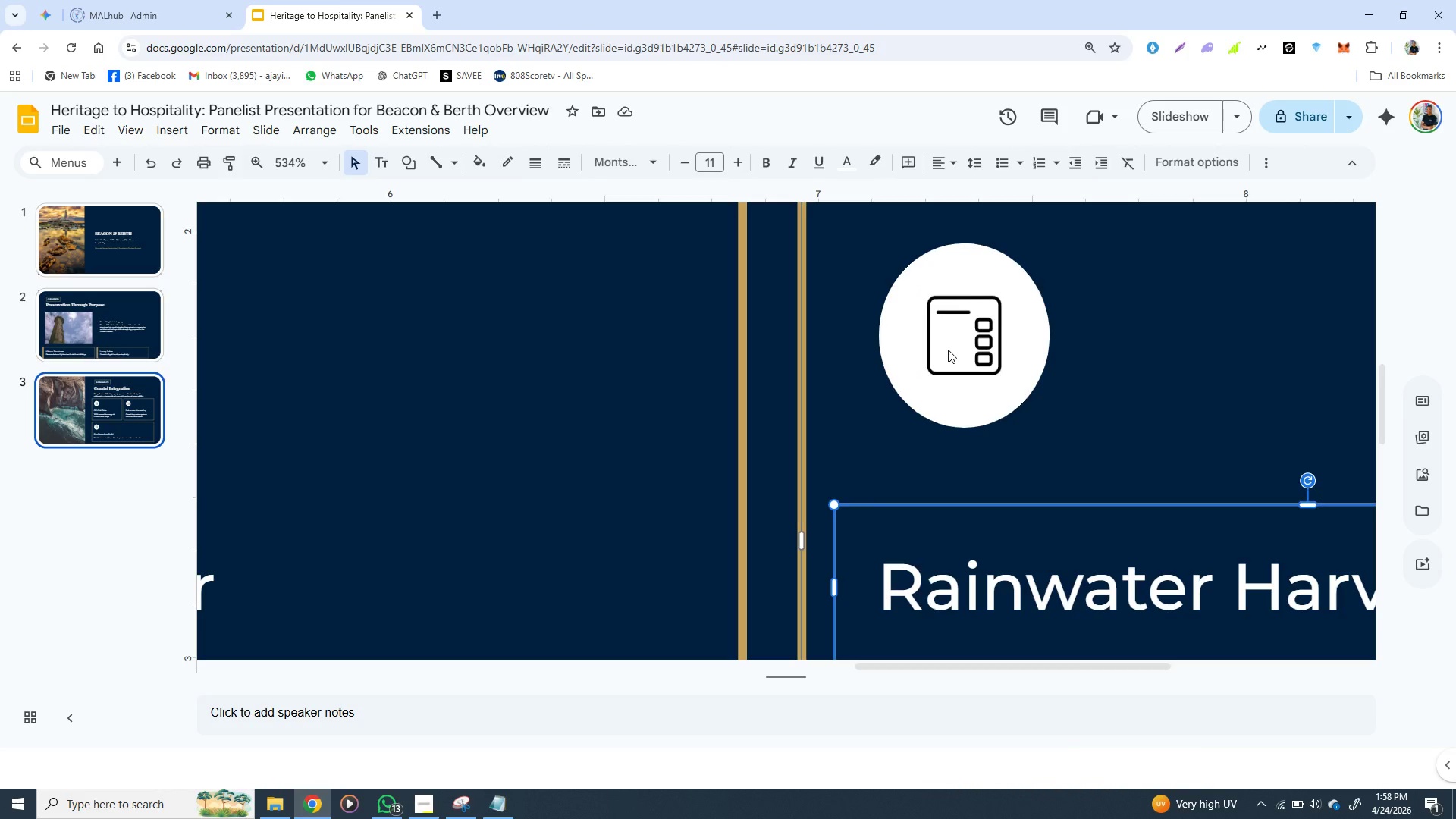 
left_click([948, 350])
 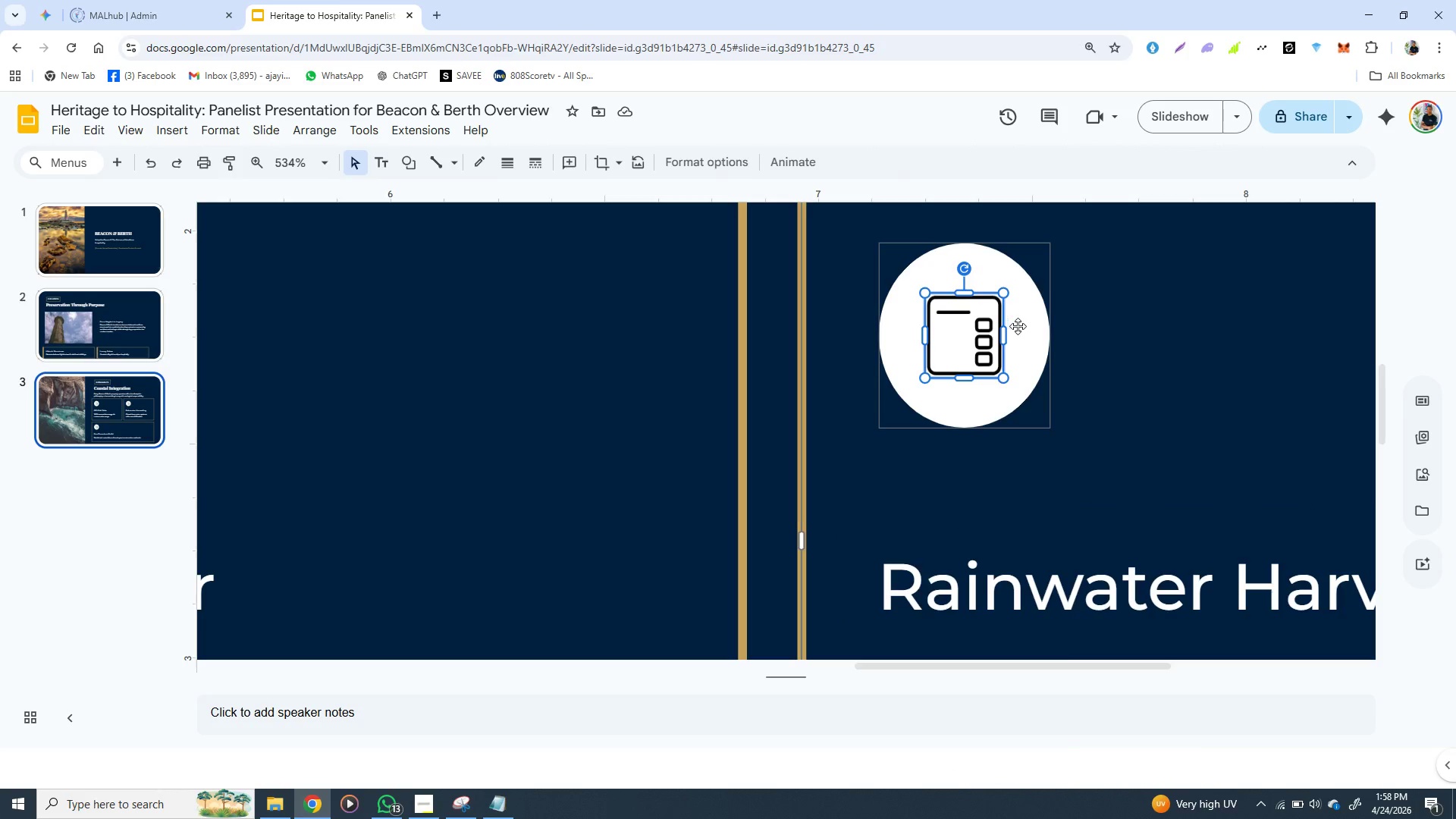 
right_click([1018, 325])
 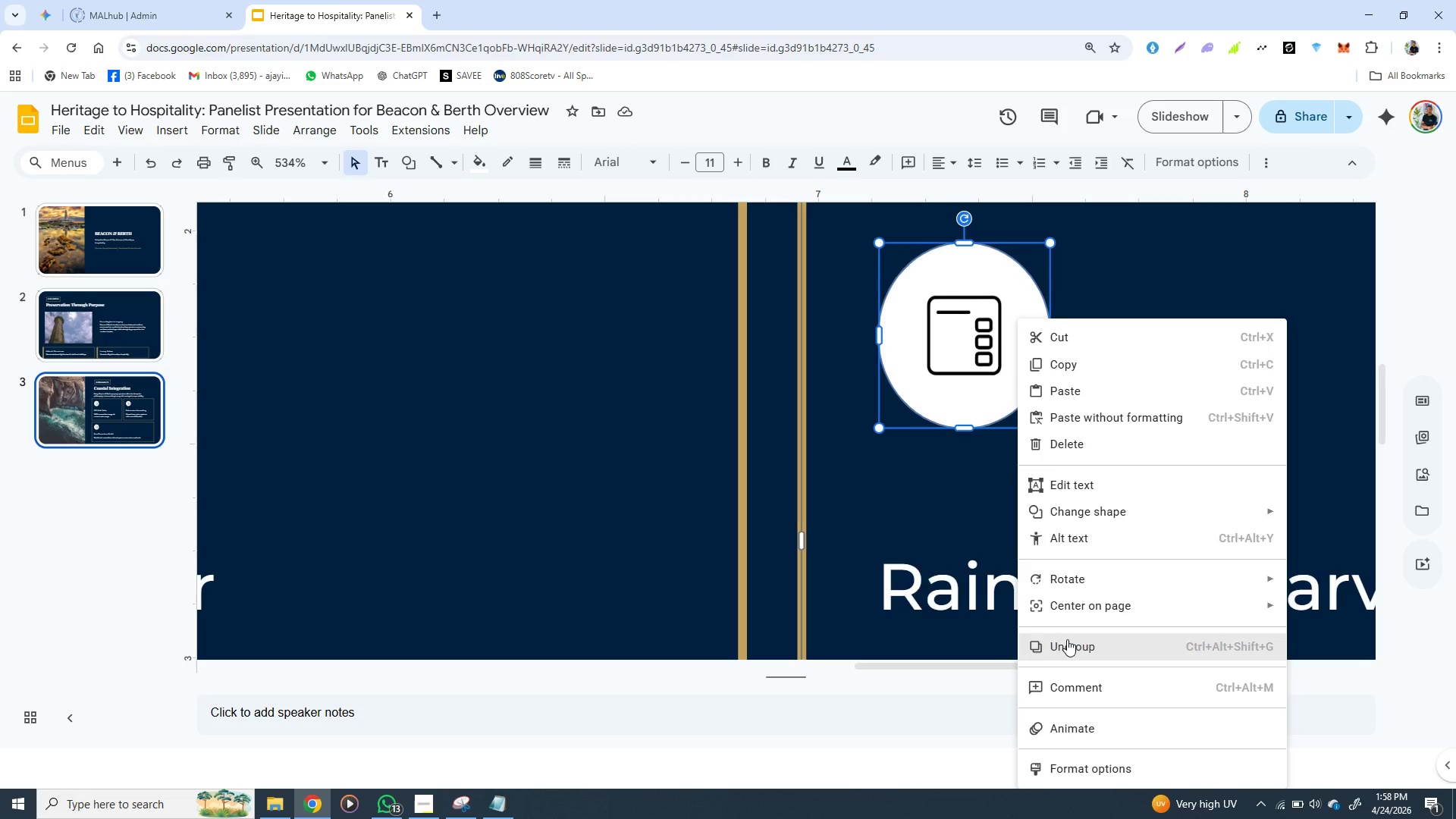 
left_click([1066, 648])
 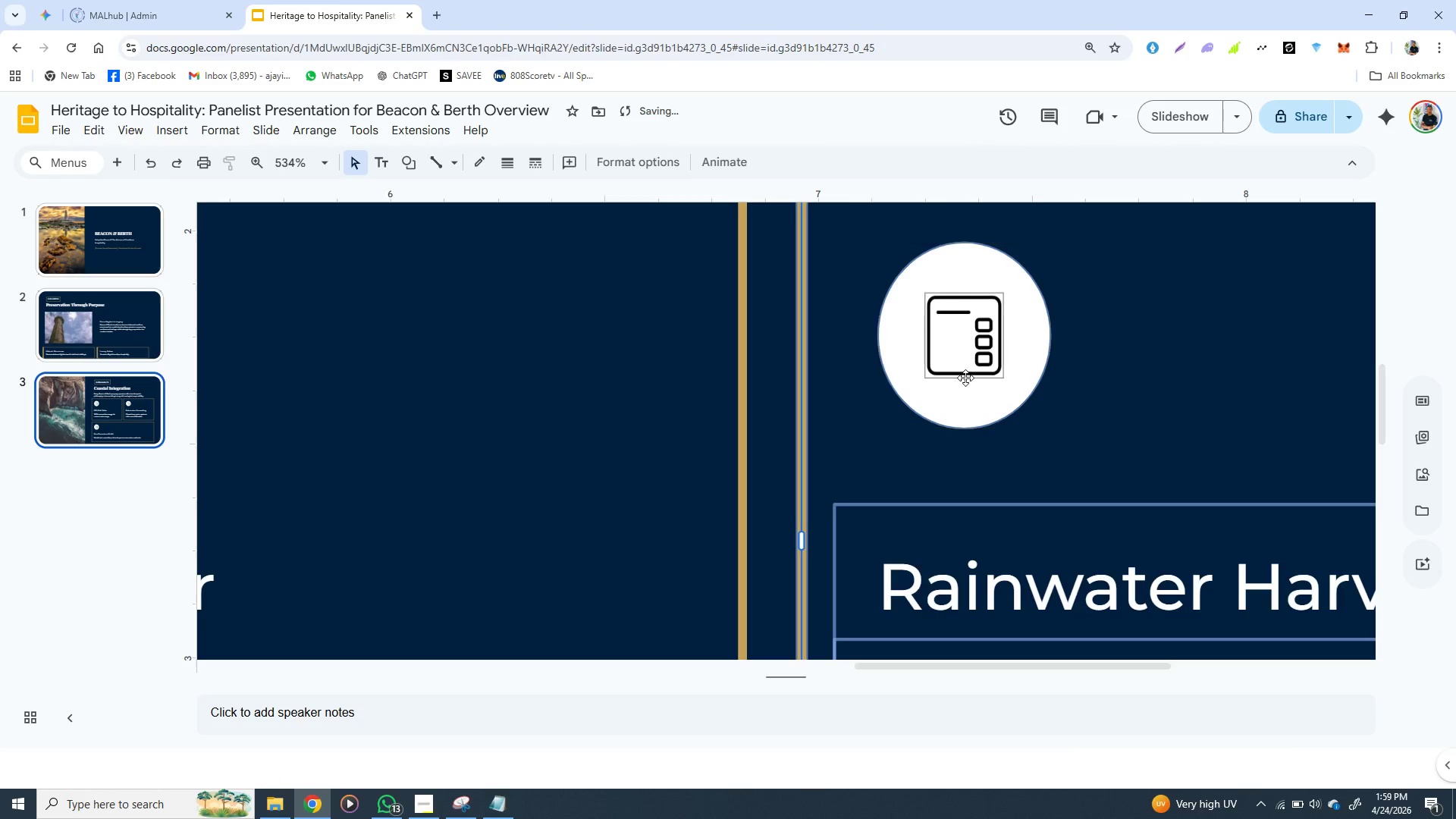 
left_click([965, 378])
 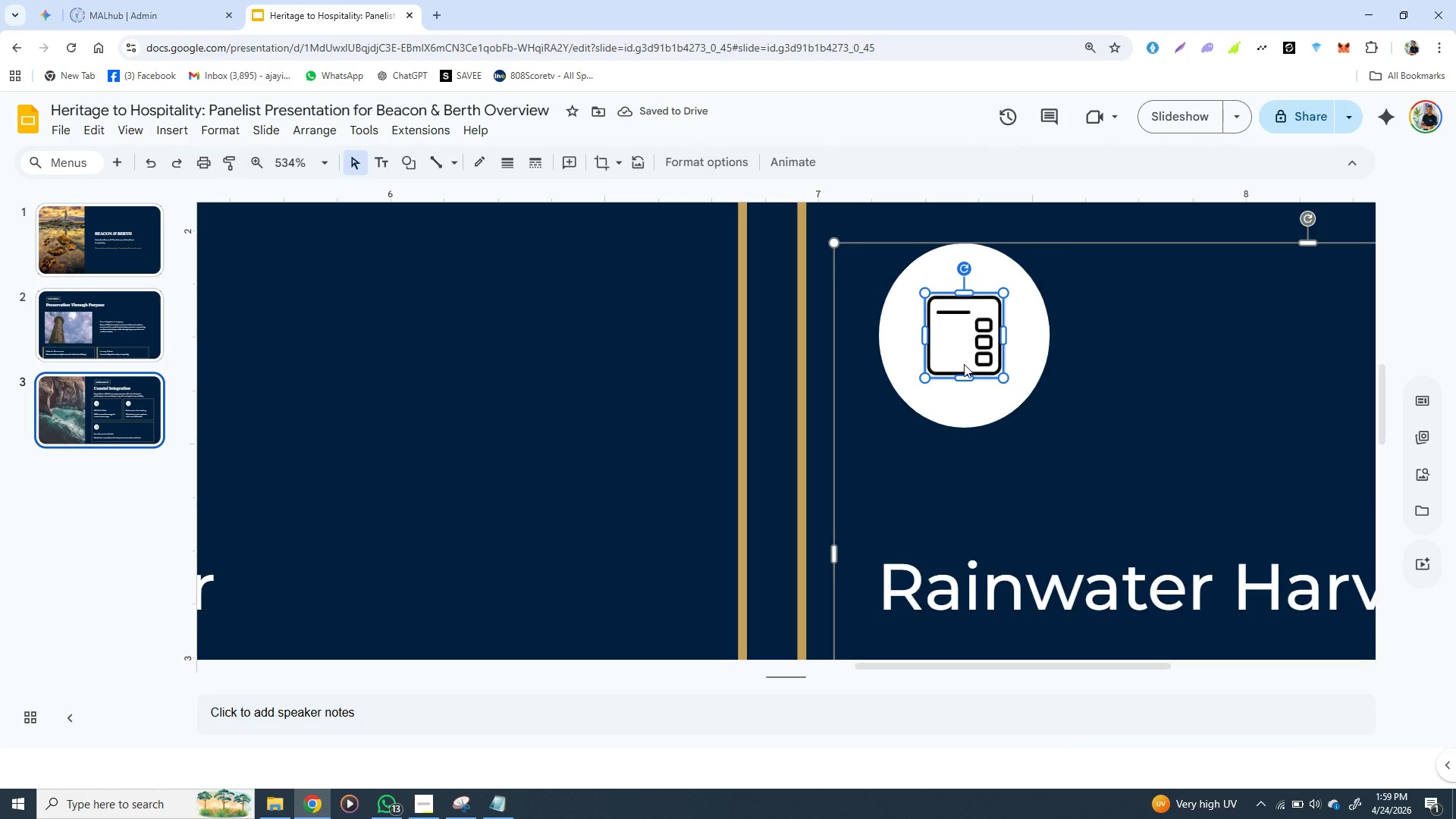 
right_click([964, 363])
 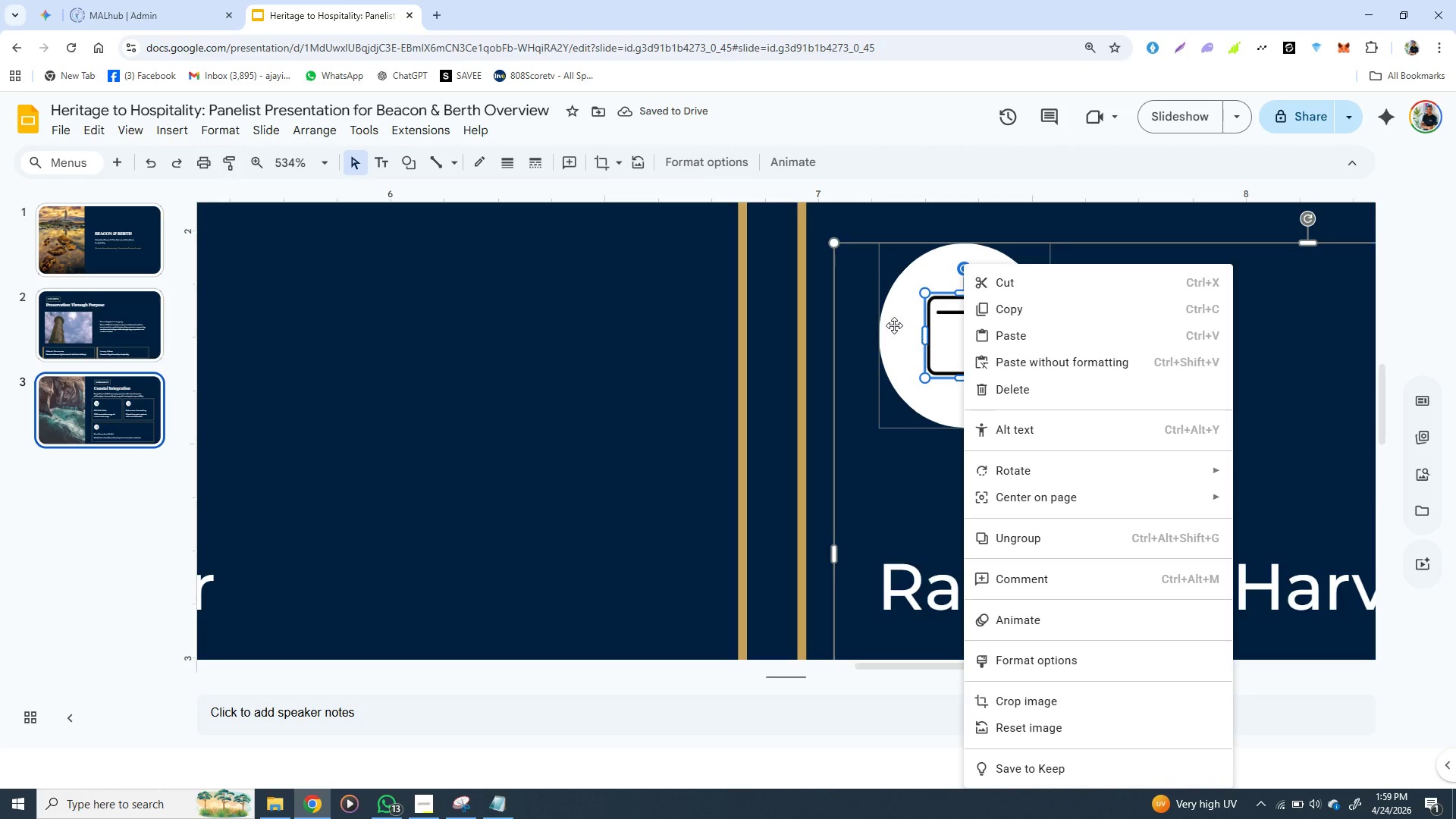 
left_click([890, 322])
 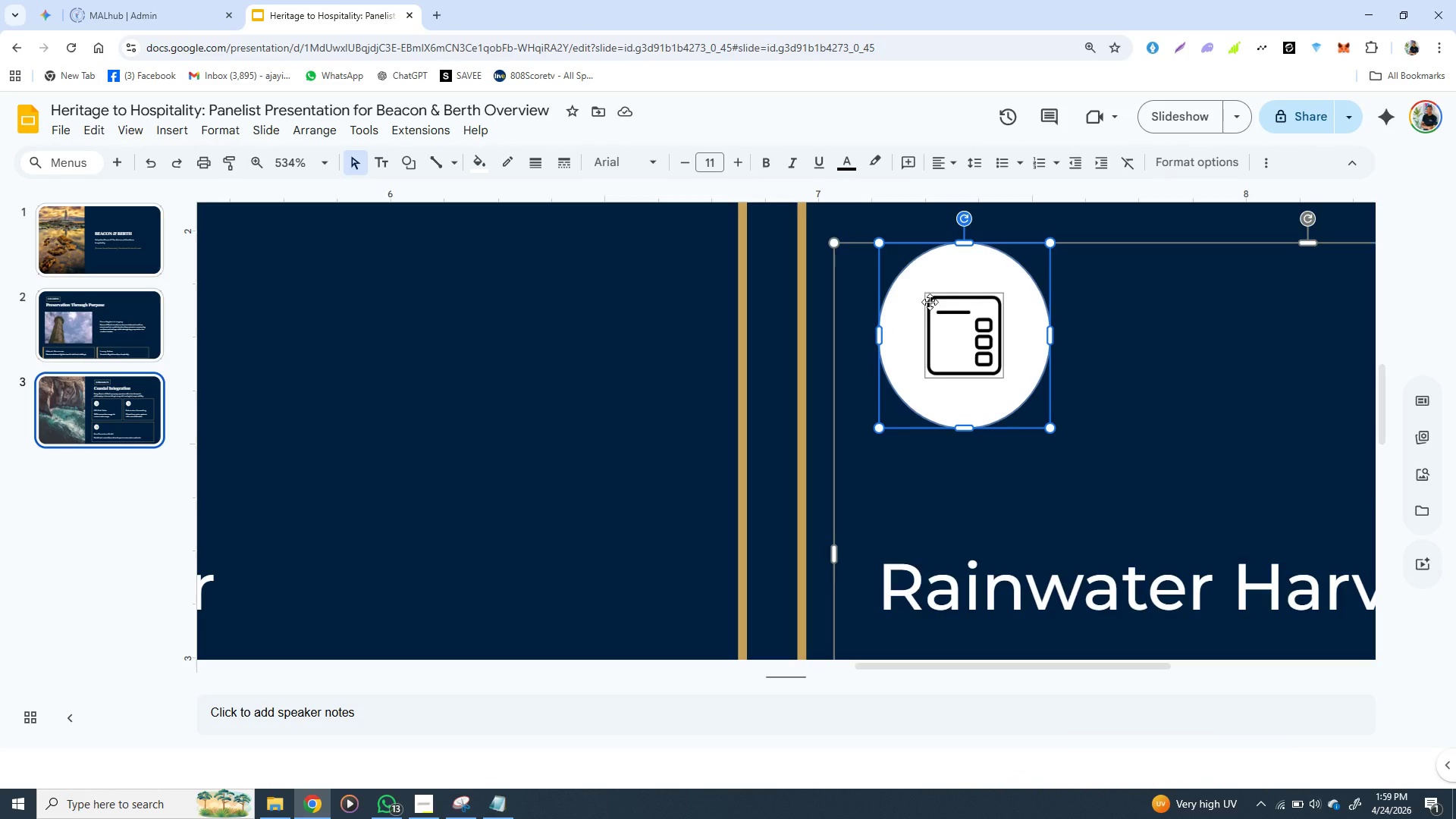 
left_click([930, 302])
 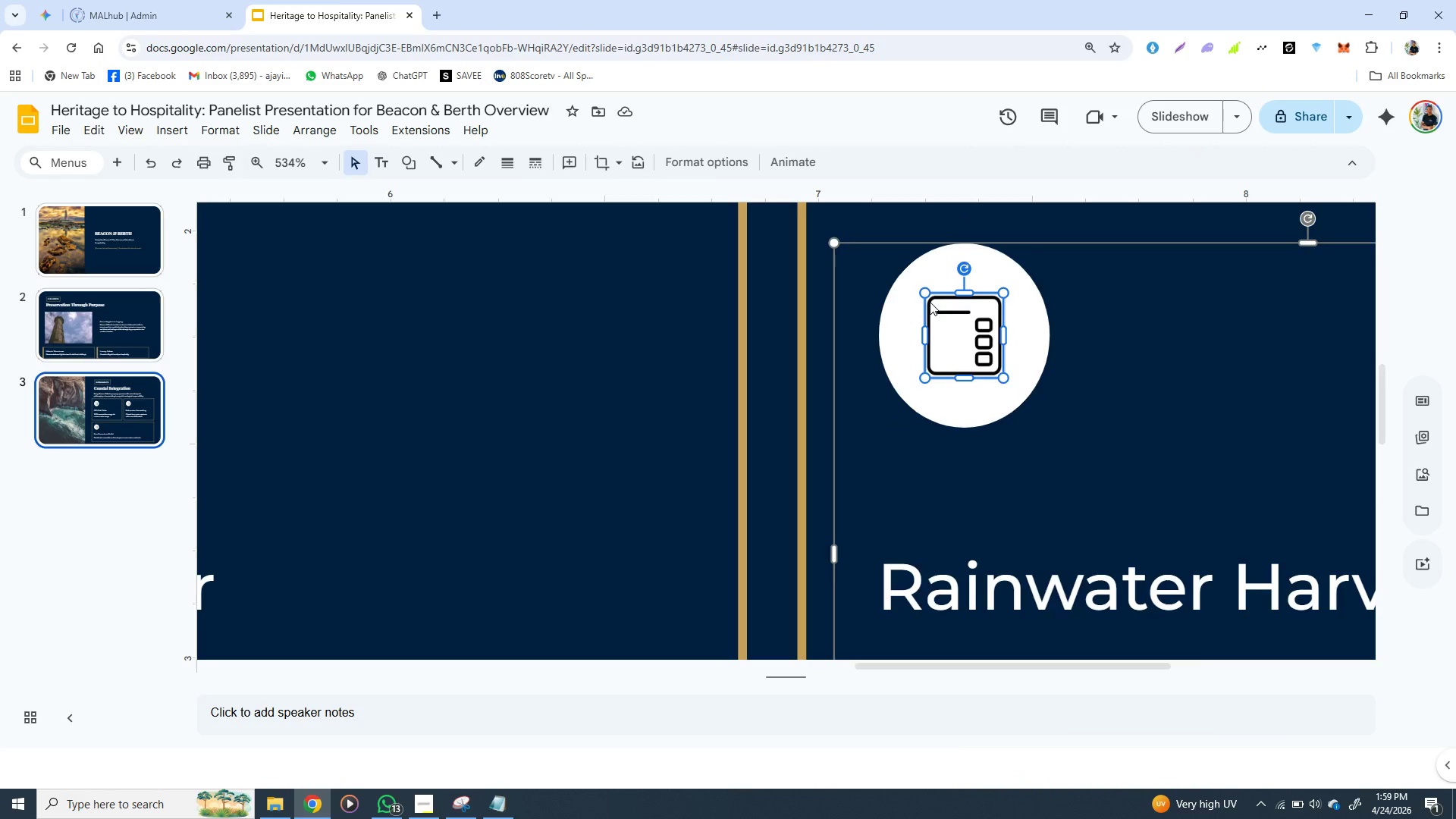 
right_click([930, 302])
 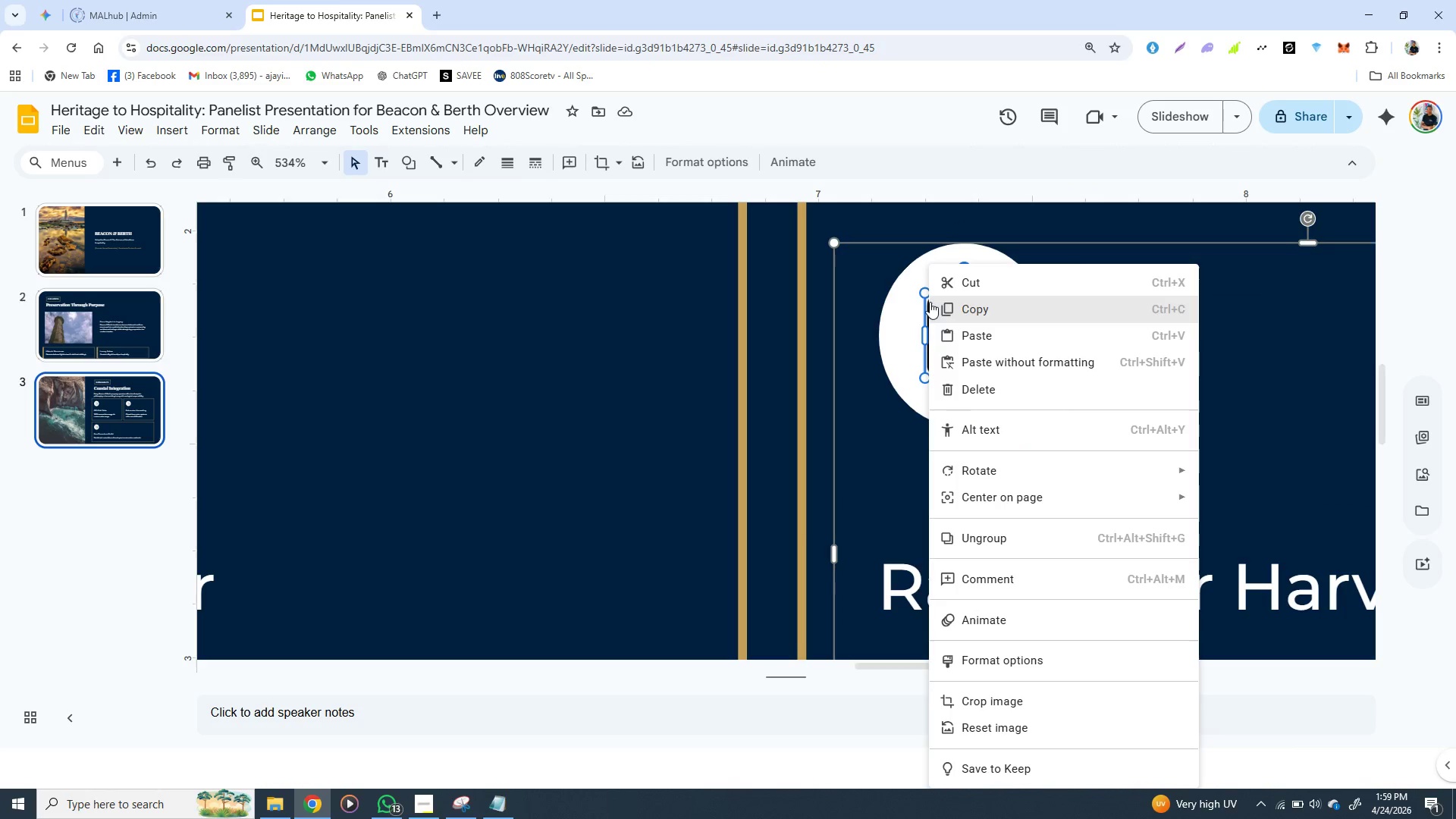 
left_click([909, 302])
 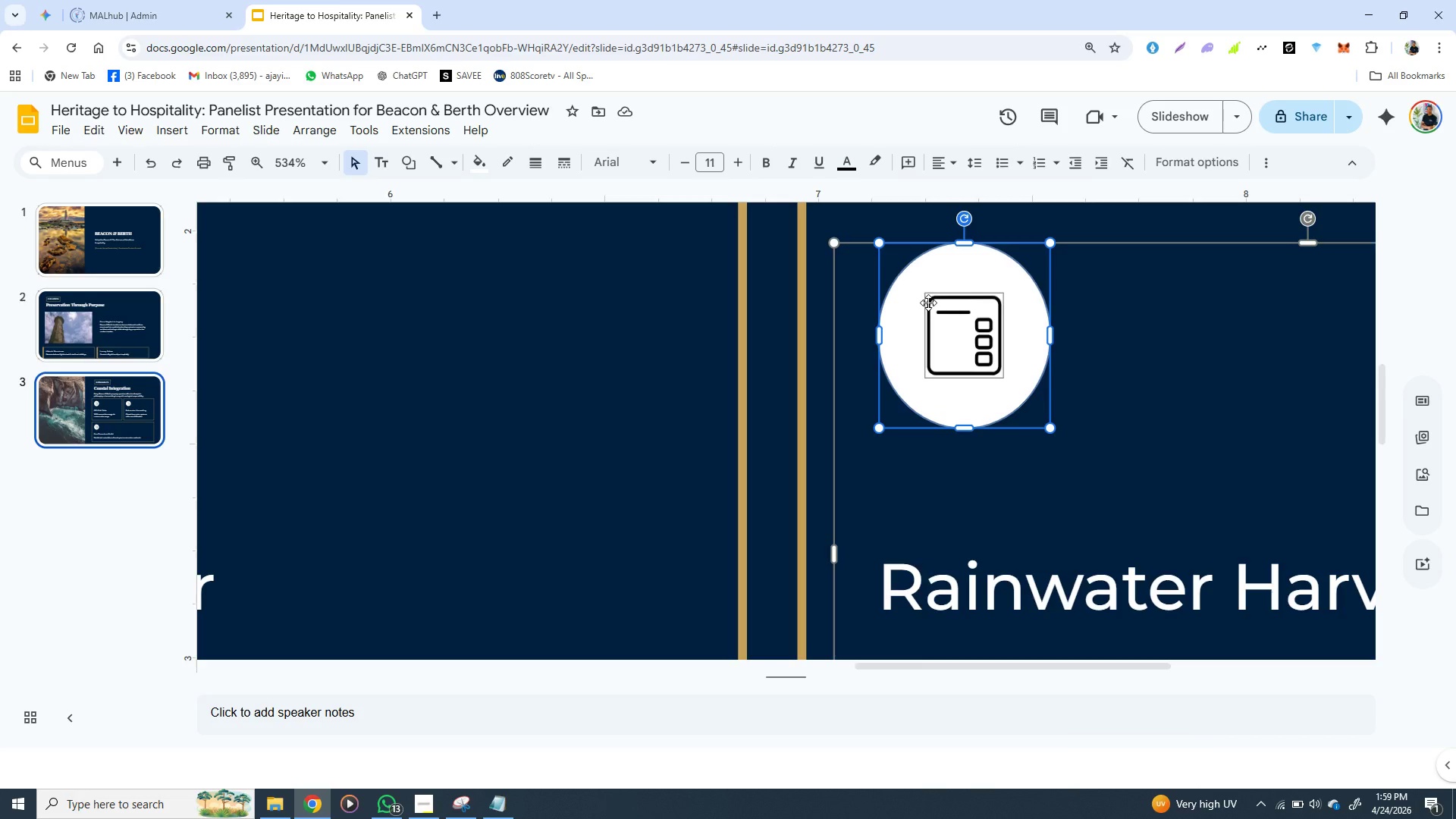 
right_click([928, 303])
 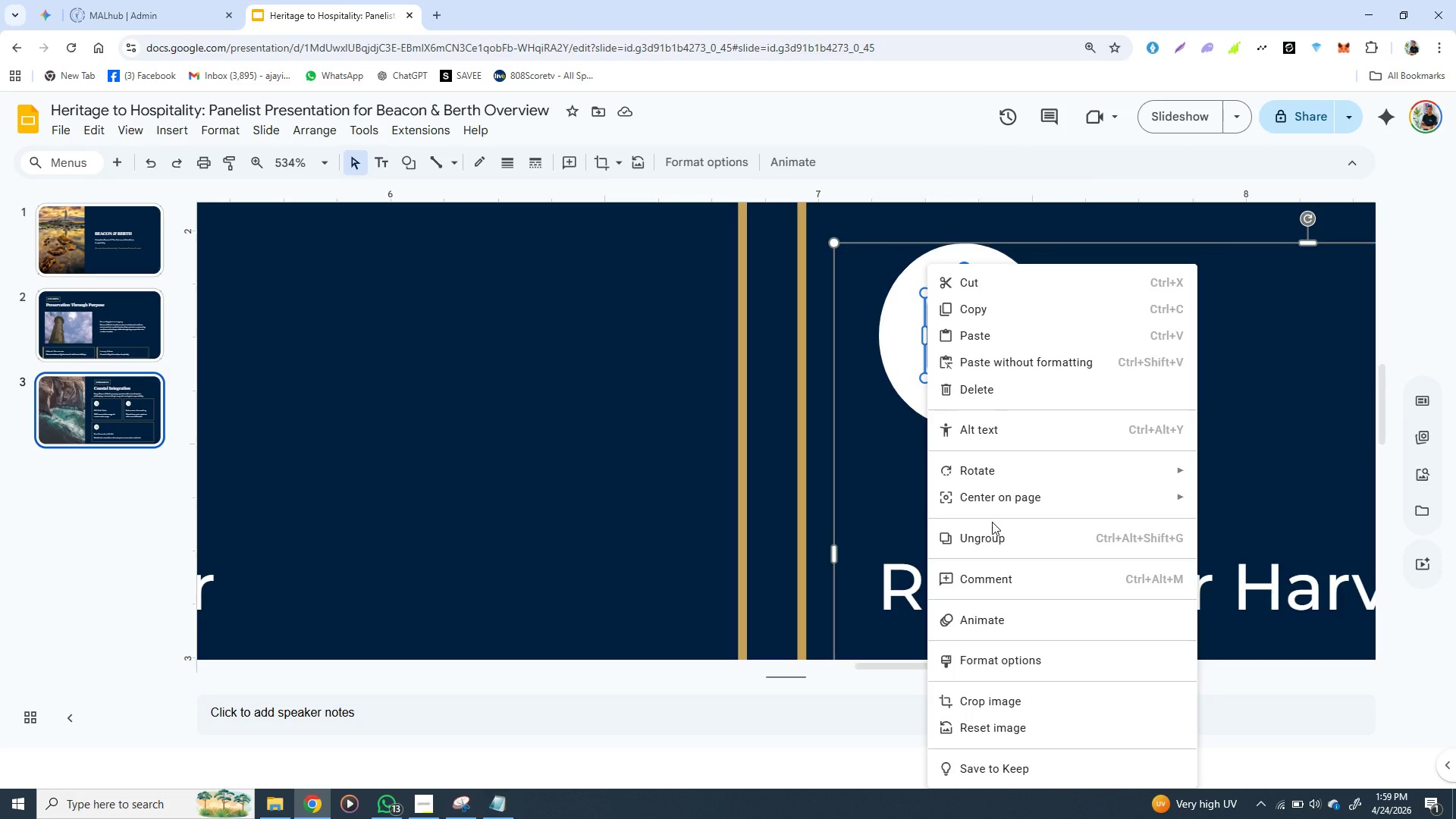 
left_click([992, 536])
 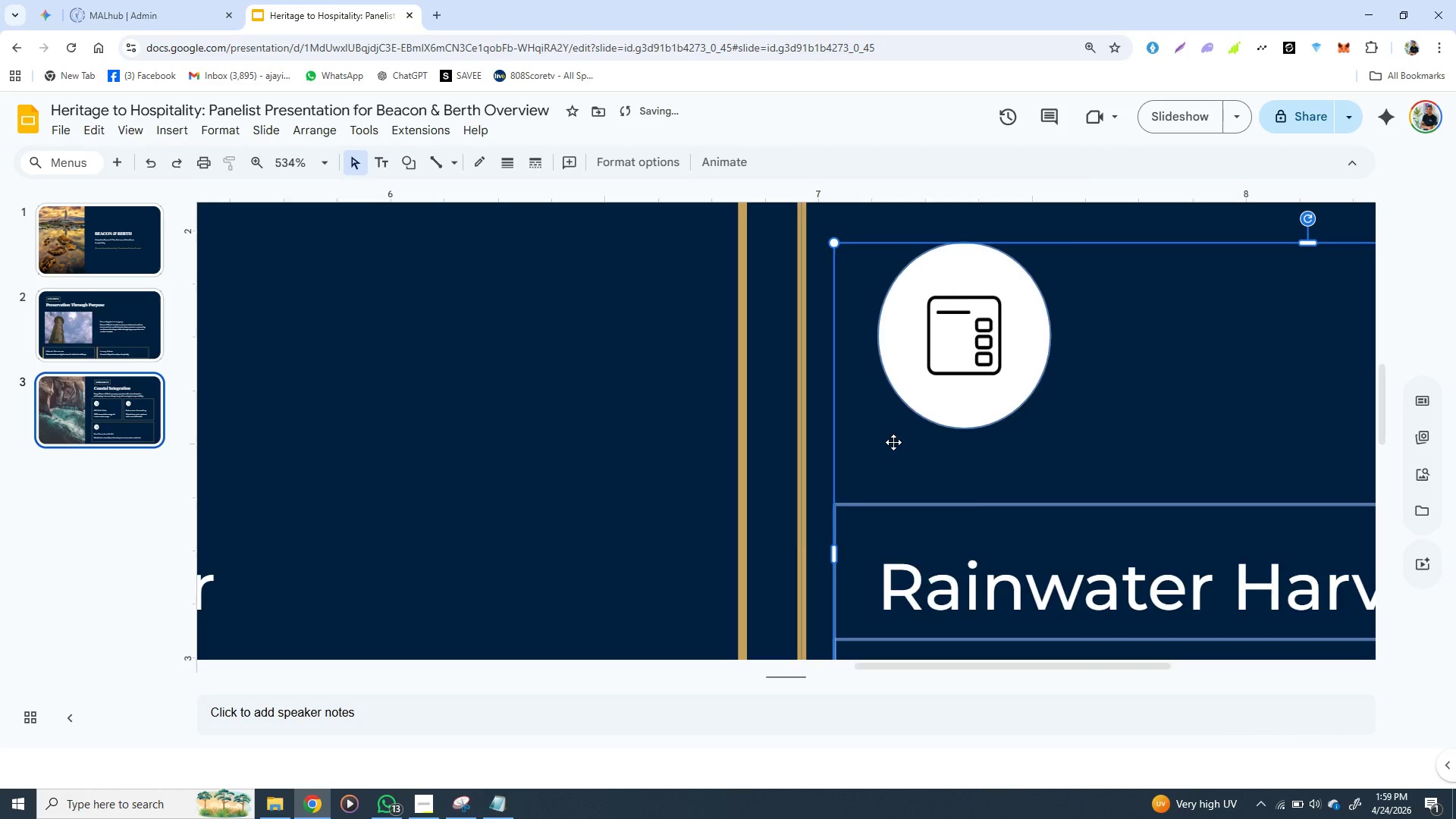 
left_click([893, 442])
 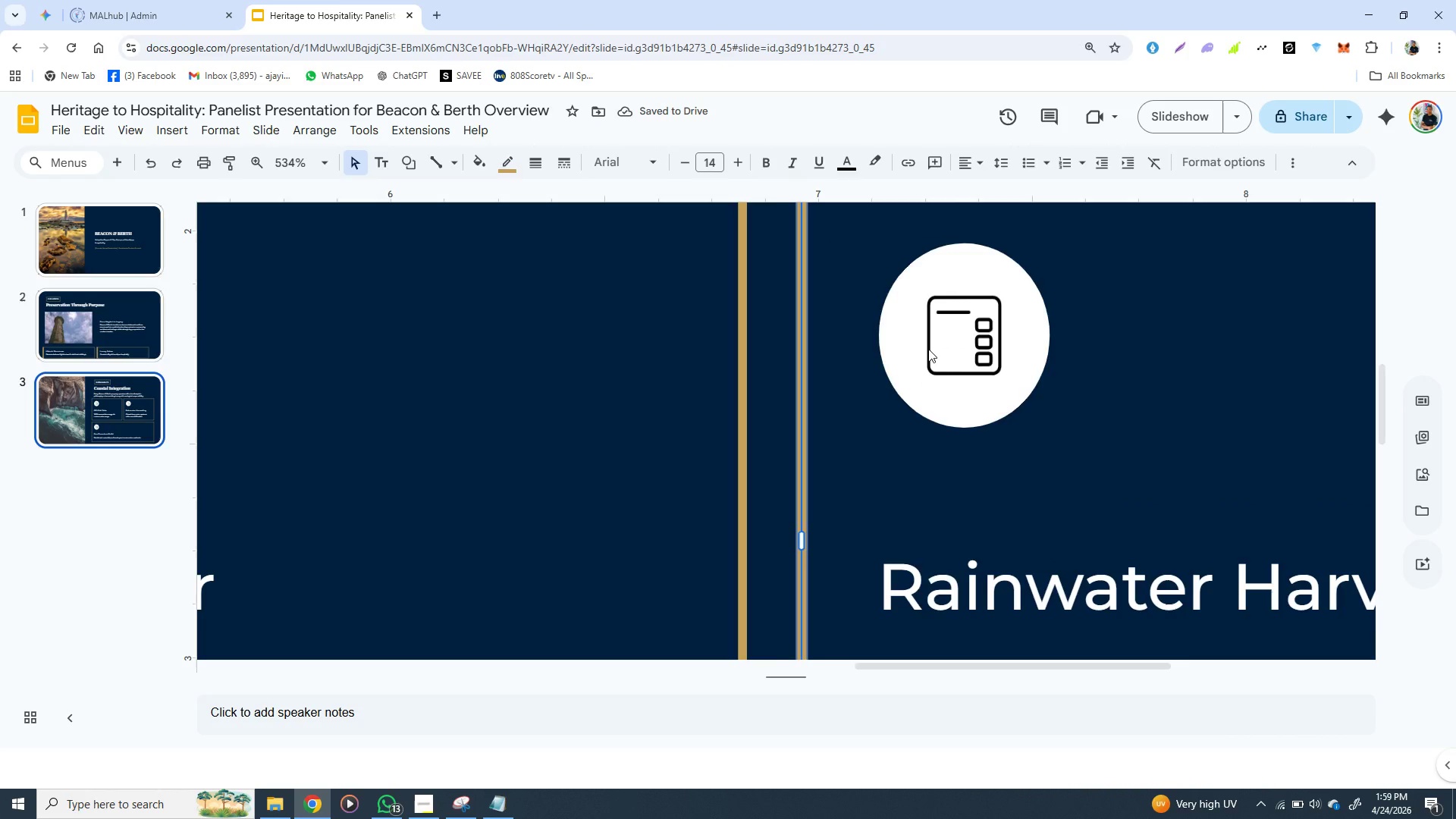 
left_click([928, 349])
 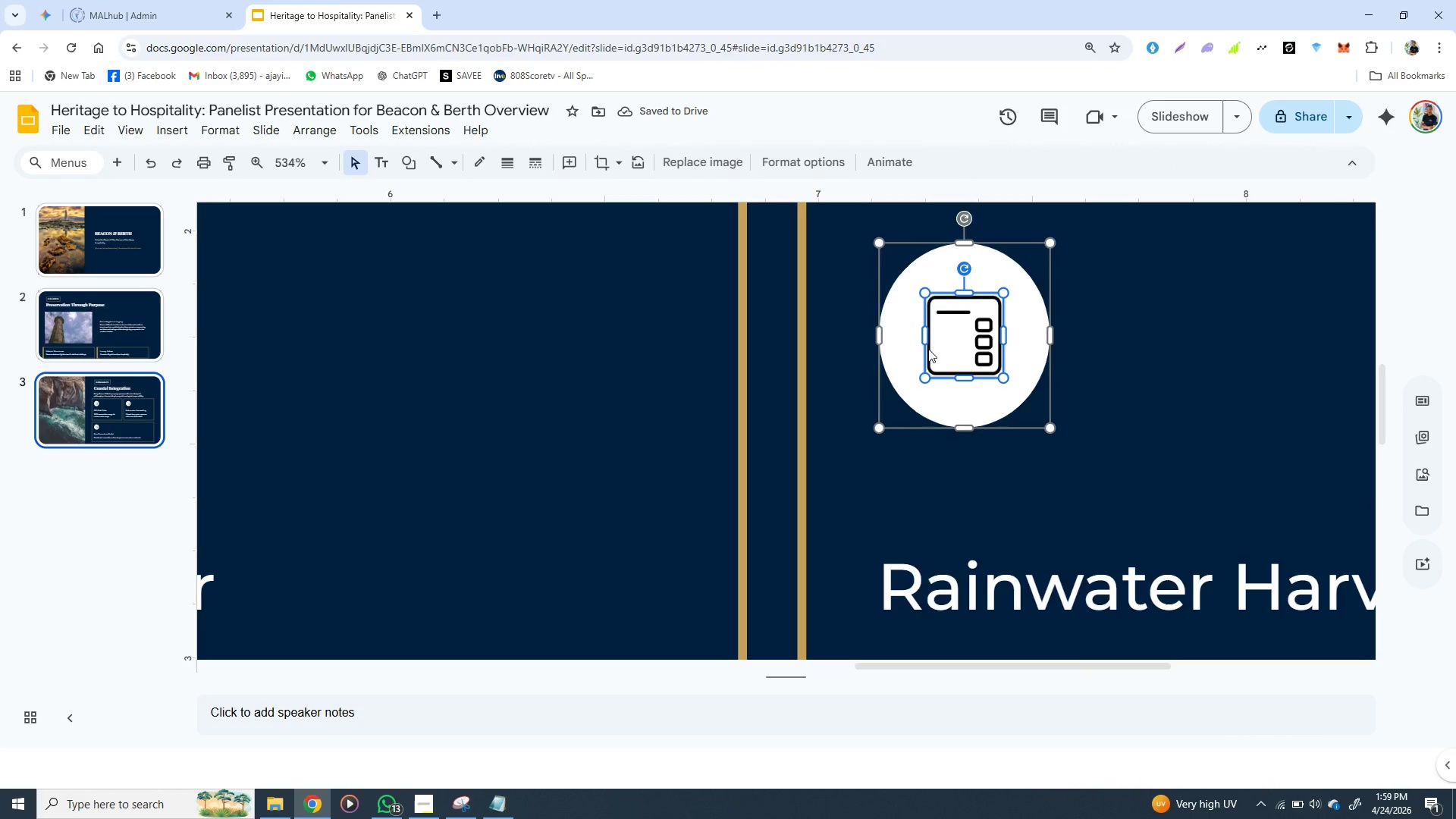 
double_click([928, 349])
 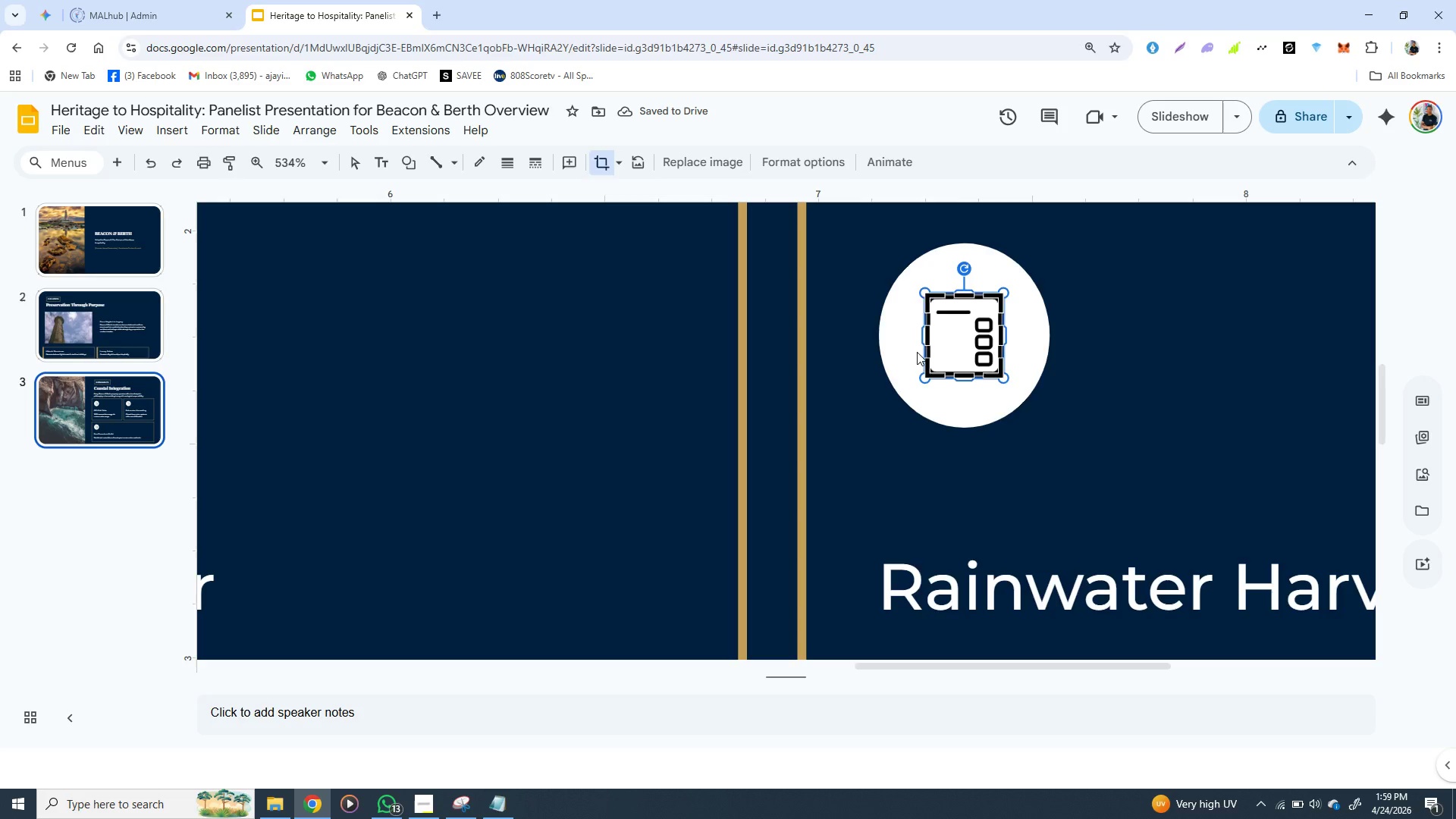 
left_click([911, 353])
 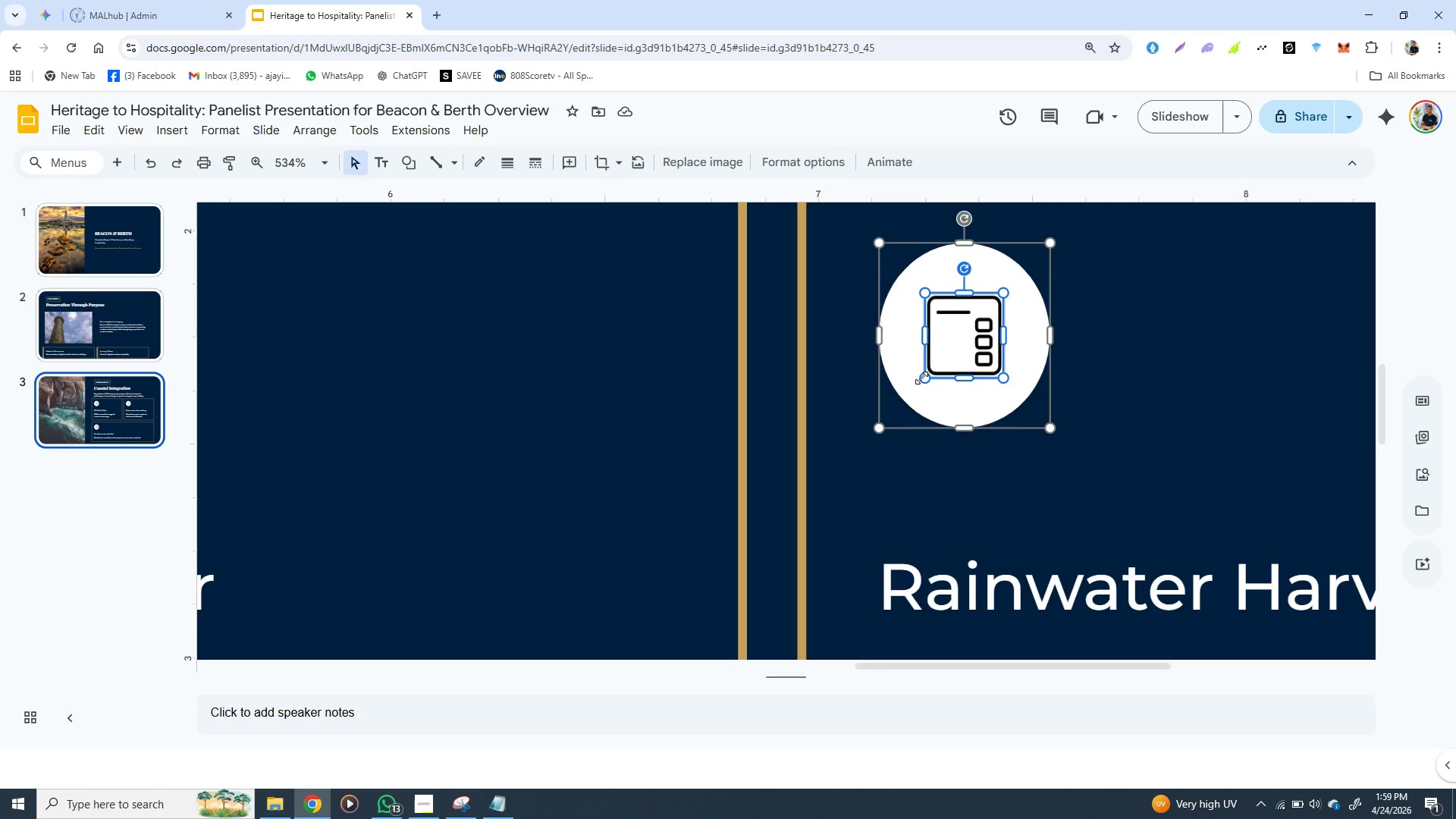 
left_click([916, 382])
 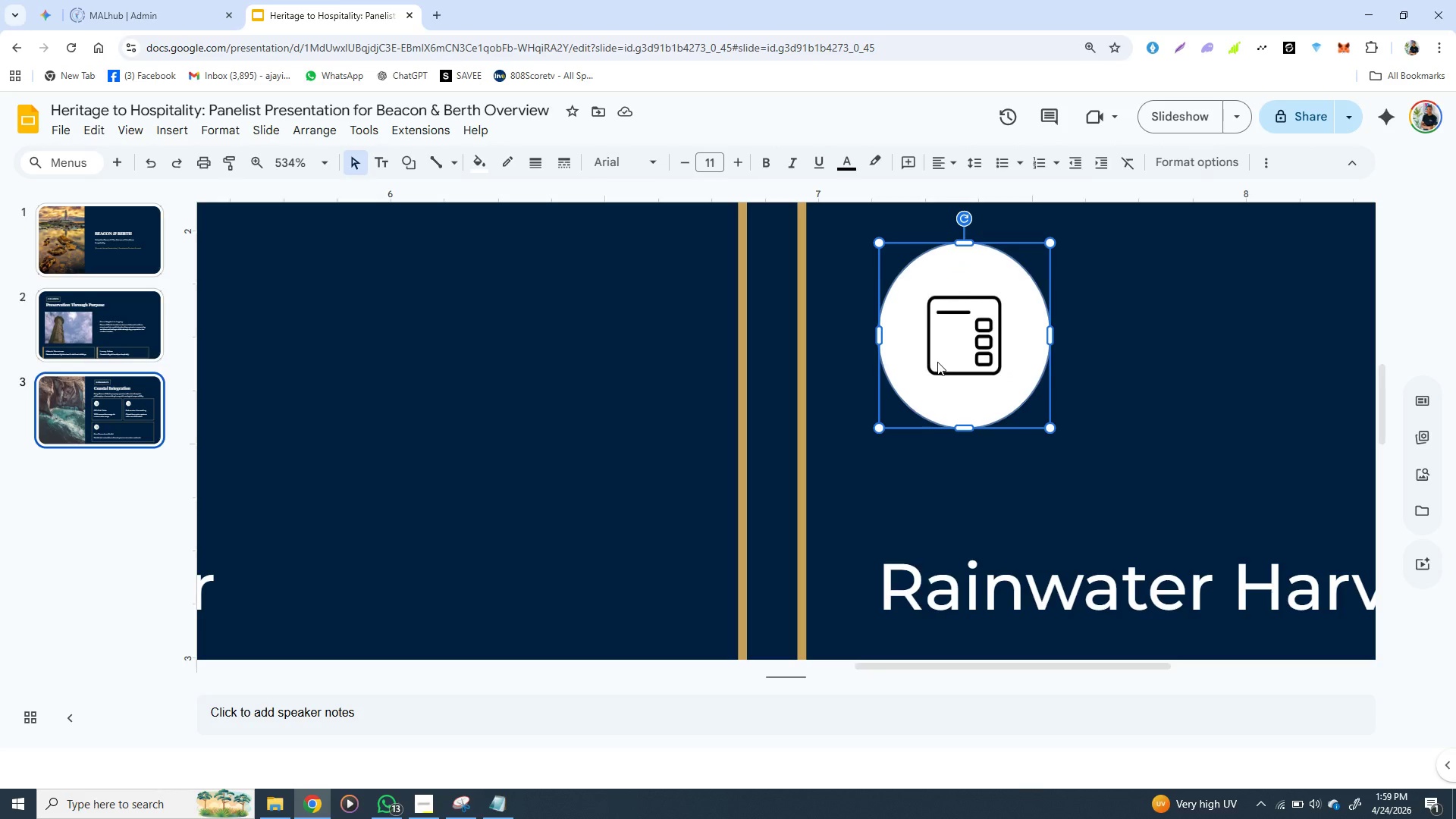 
left_click([938, 362])
 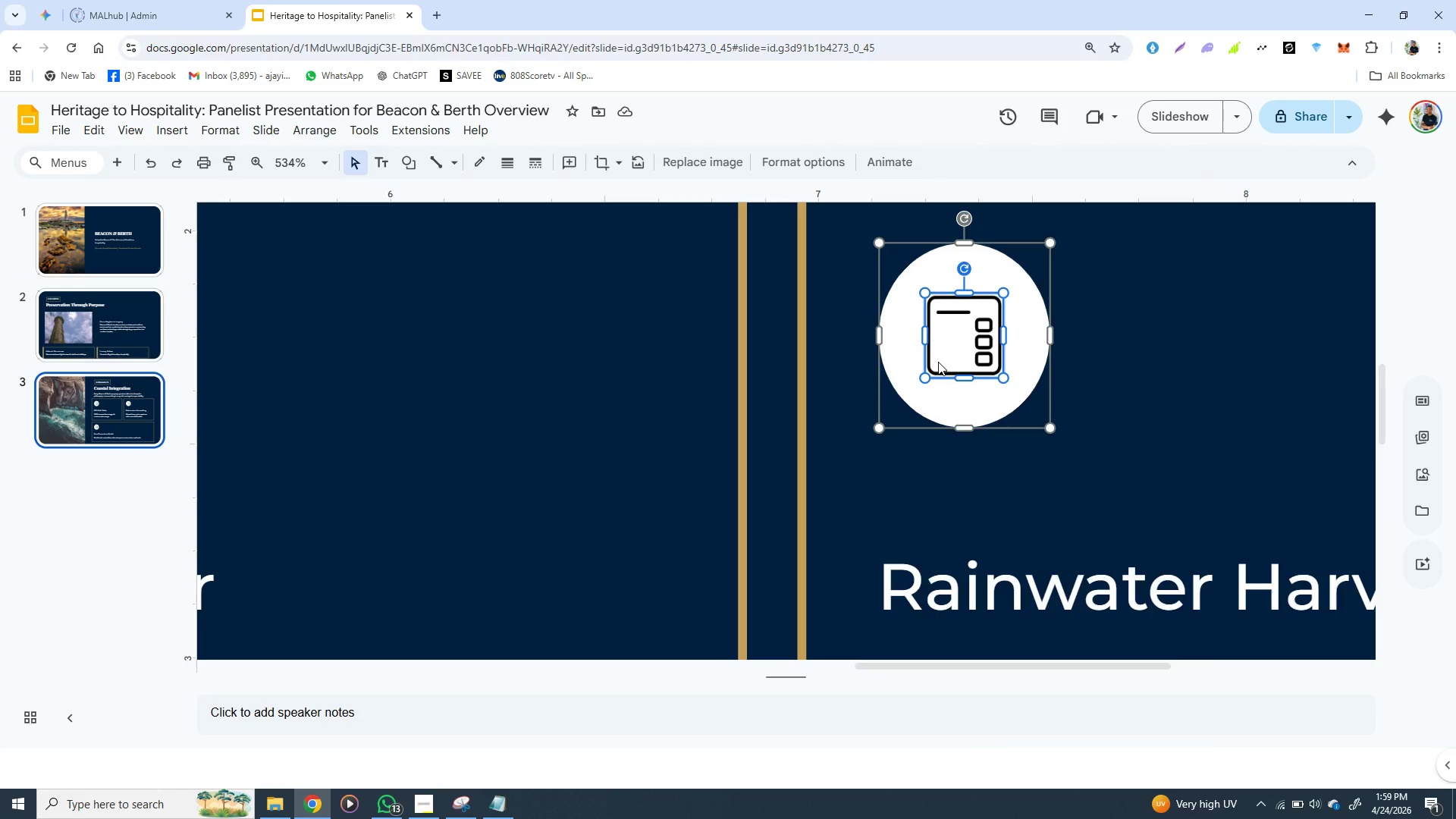 
right_click([938, 362])
 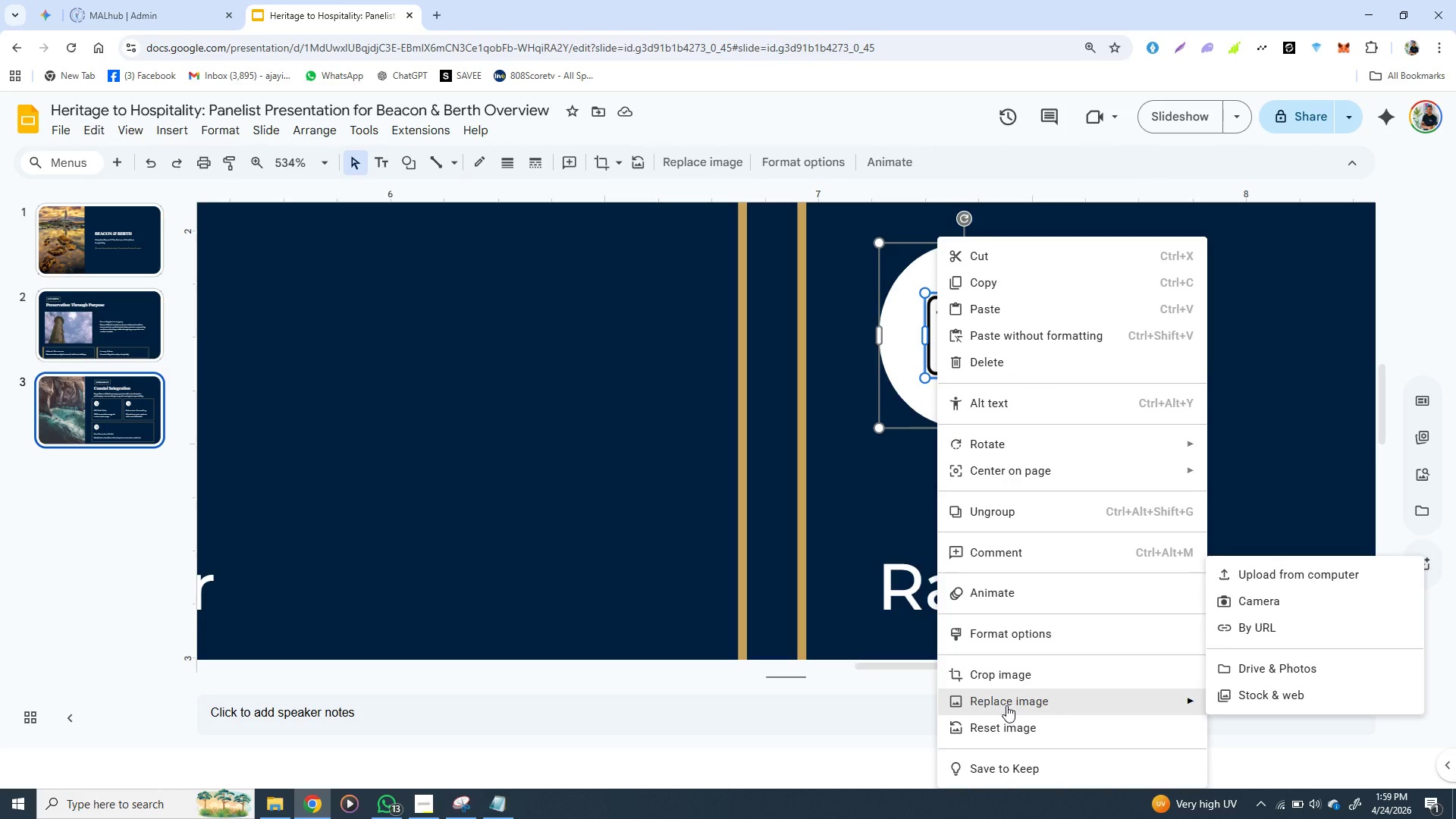 
left_click([1006, 705])
 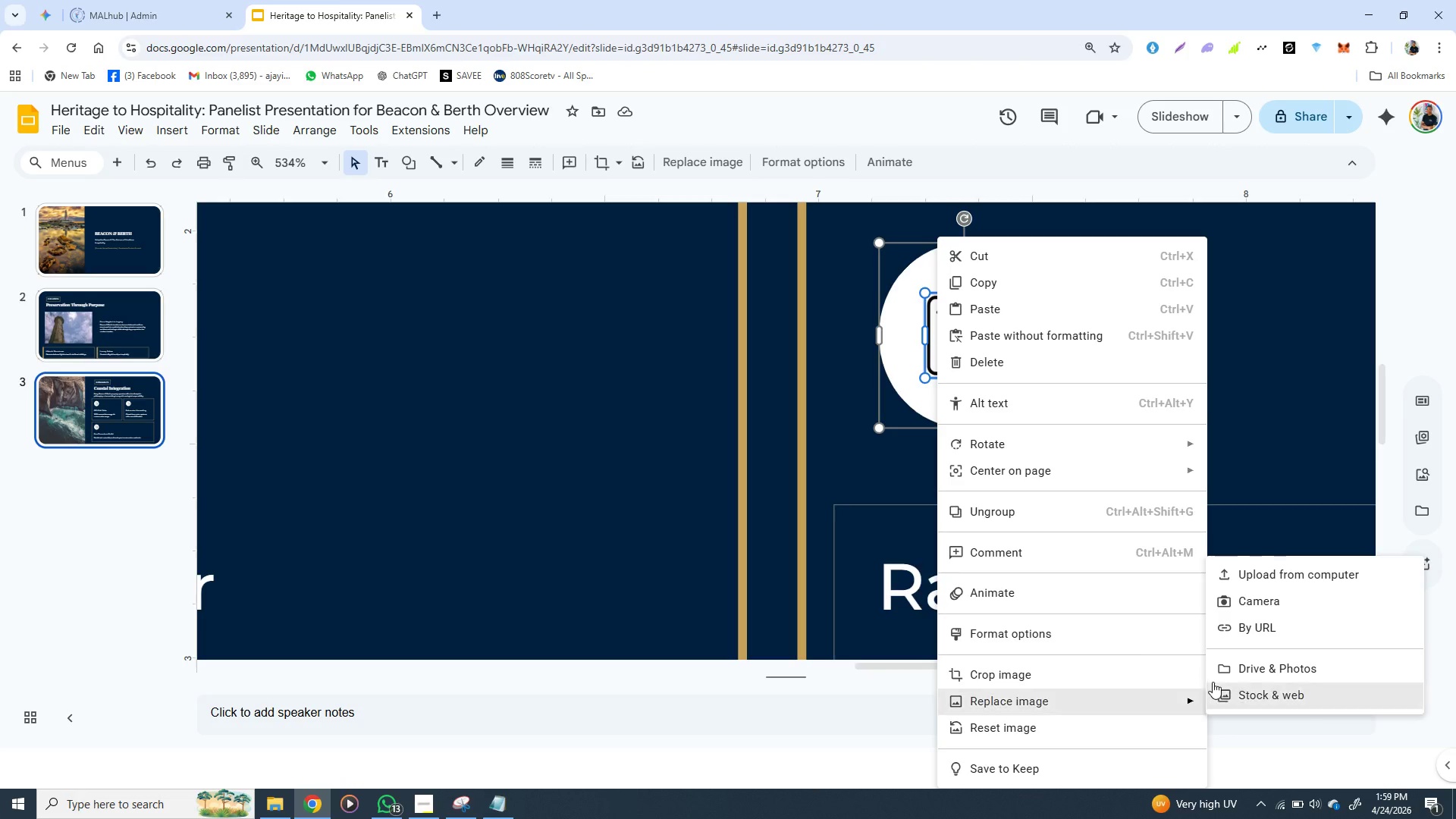 
wait(7.19)
 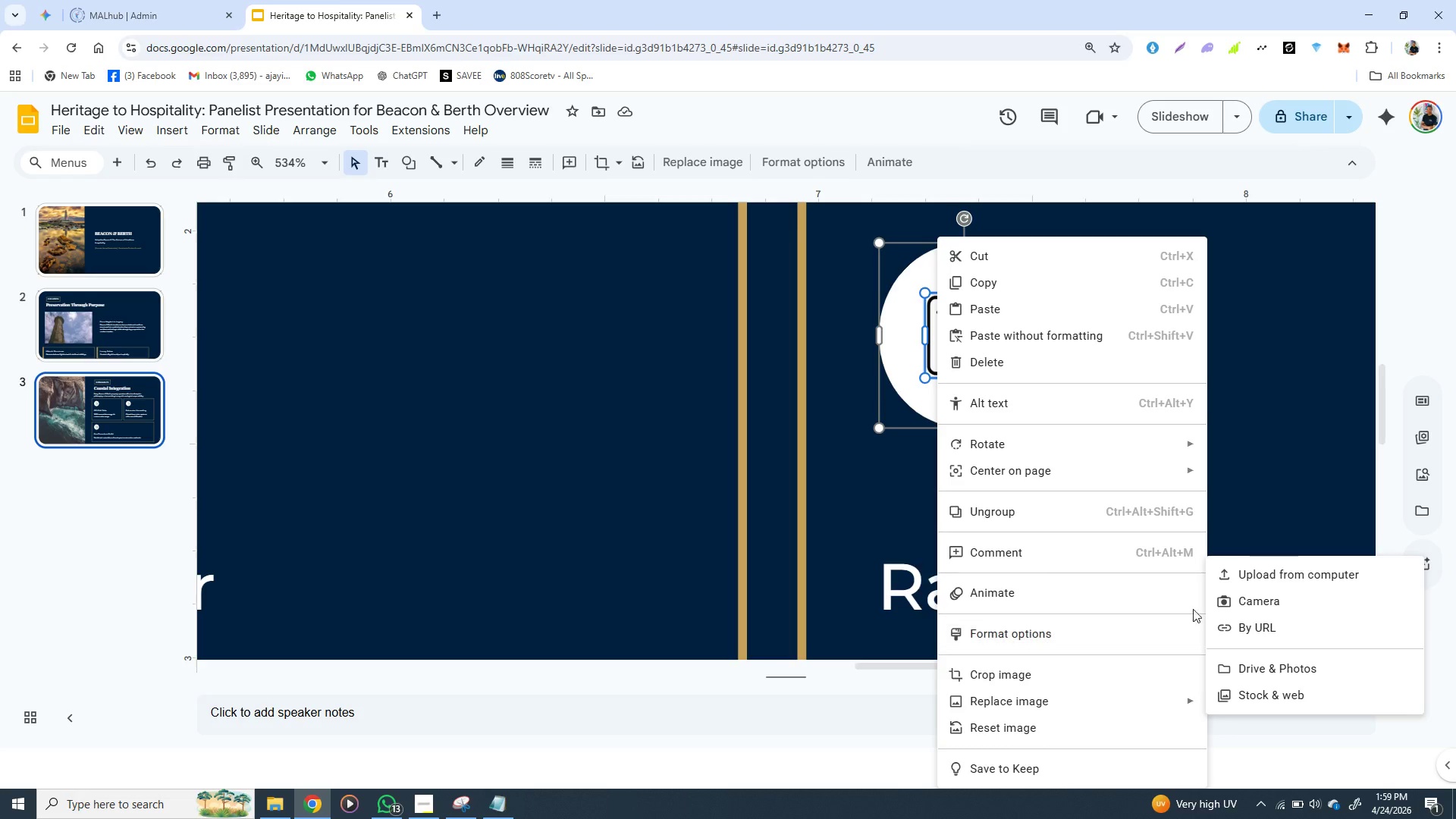 
left_click([1266, 577])
 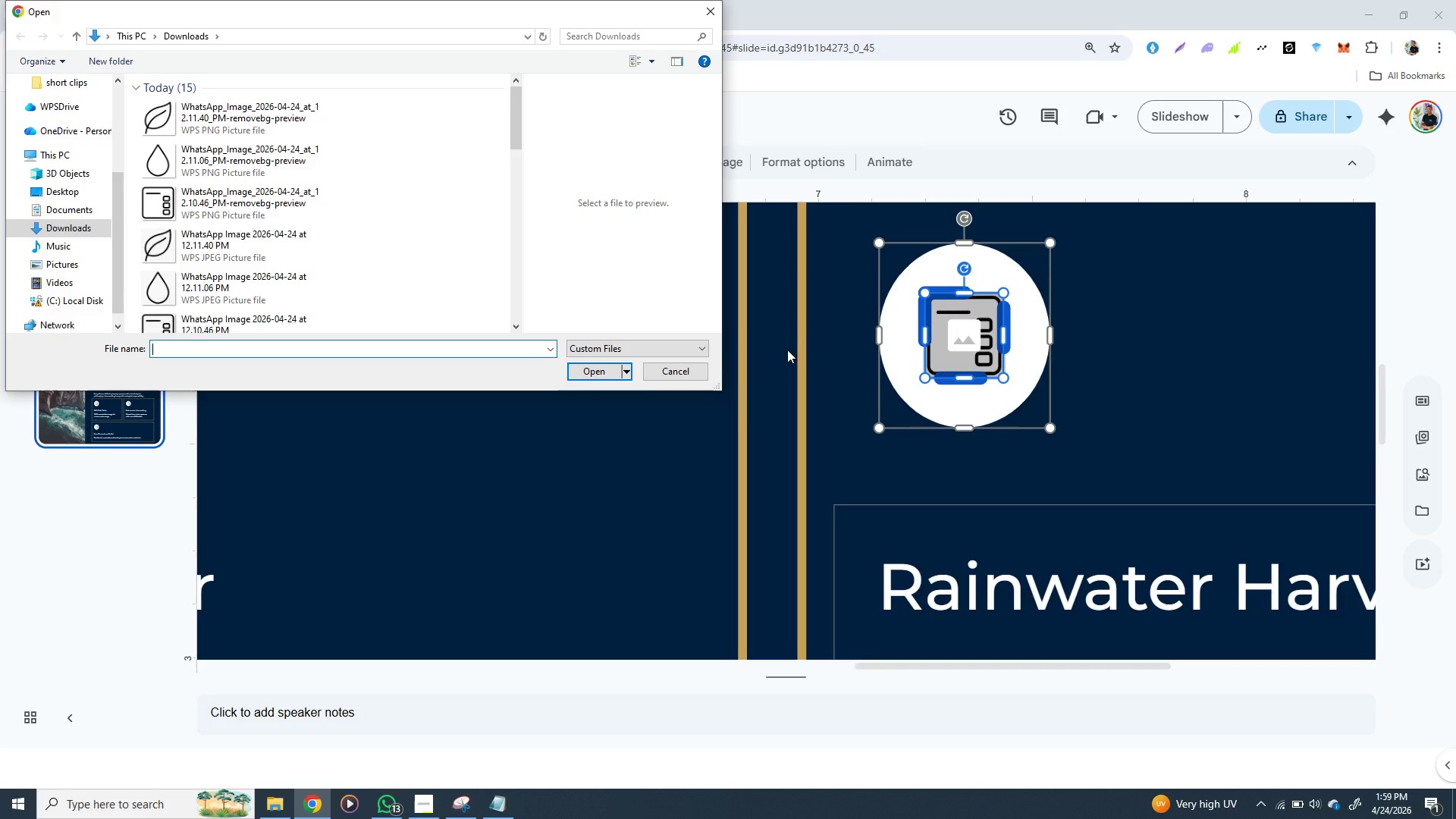 
wait(5.91)
 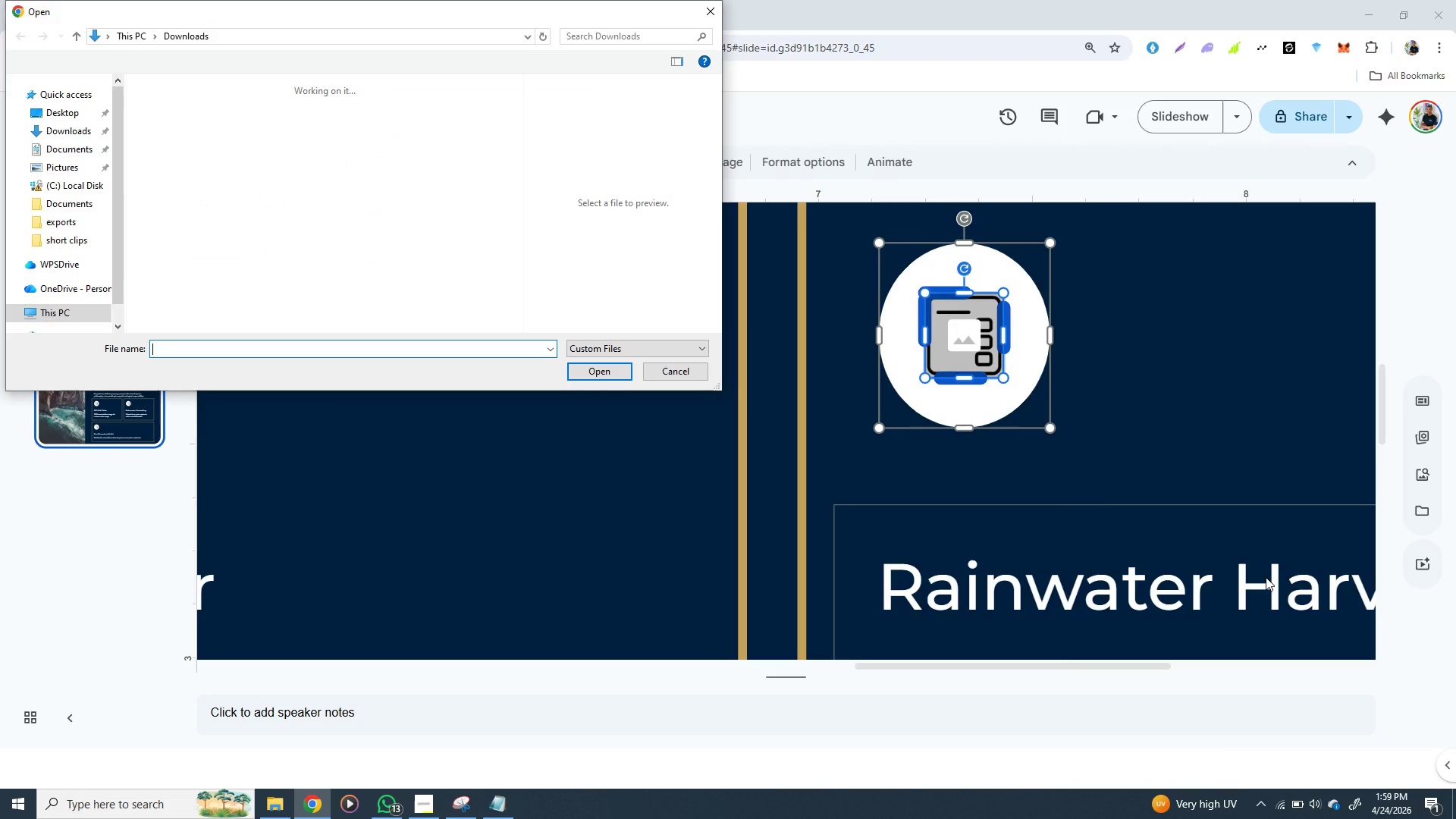 
left_click([258, 145])
 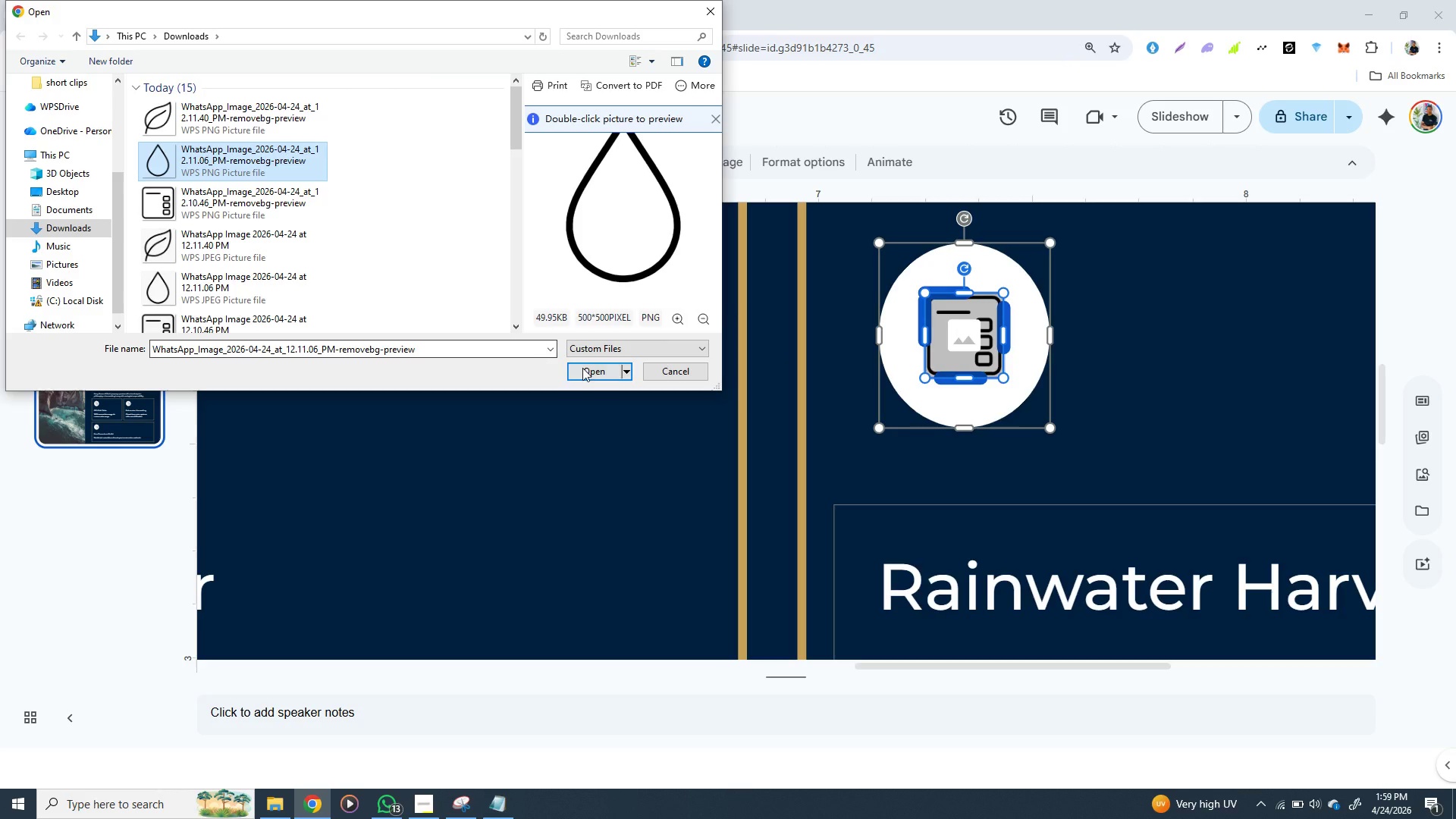 
left_click([591, 370])
 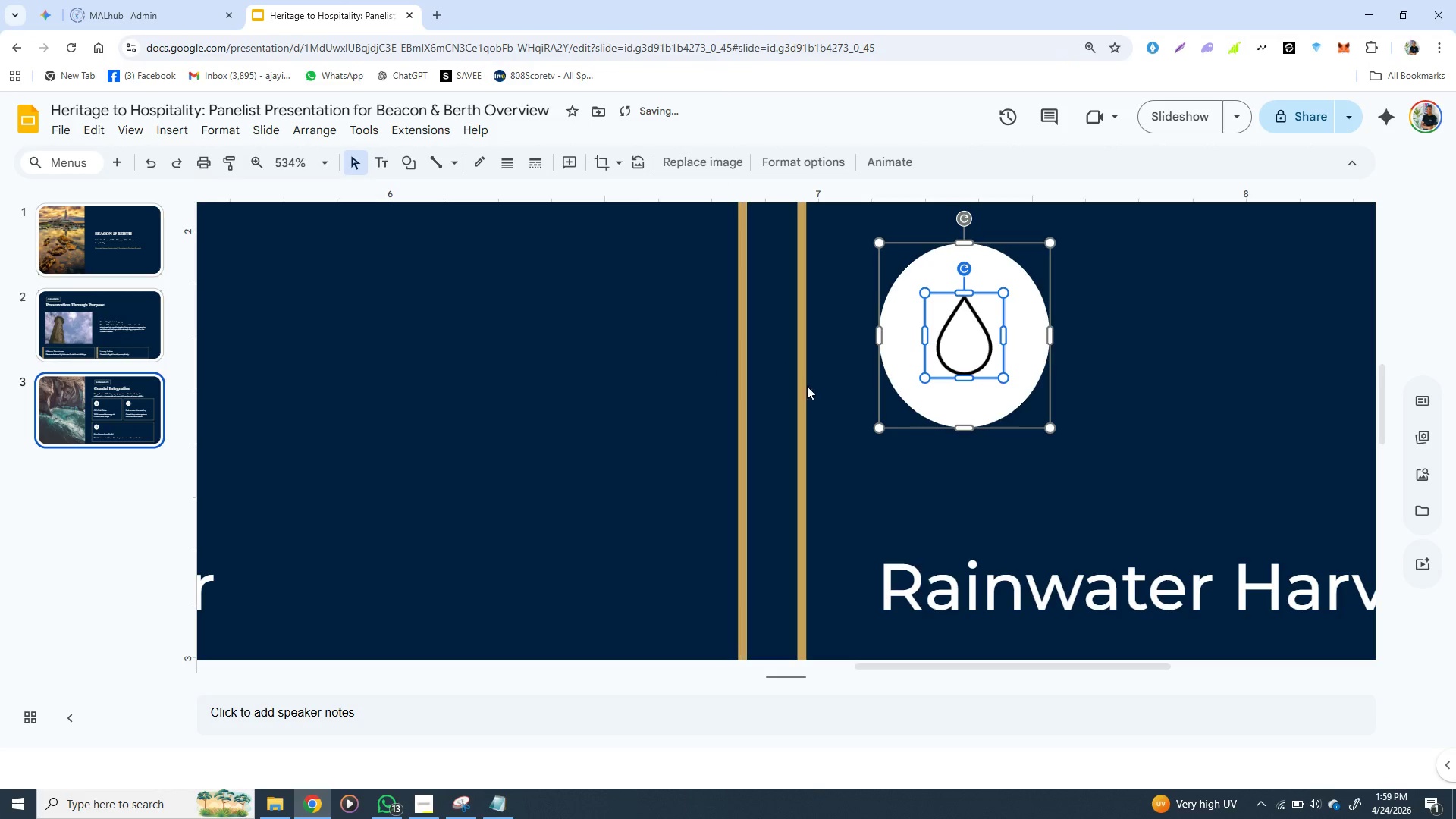 
left_click([839, 402])
 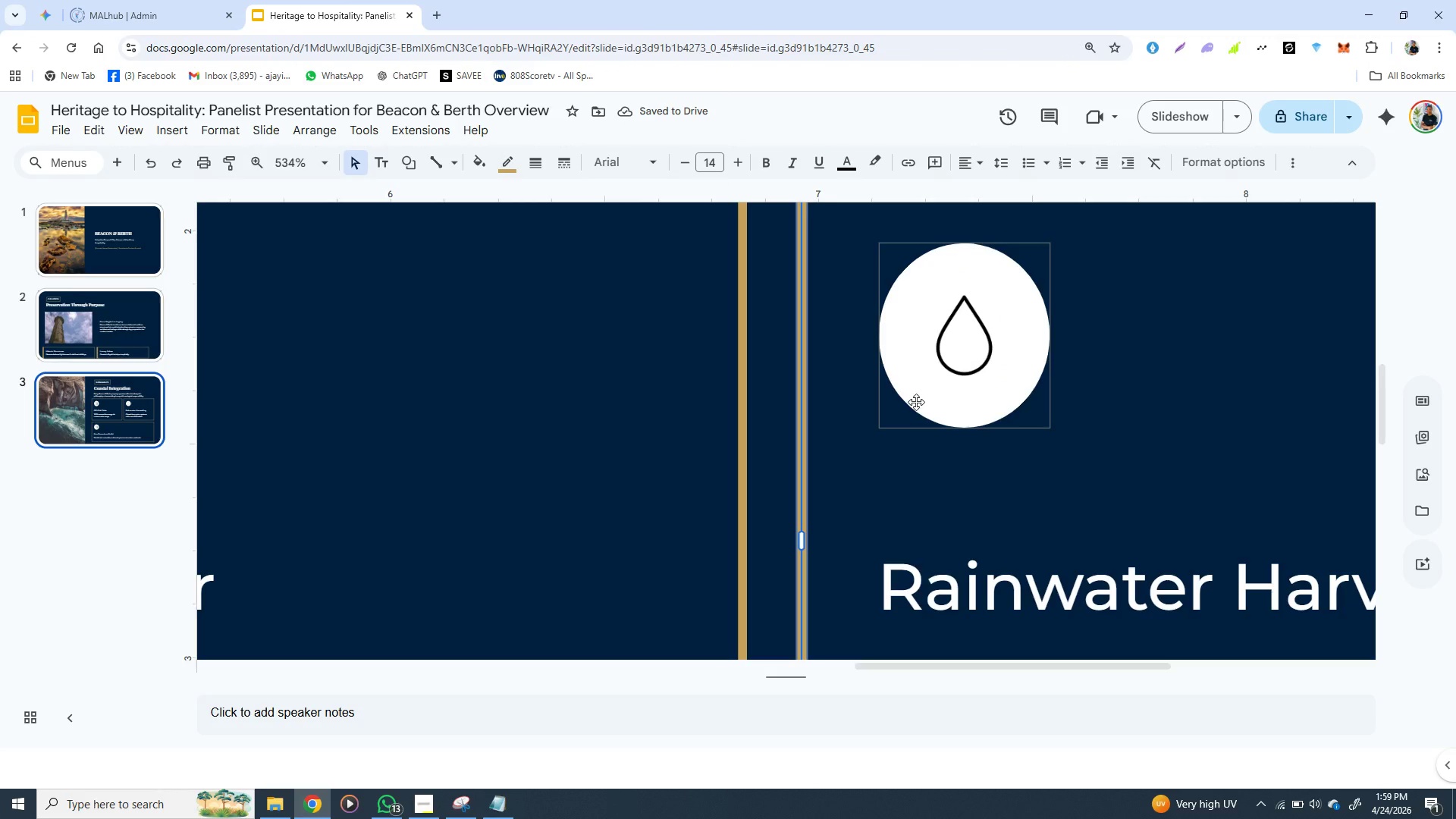 
left_click([916, 402])
 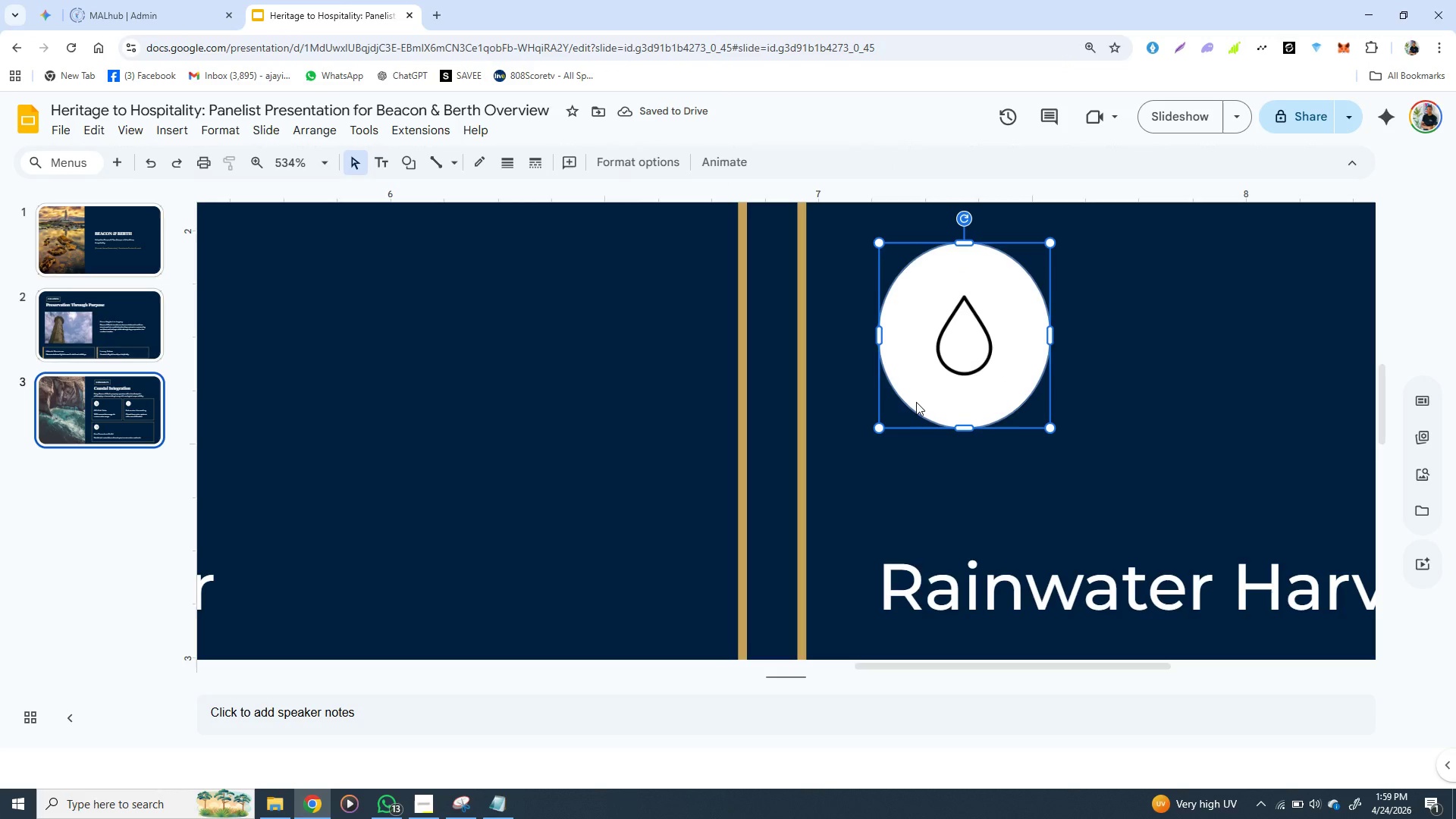 
hold_key(key=ShiftLeft, duration=1.36)
left_click([949, 360])
 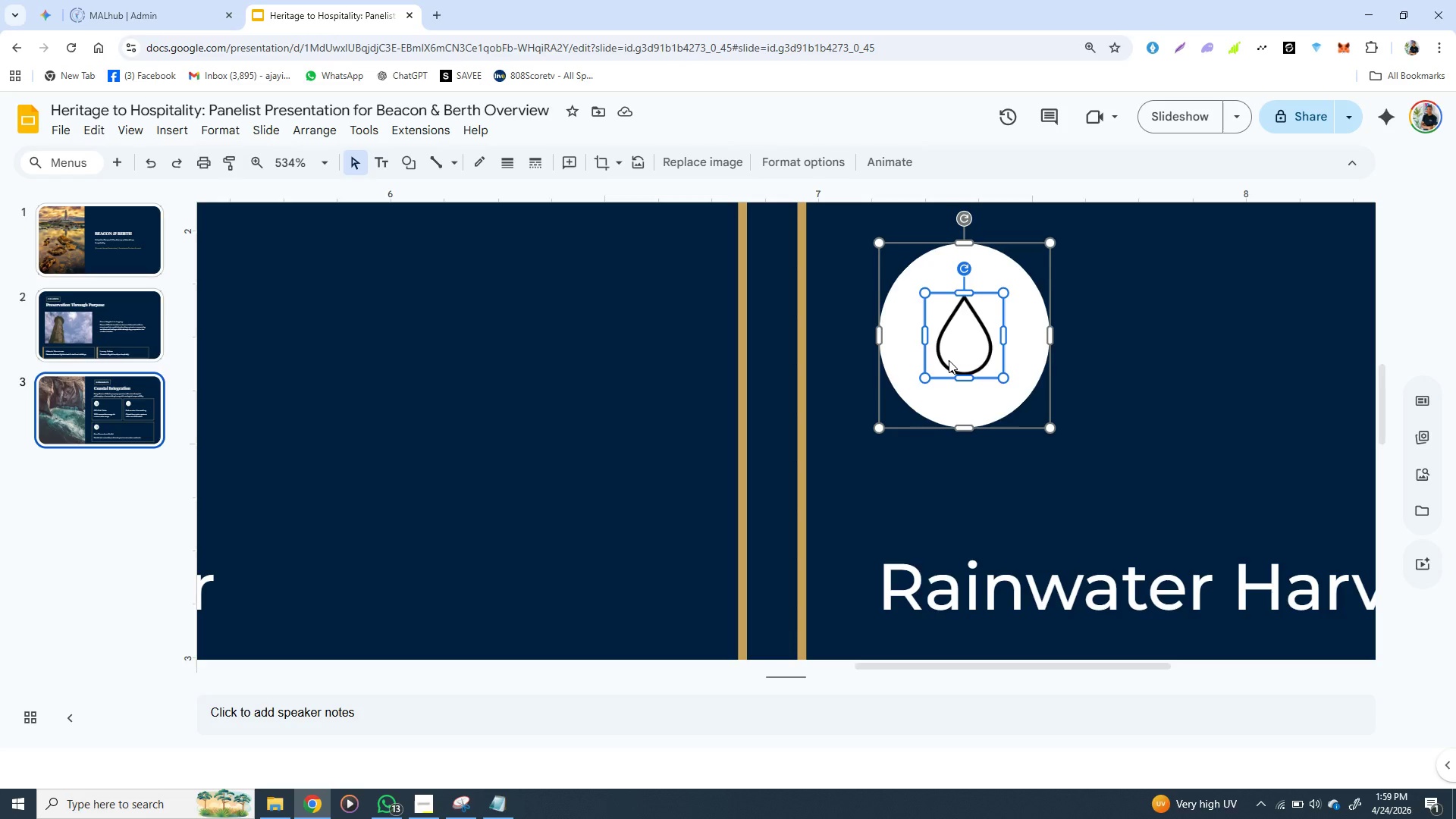 
right_click([949, 360])
 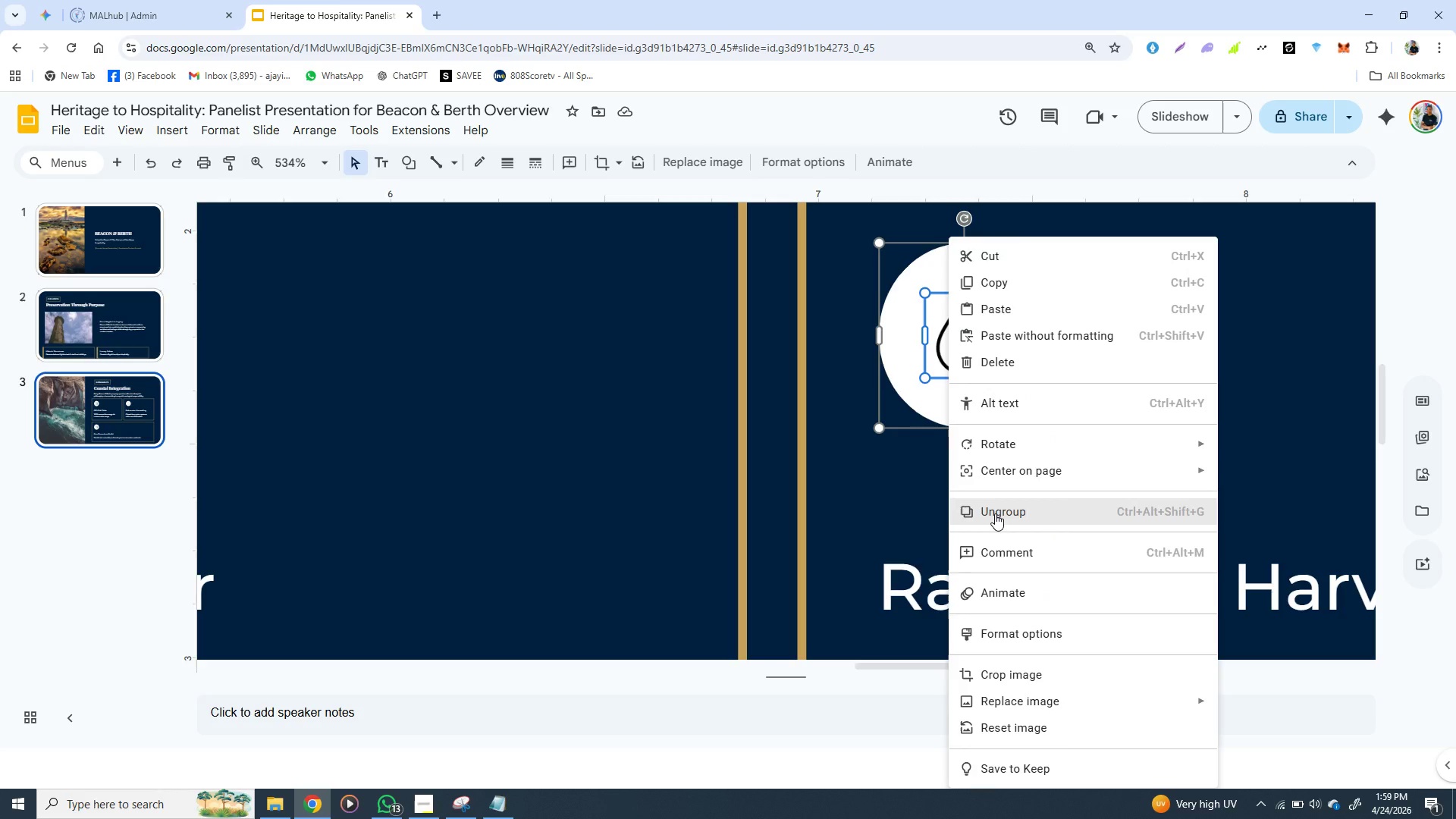 
left_click([933, 502])
 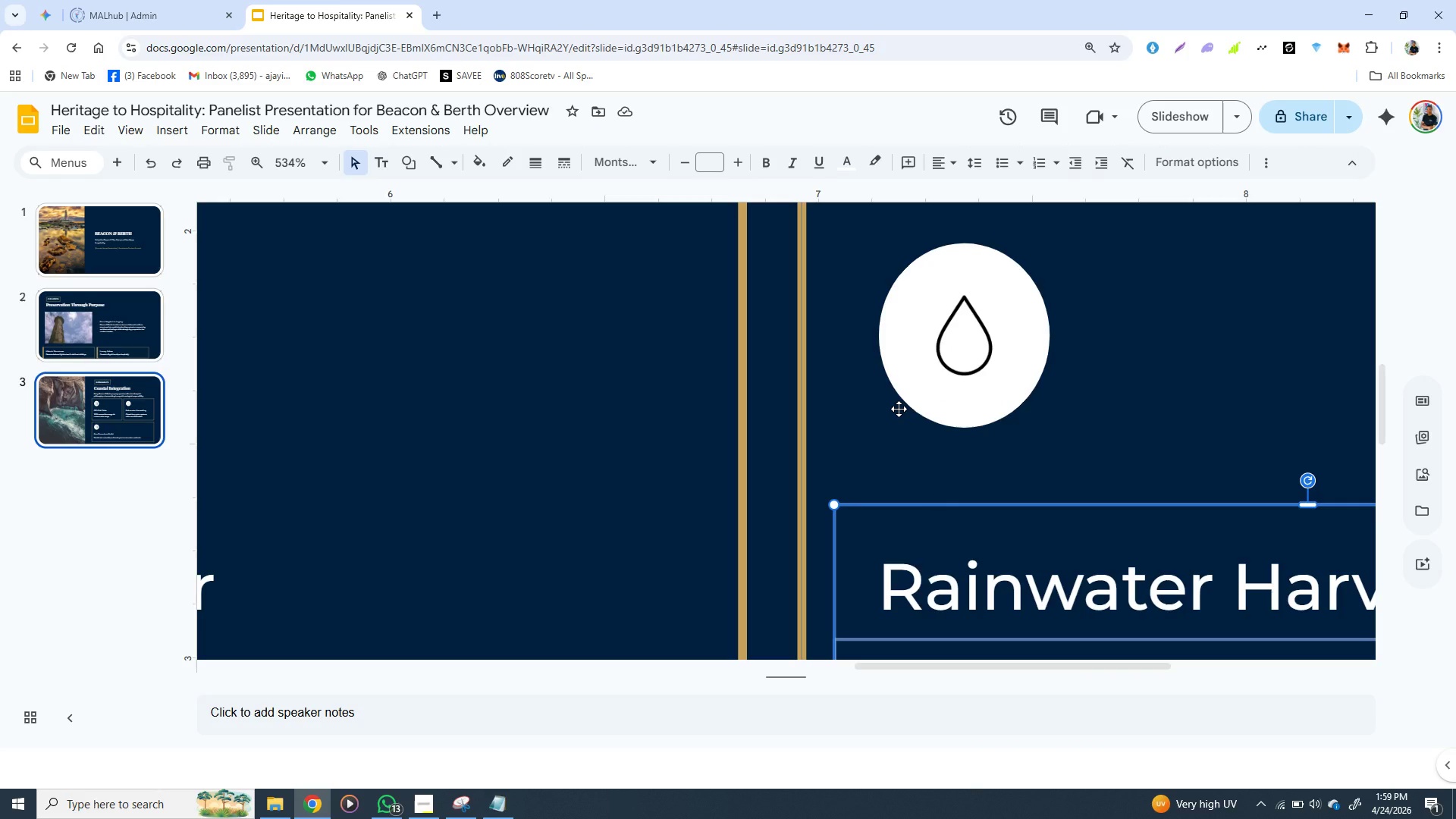 
mouse_move([874, 421])
 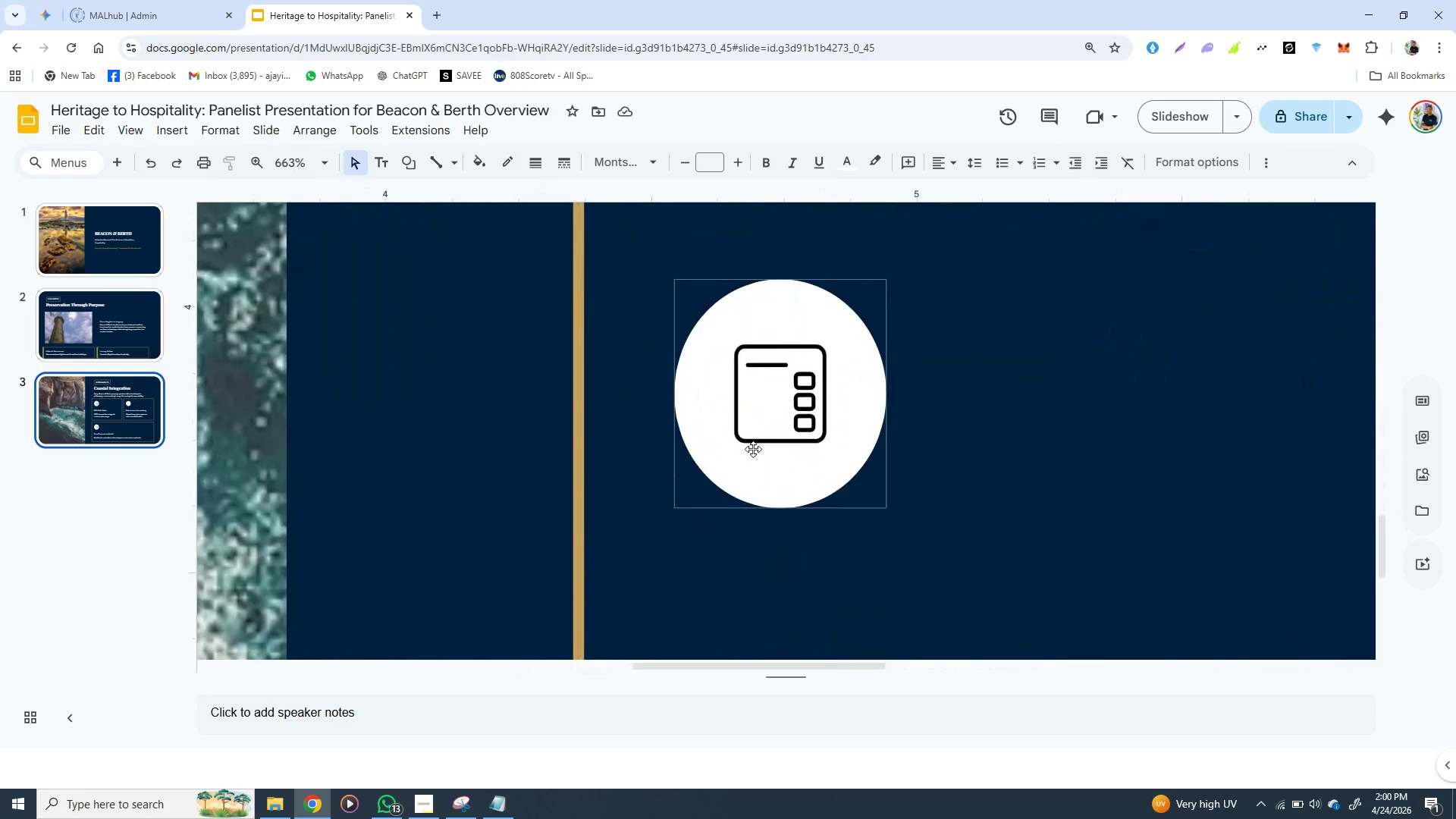 
wait(7.99)
 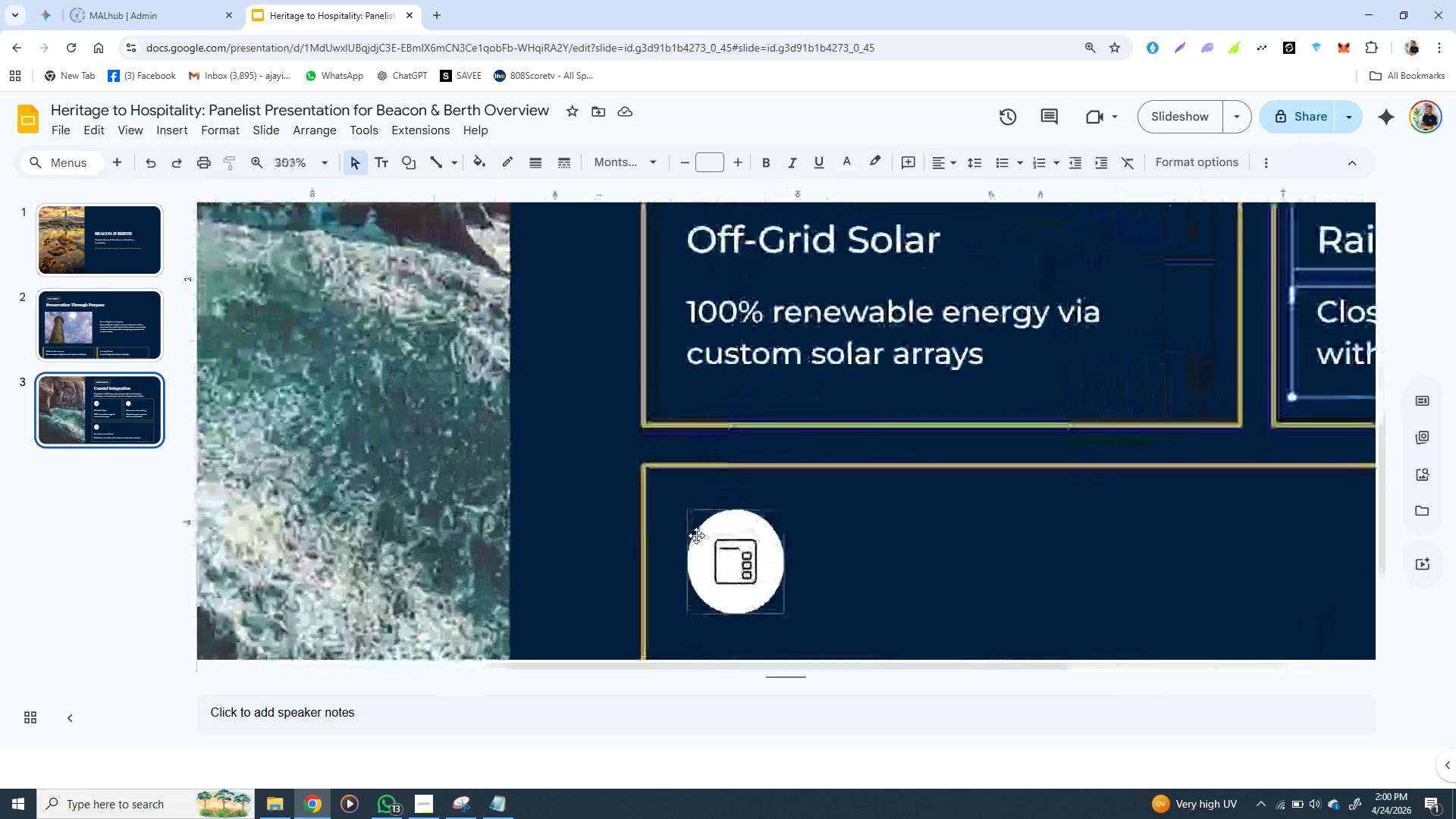 
left_click([757, 442])
 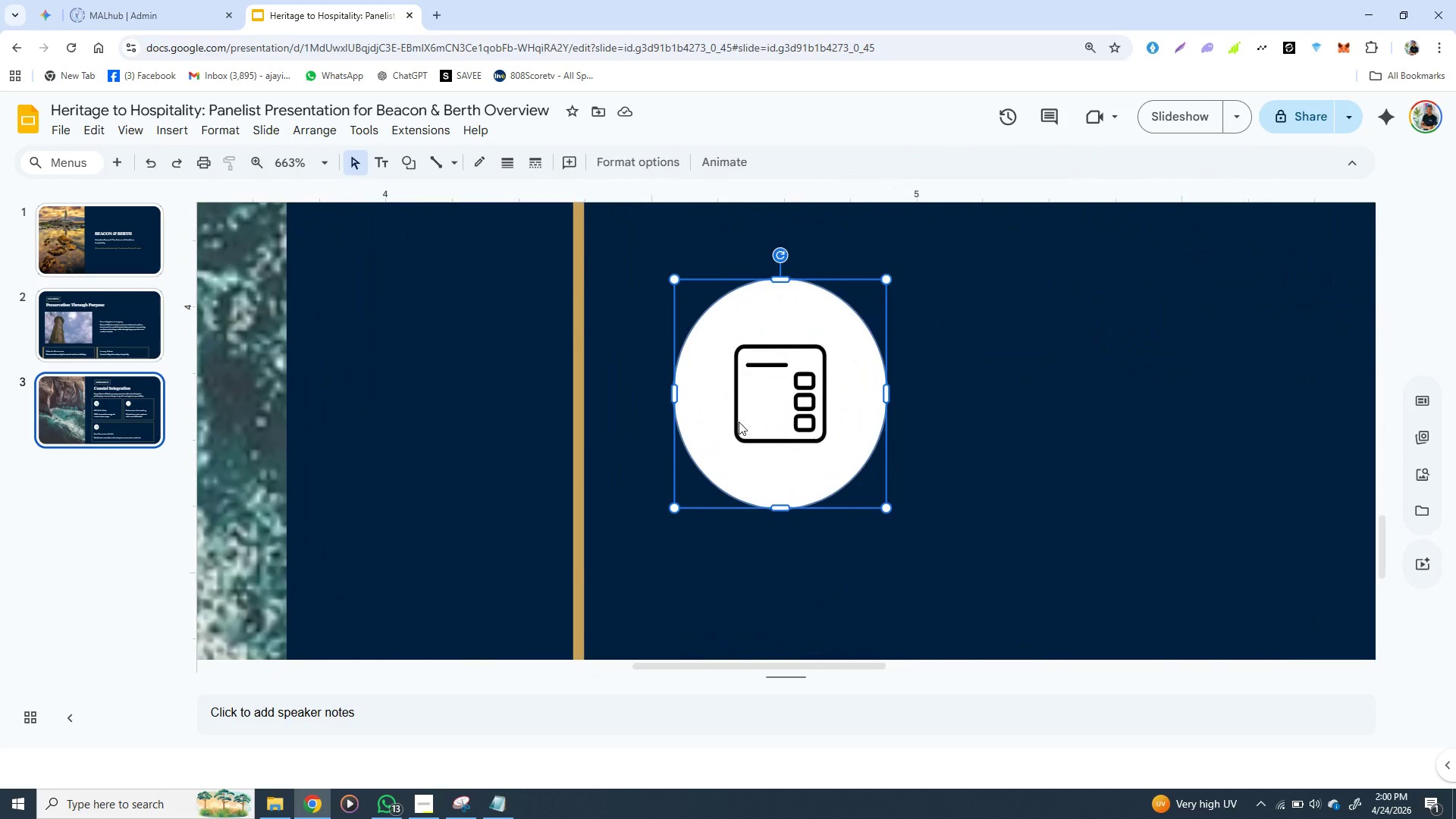 
double_click([739, 422])
 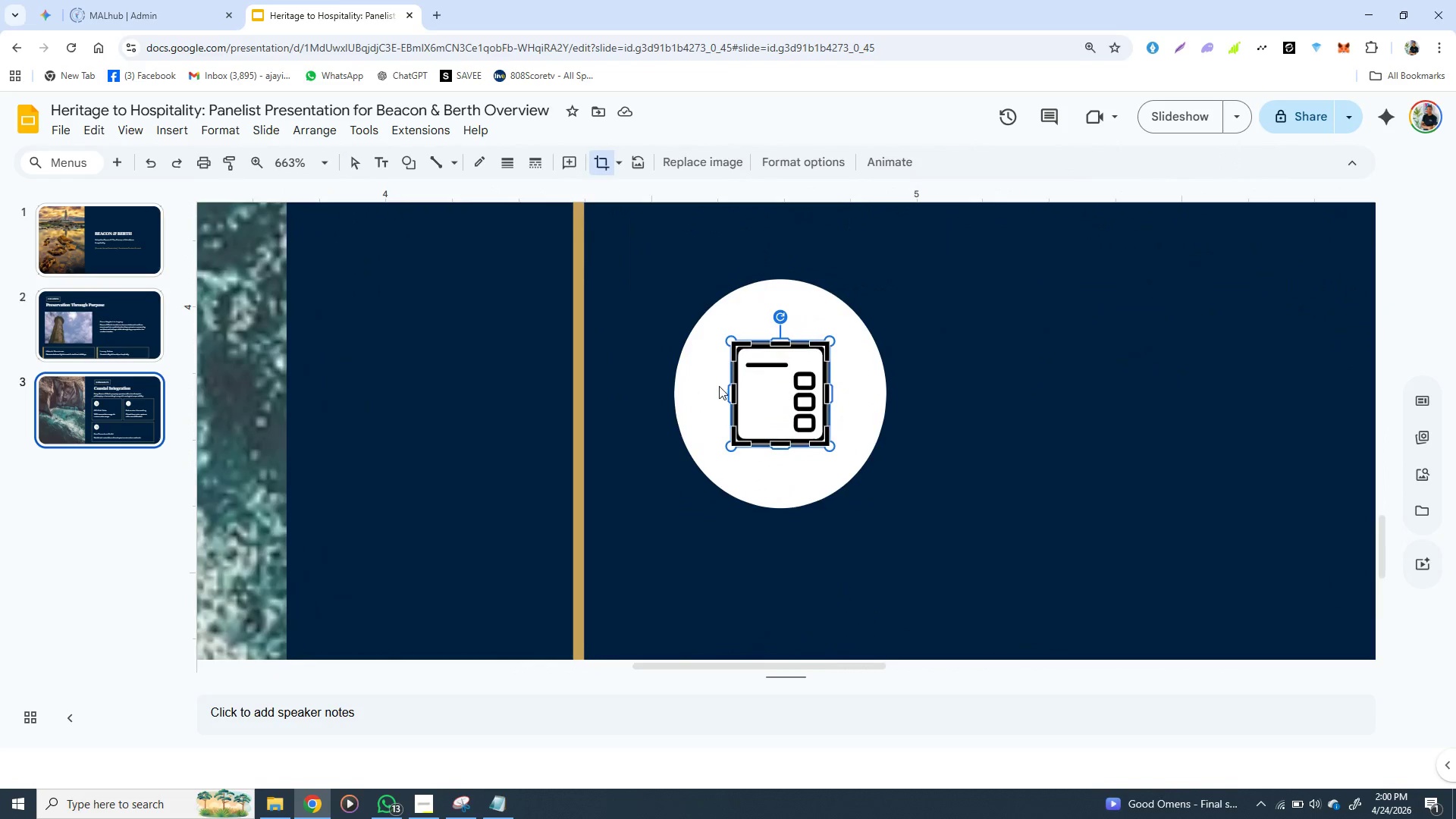 
left_click([719, 386])
 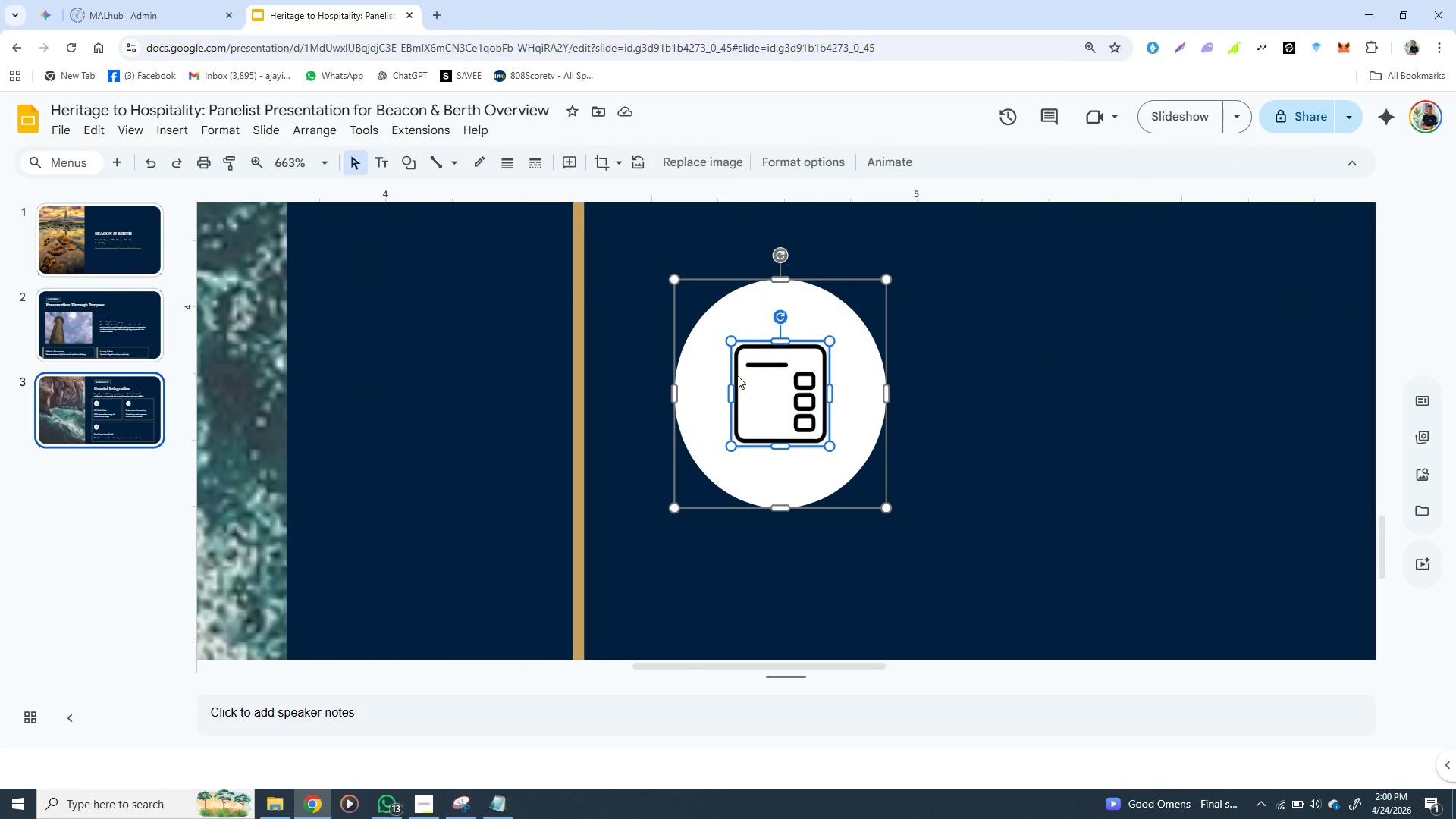 
right_click([737, 375])
 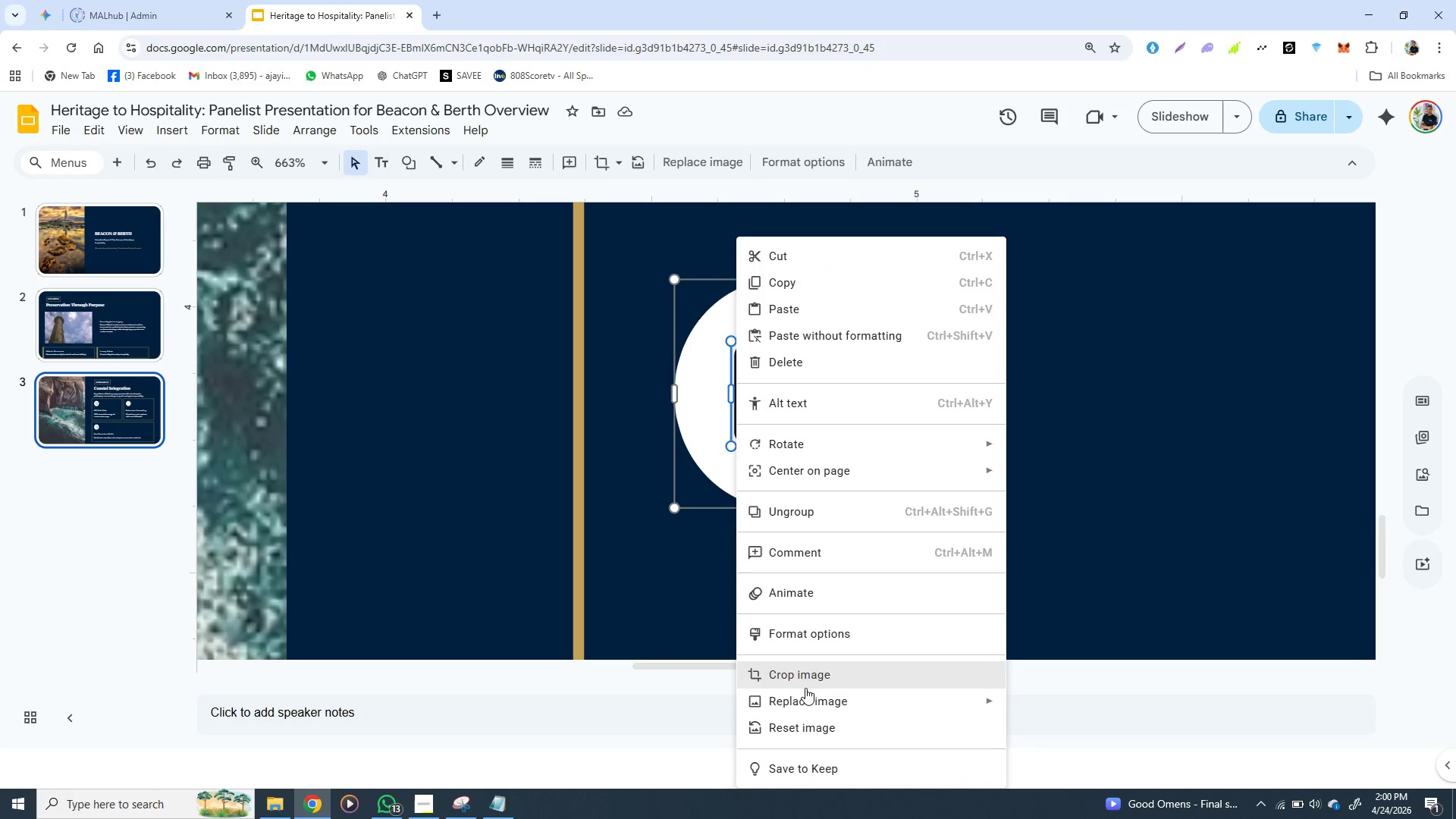 
left_click([805, 698])
 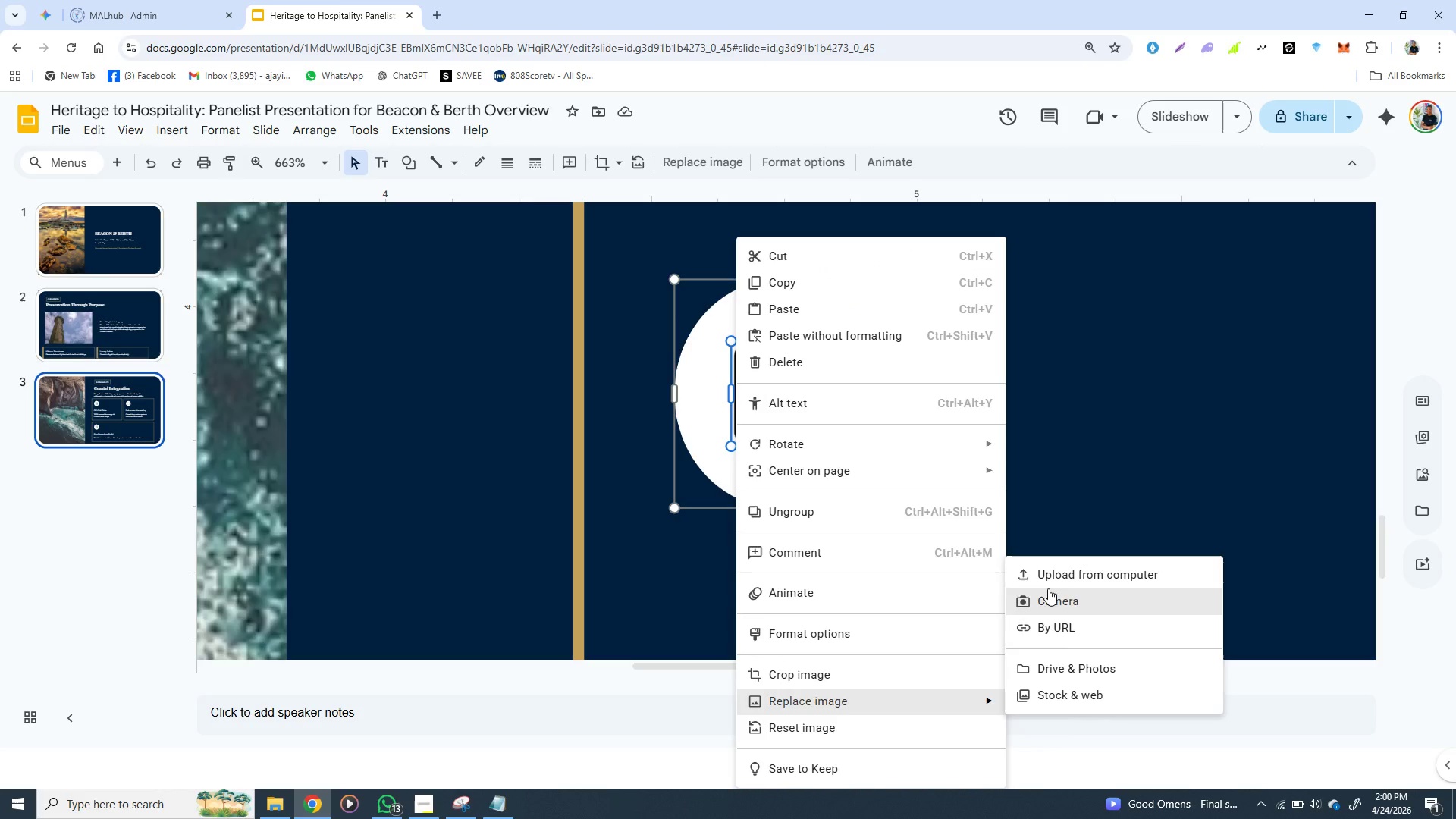 
left_click([1053, 578])
 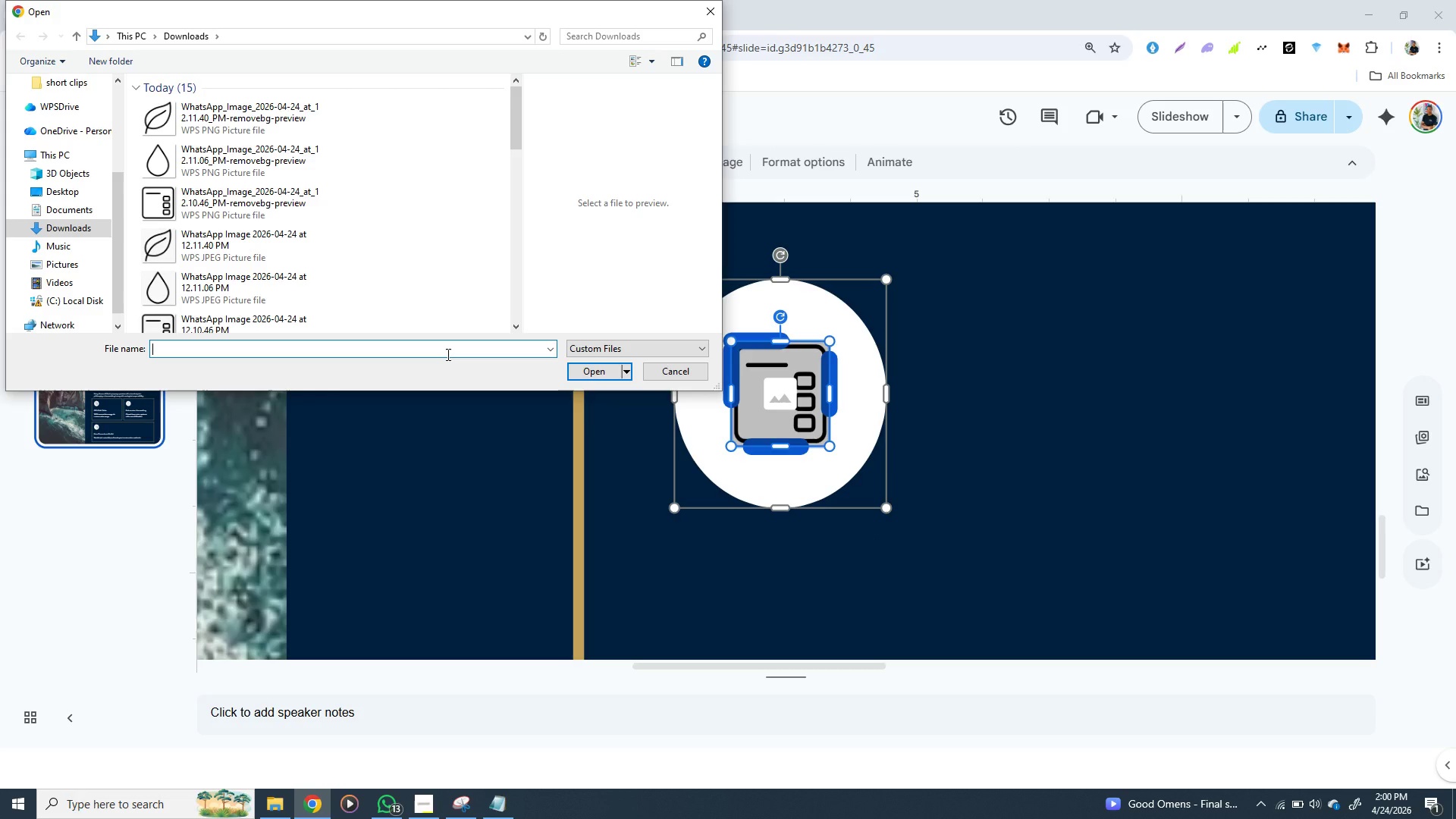 
wait(23.36)
 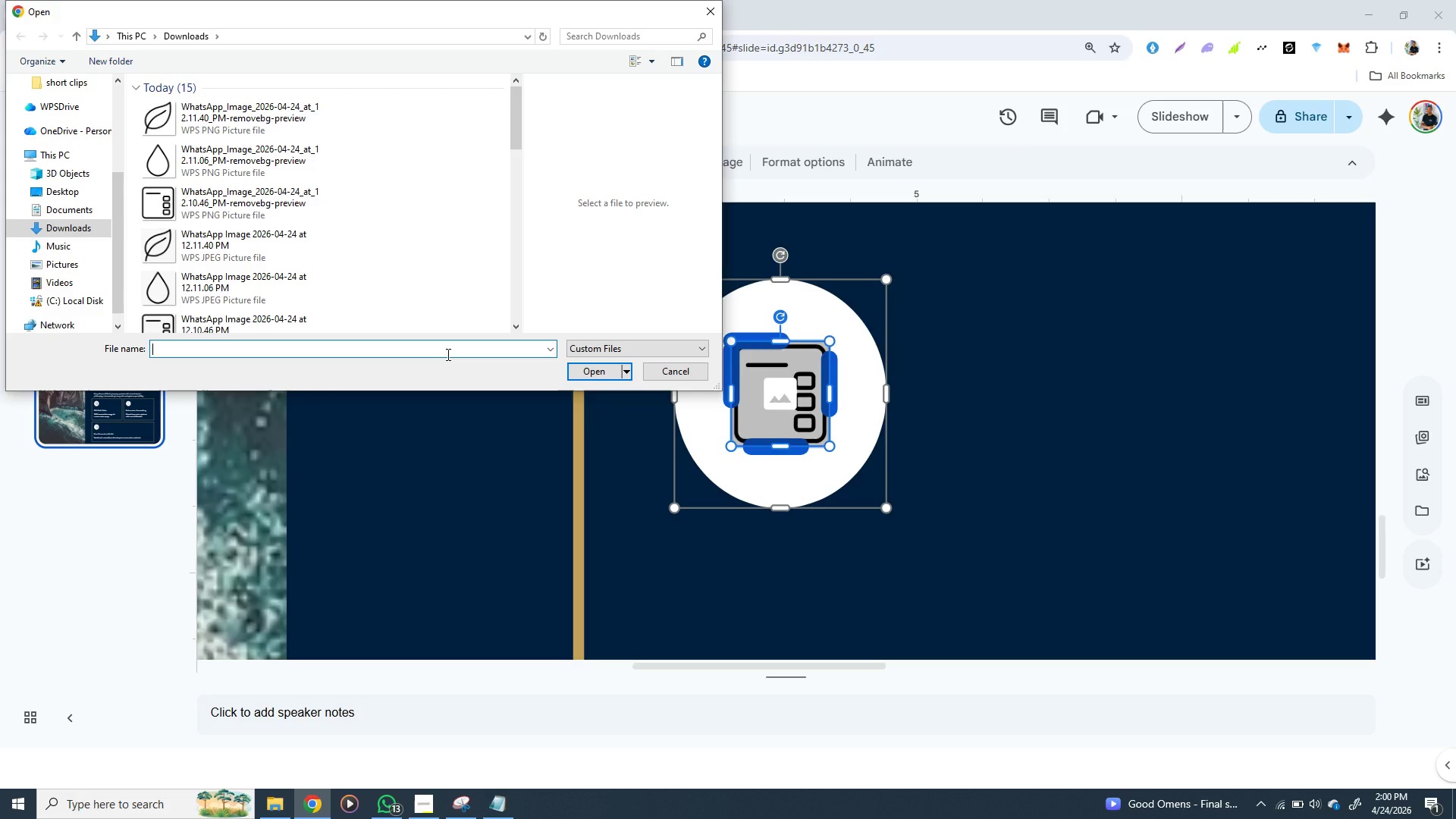 
mouse_move([270, 221])
 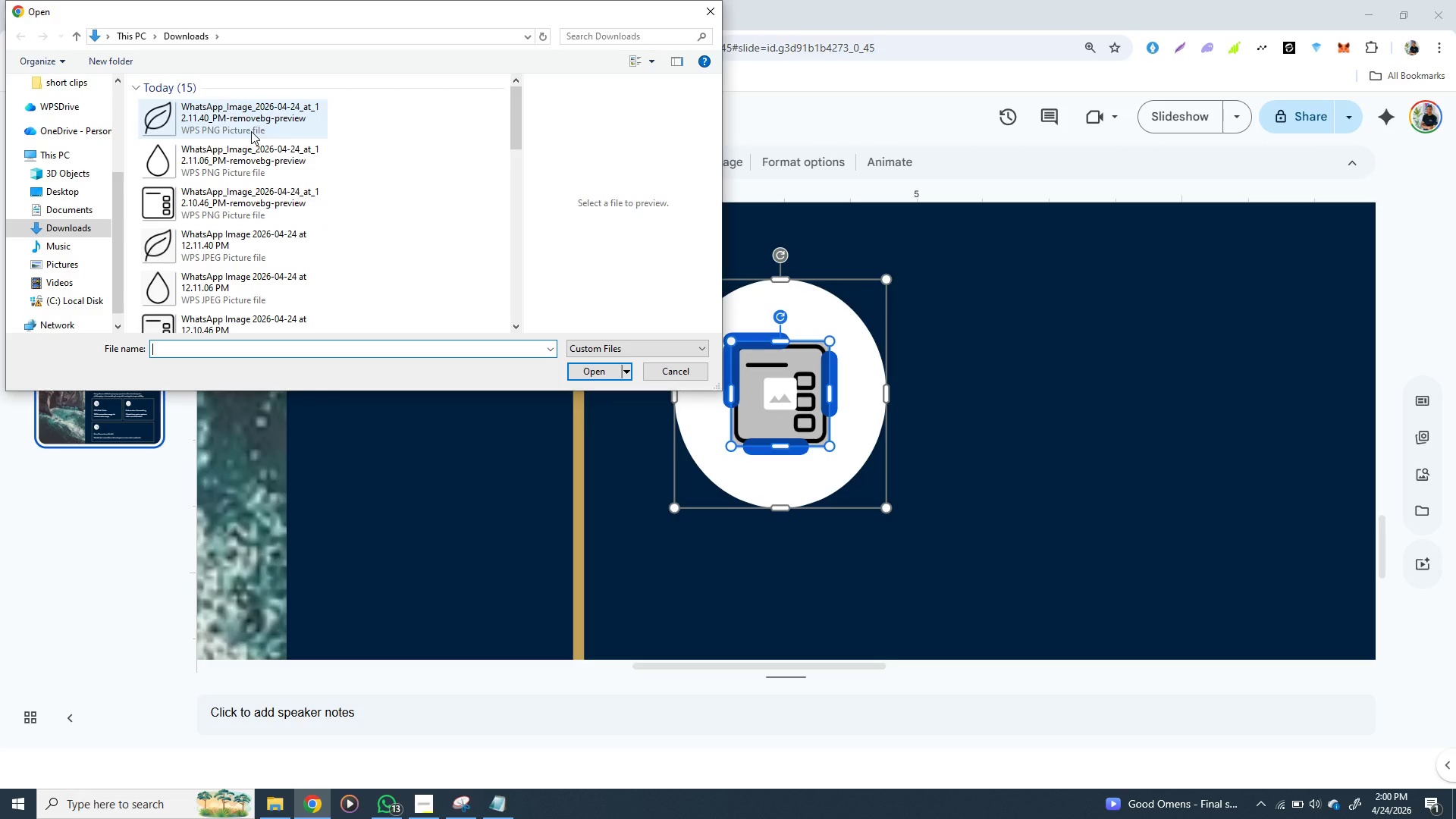 
left_click([251, 131])
 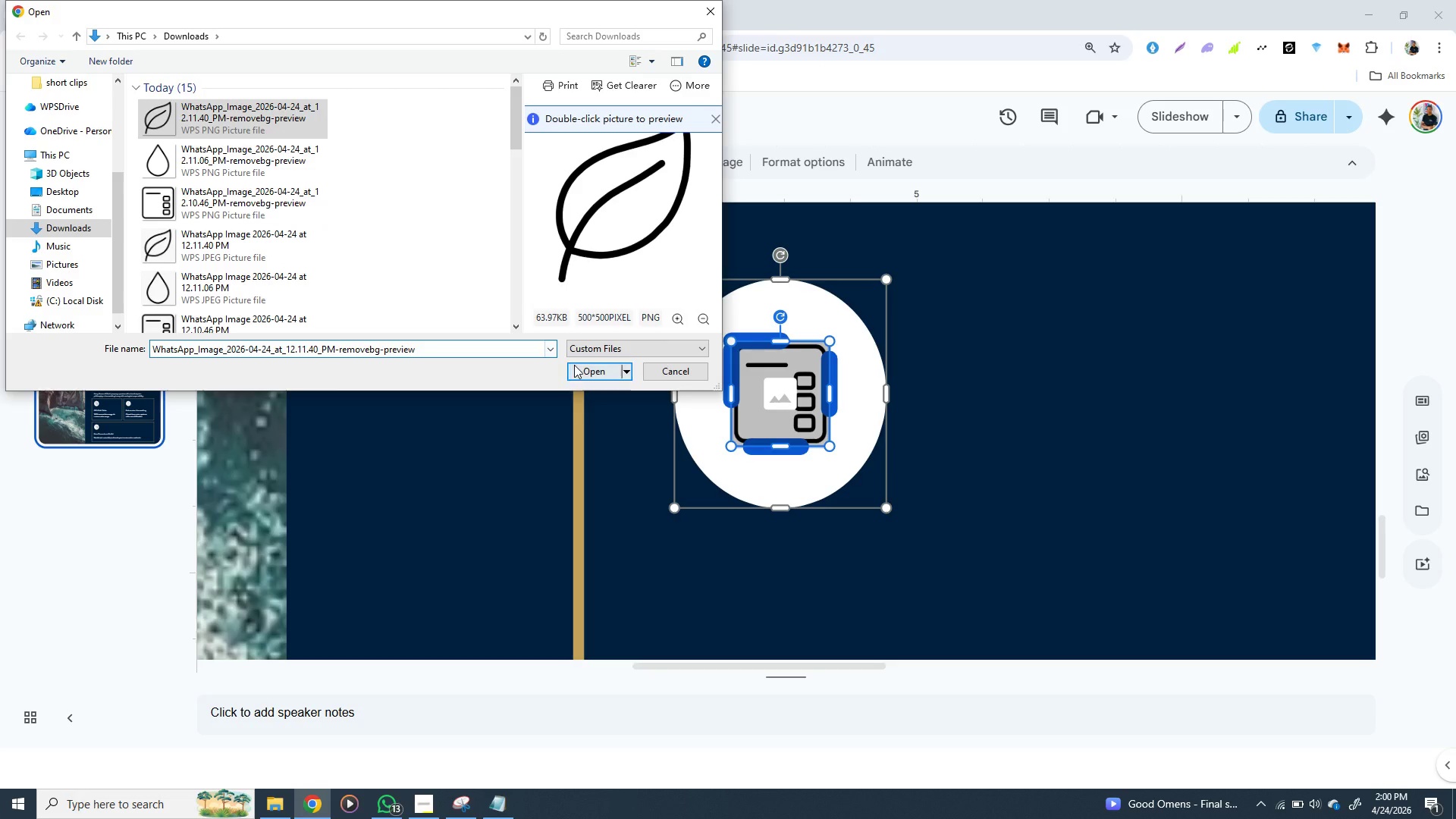 
left_click([583, 372])
 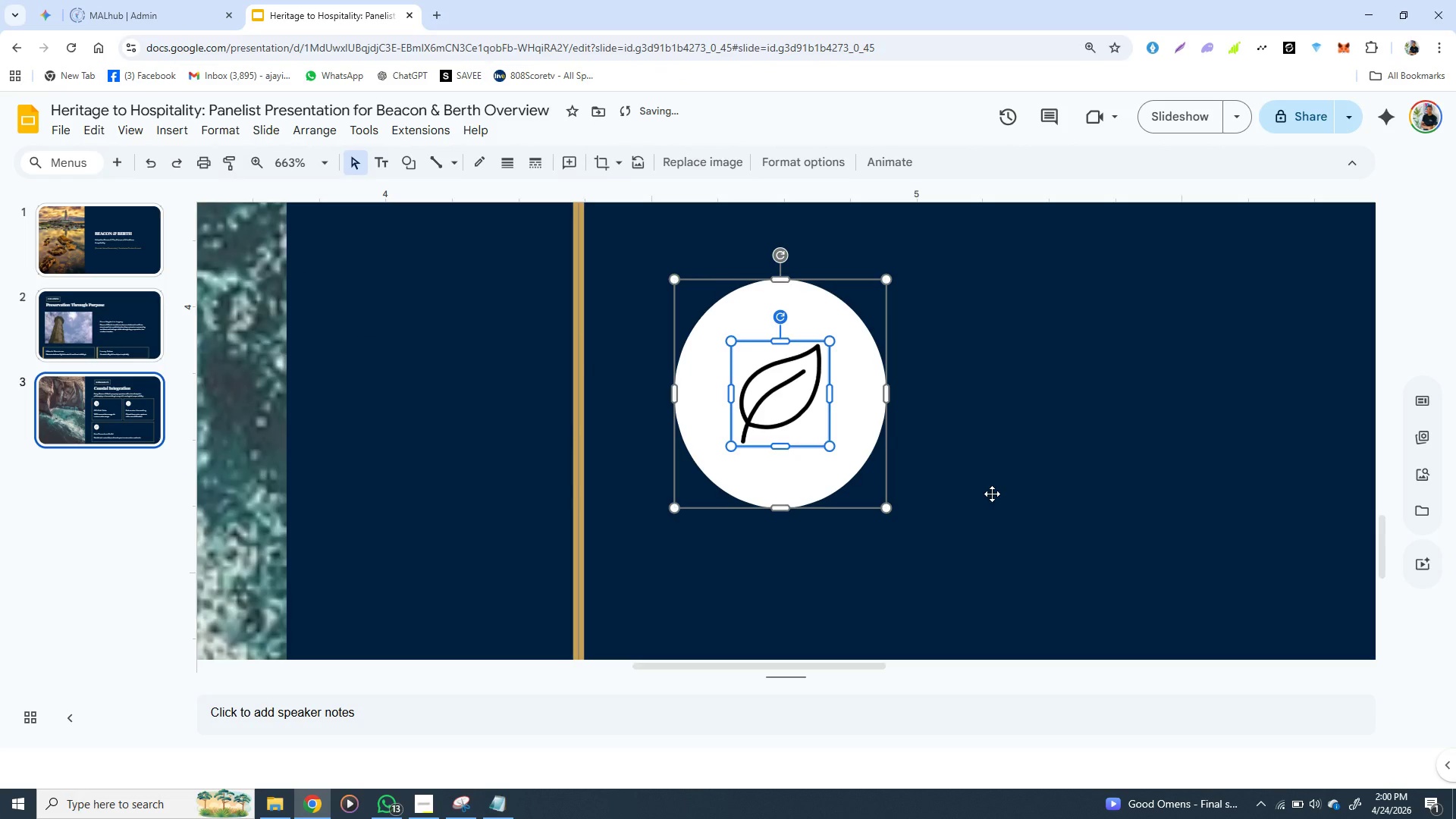 
left_click([996, 494])
 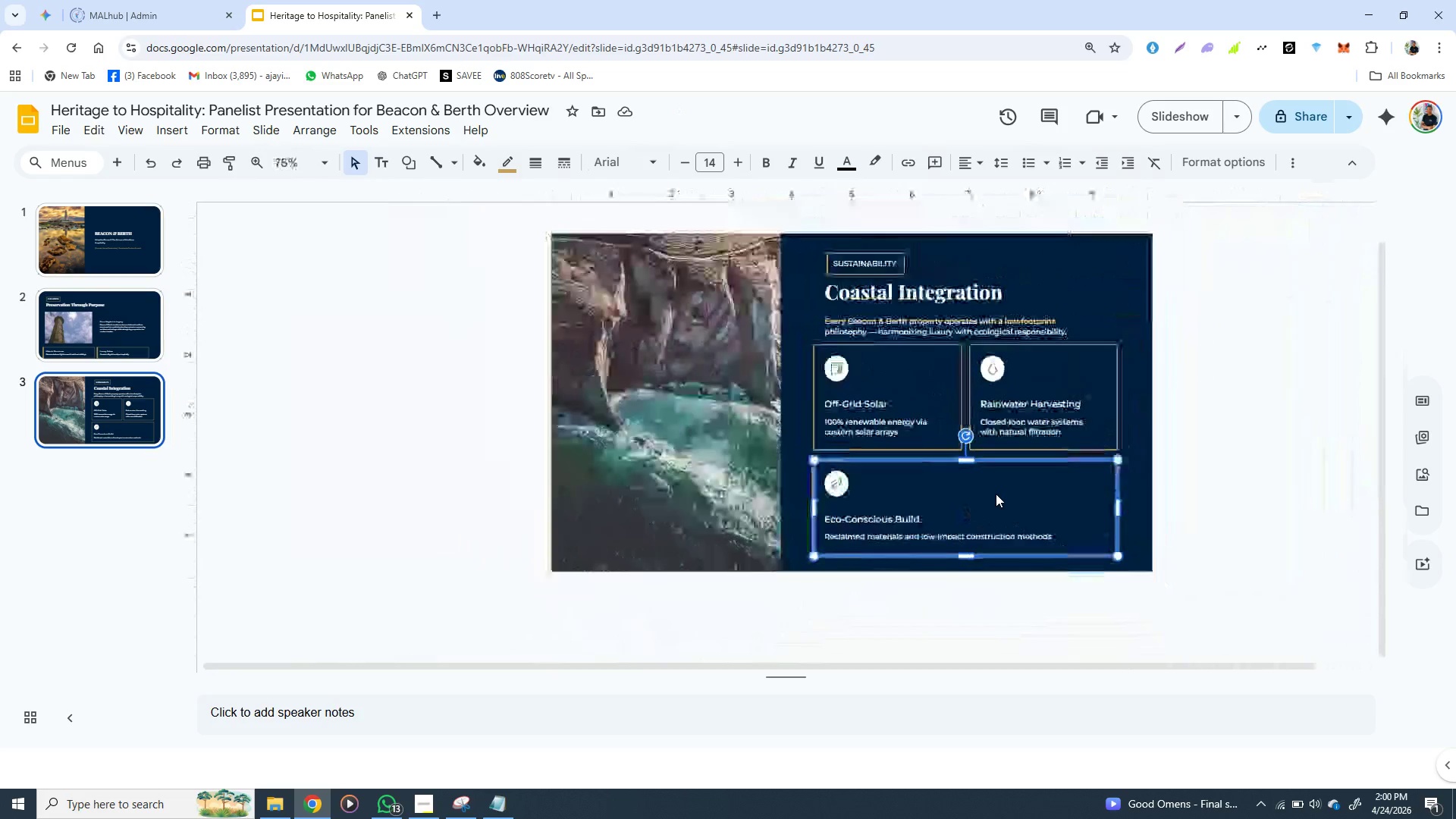 
wait(13.72)
 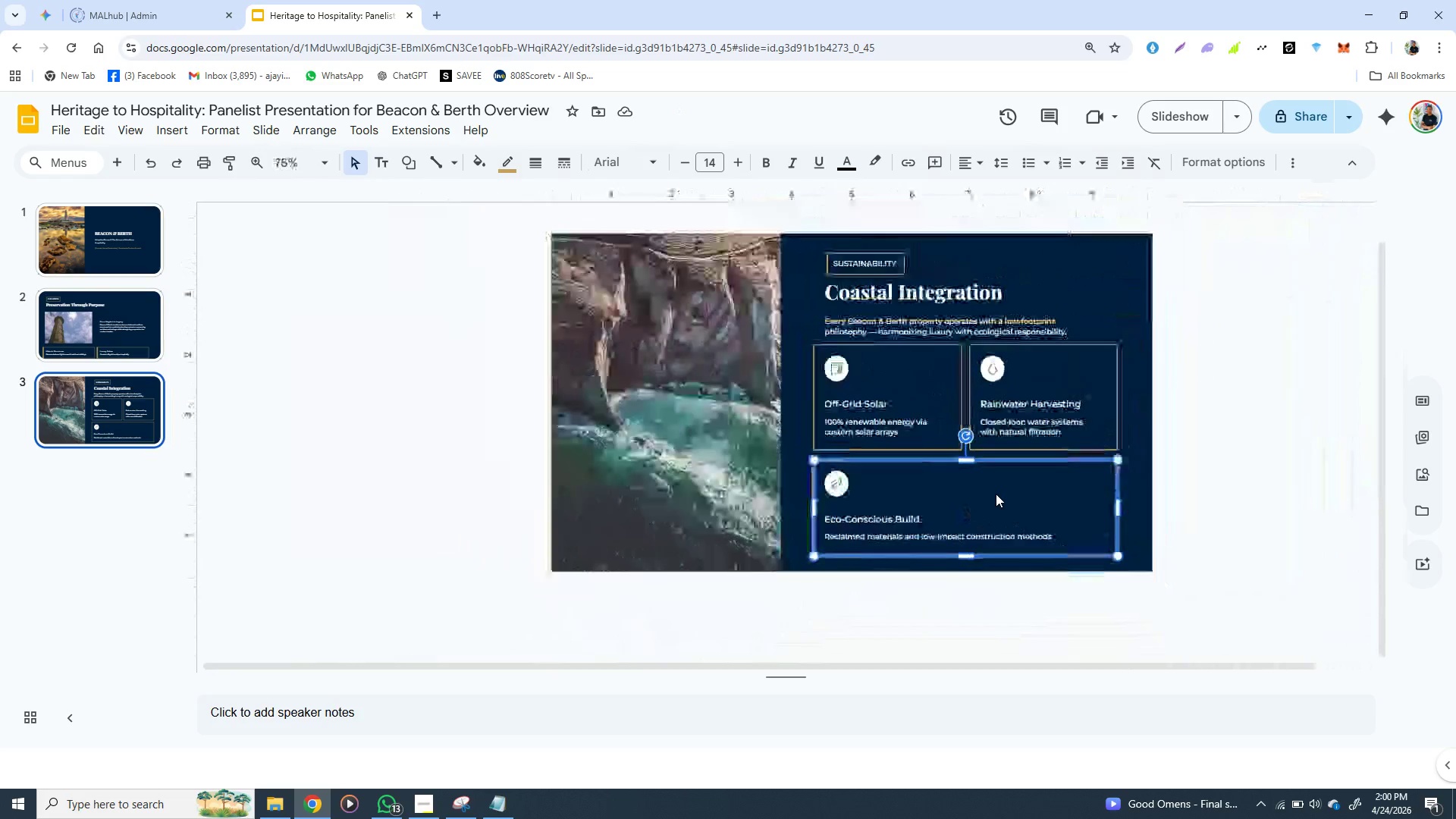 
left_click([730, 458])
 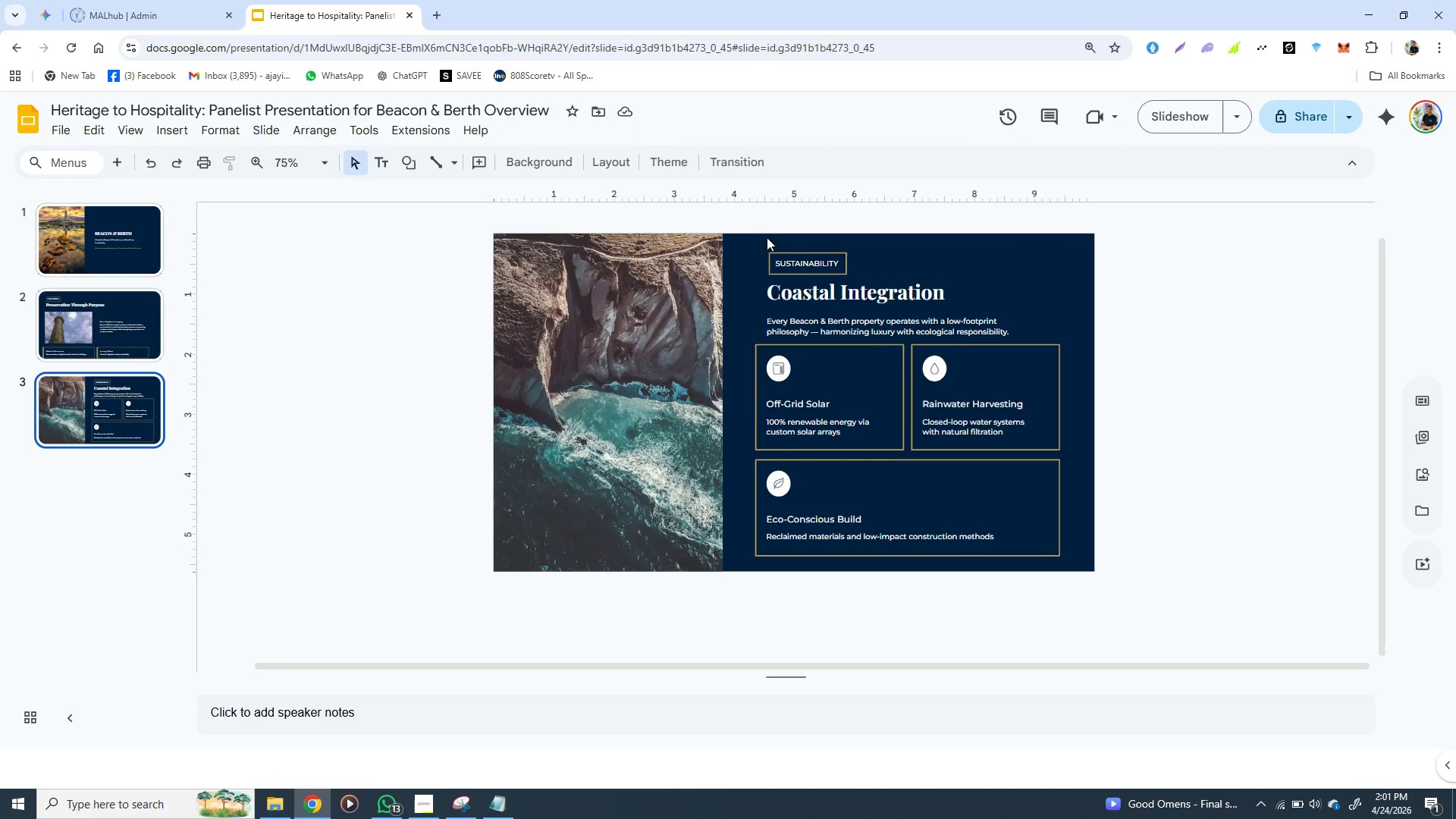 
left_click([761, 200])
 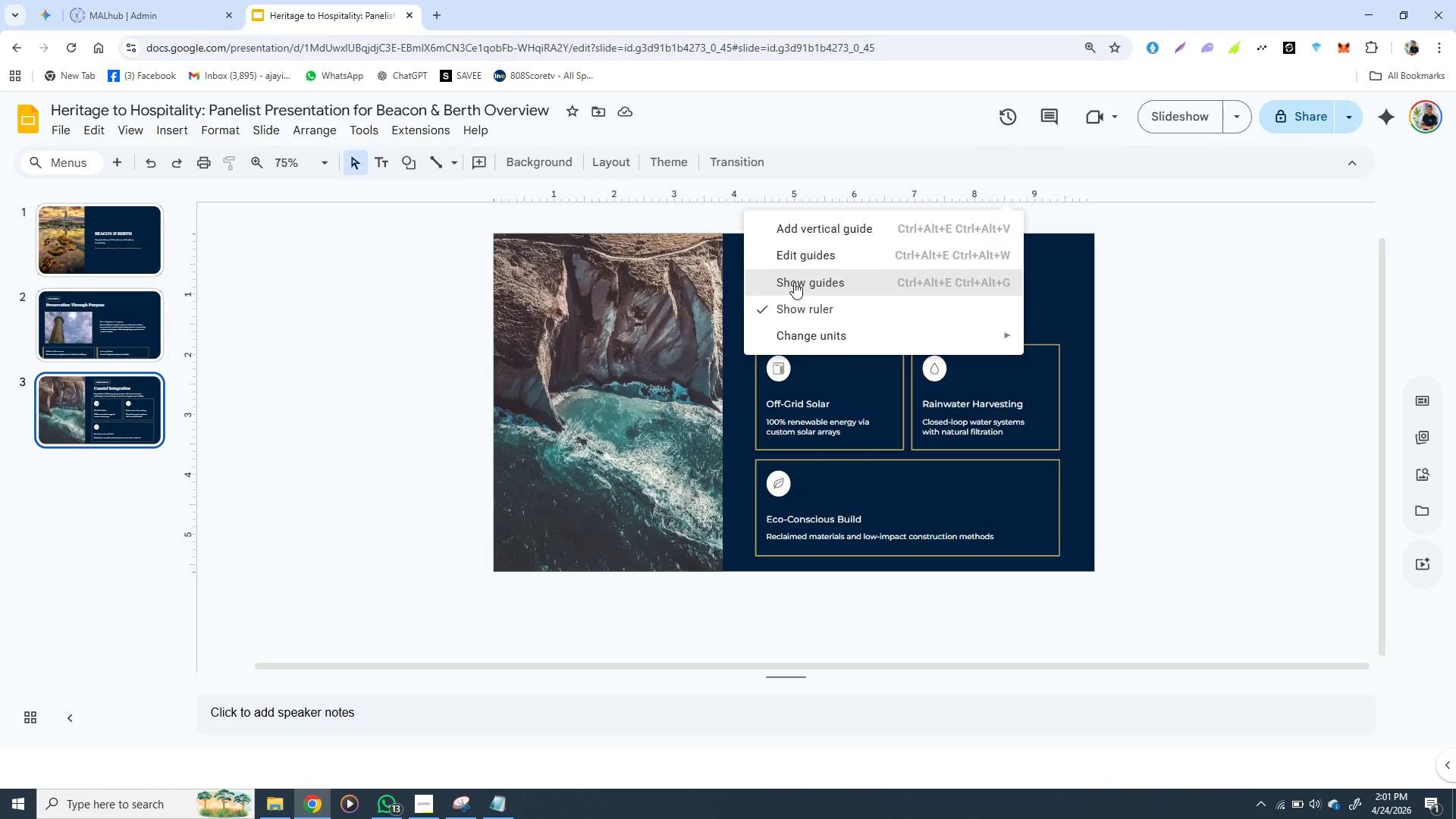 
left_click([794, 282])
 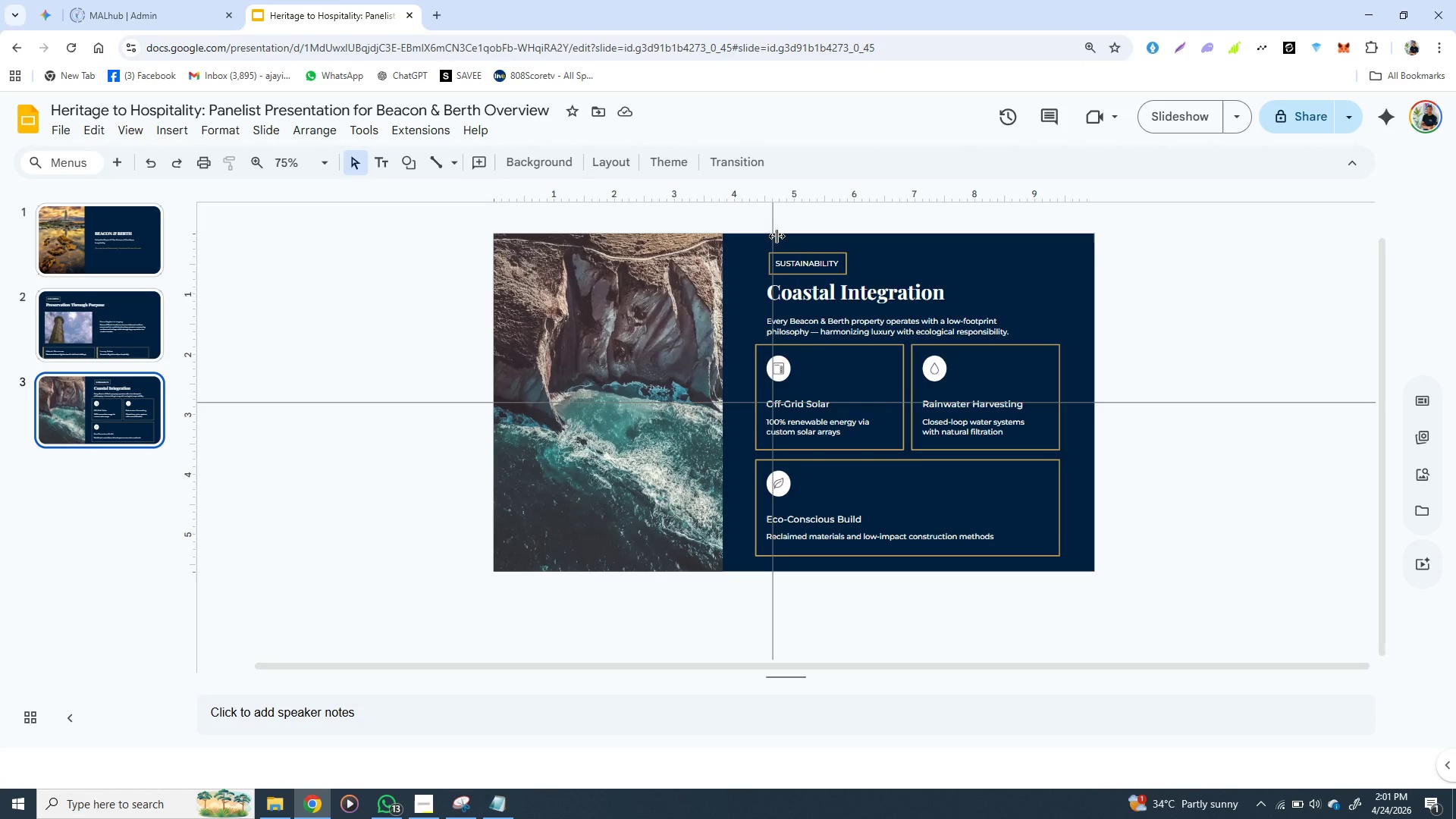 
left_click_drag(start_coordinate=[777, 236], to_coordinate=[760, 236])
 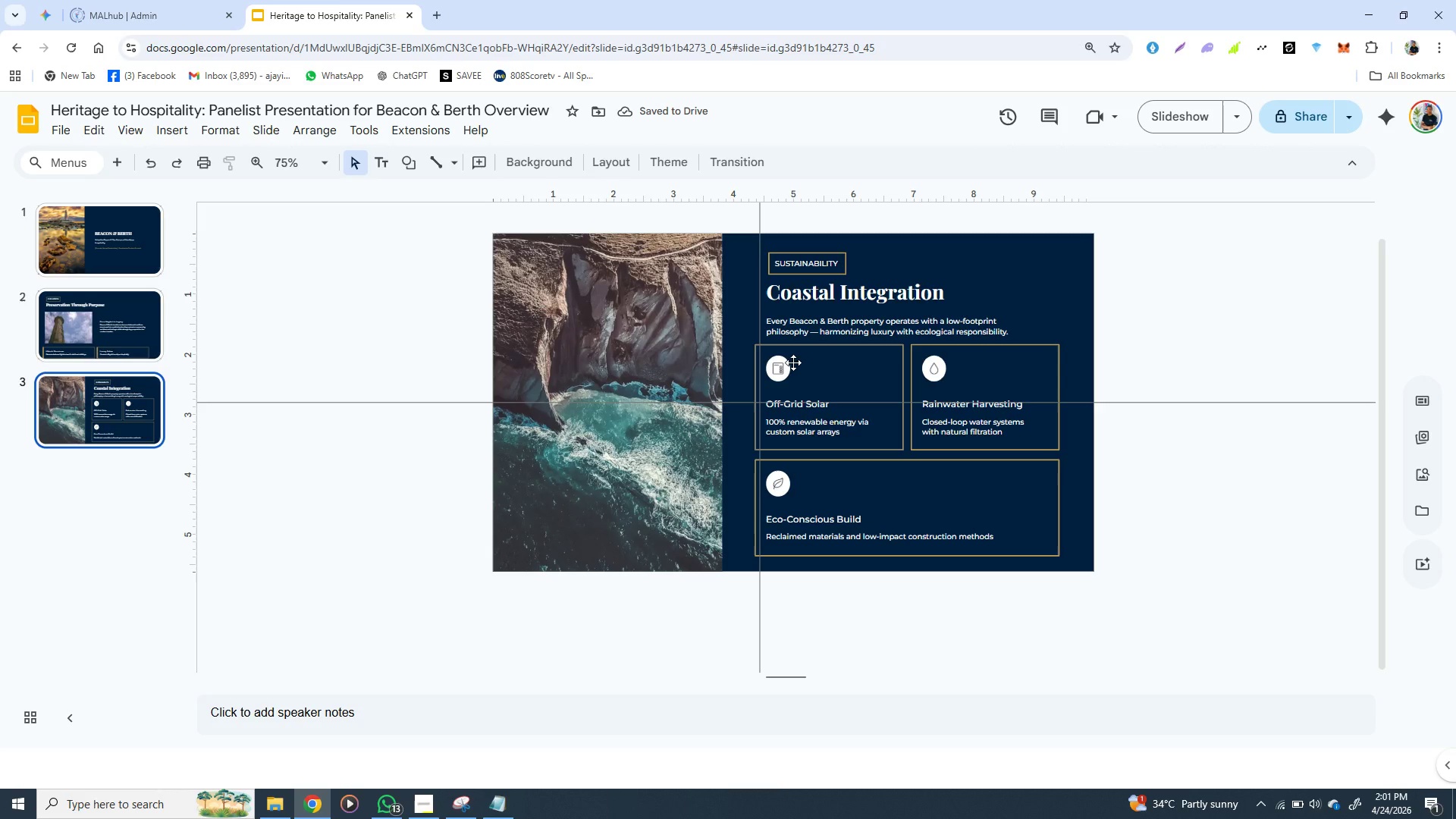 
wait(8.77)
 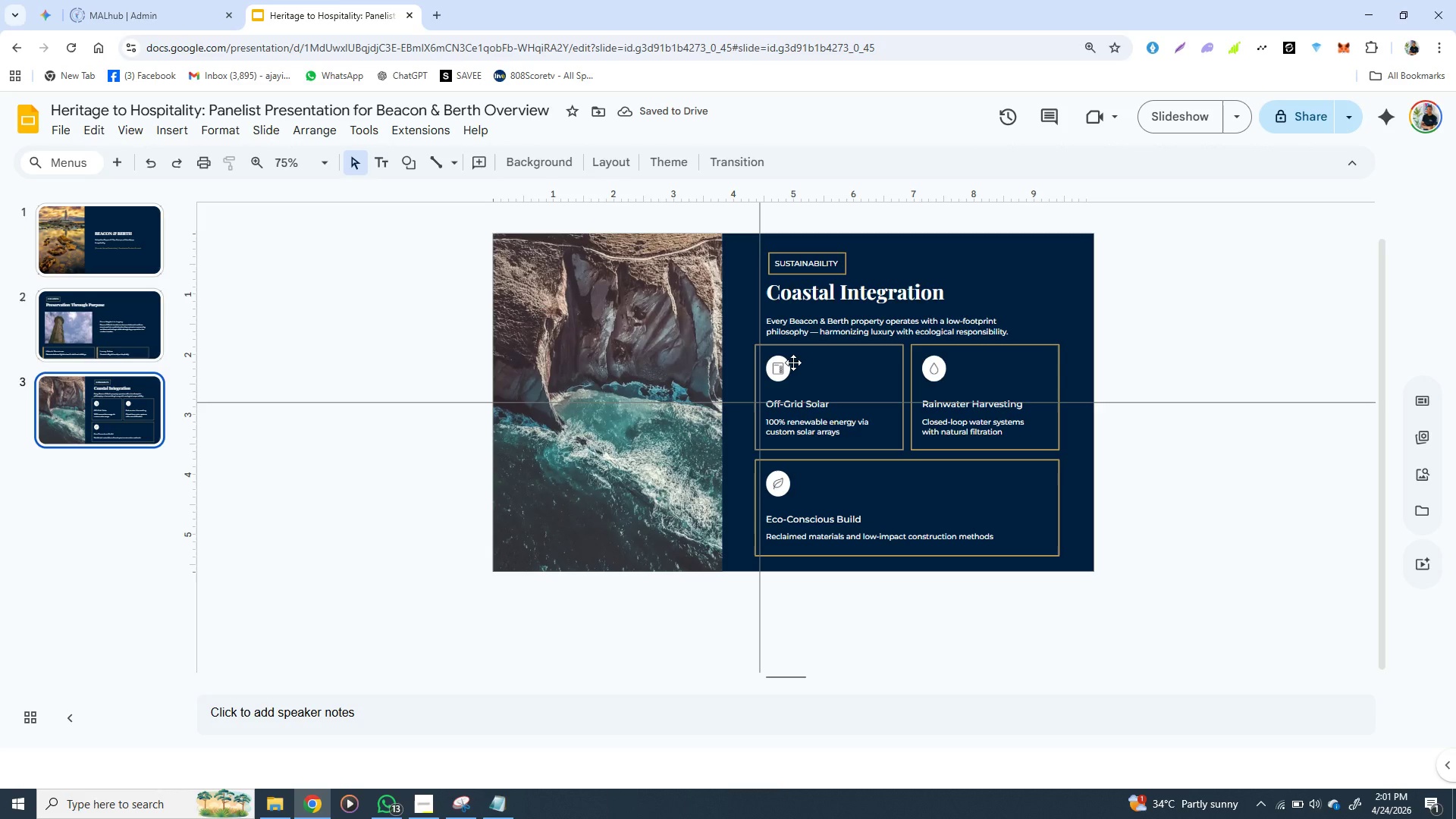 
left_click([797, 255])
 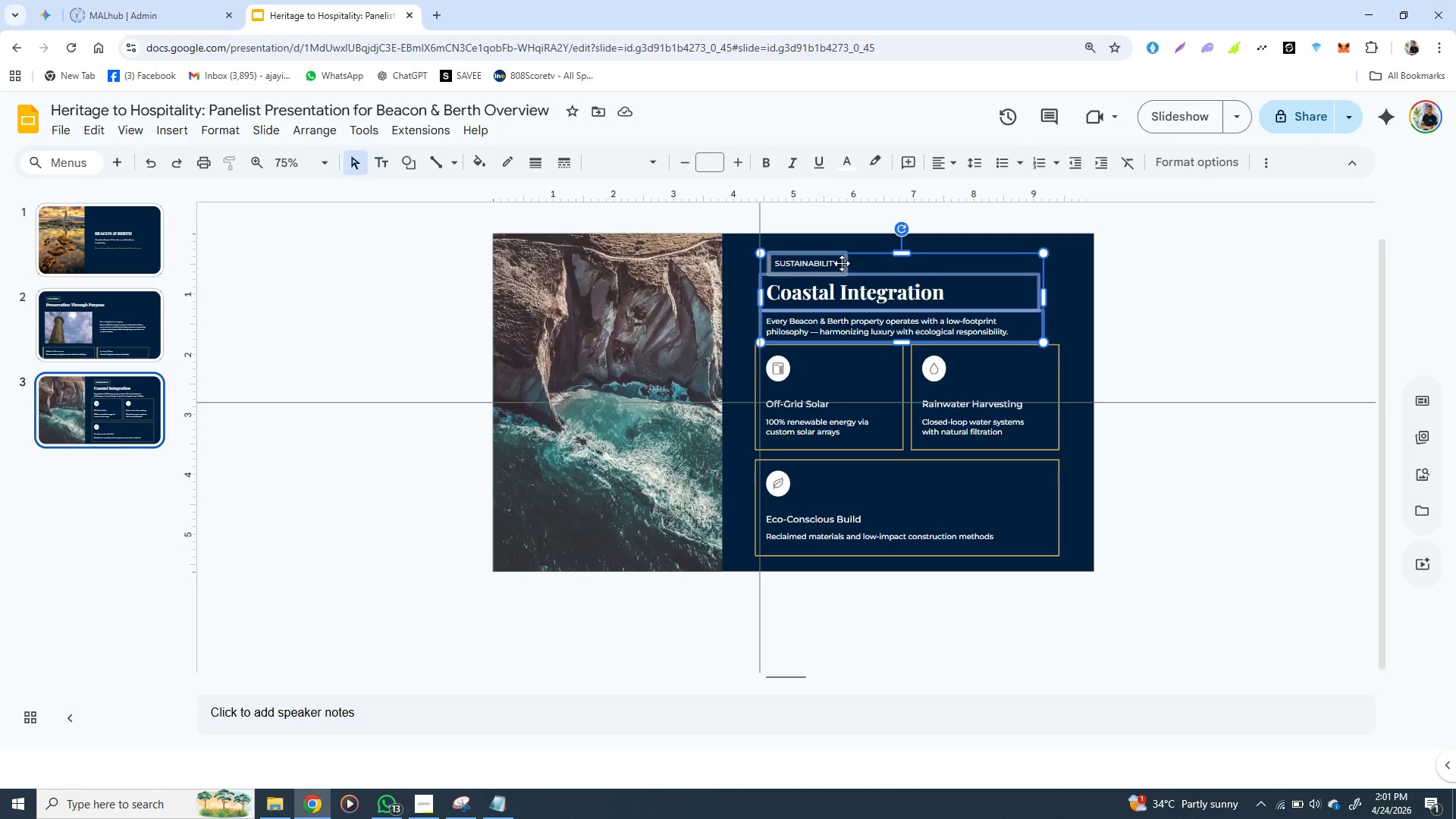 
wait(5.75)
 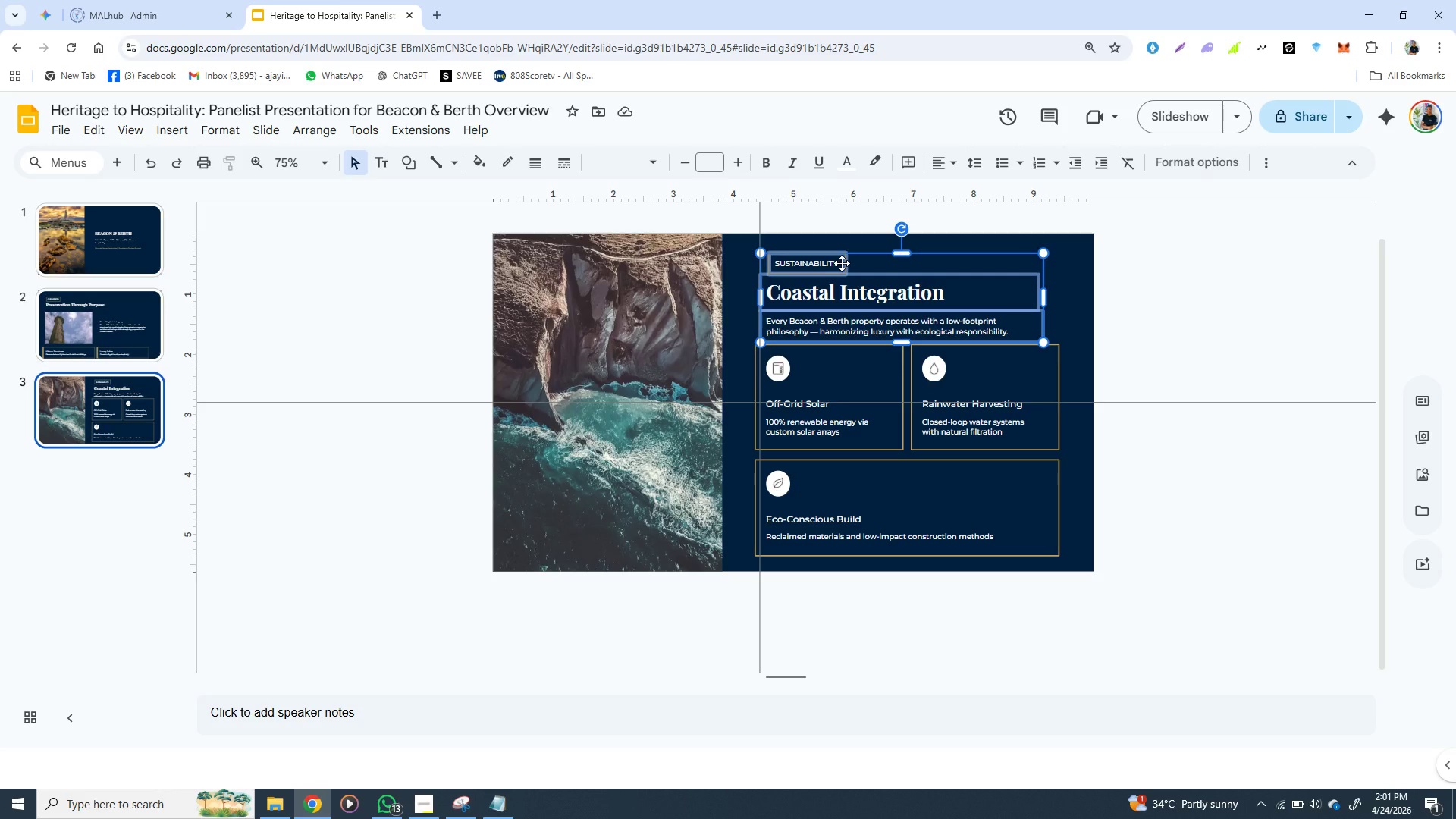 
key(ArrowLeft)
 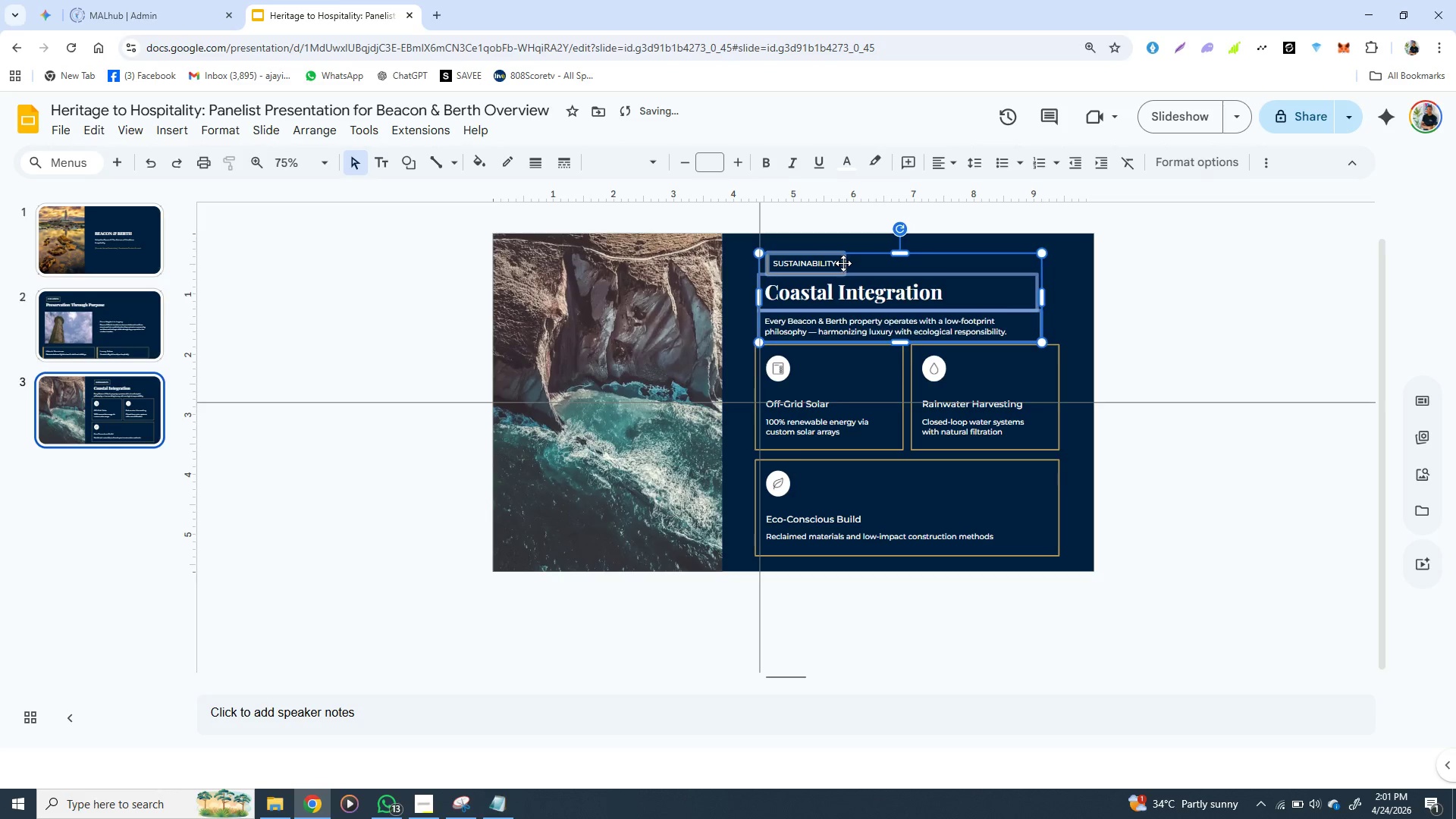 
key(ArrowLeft)
 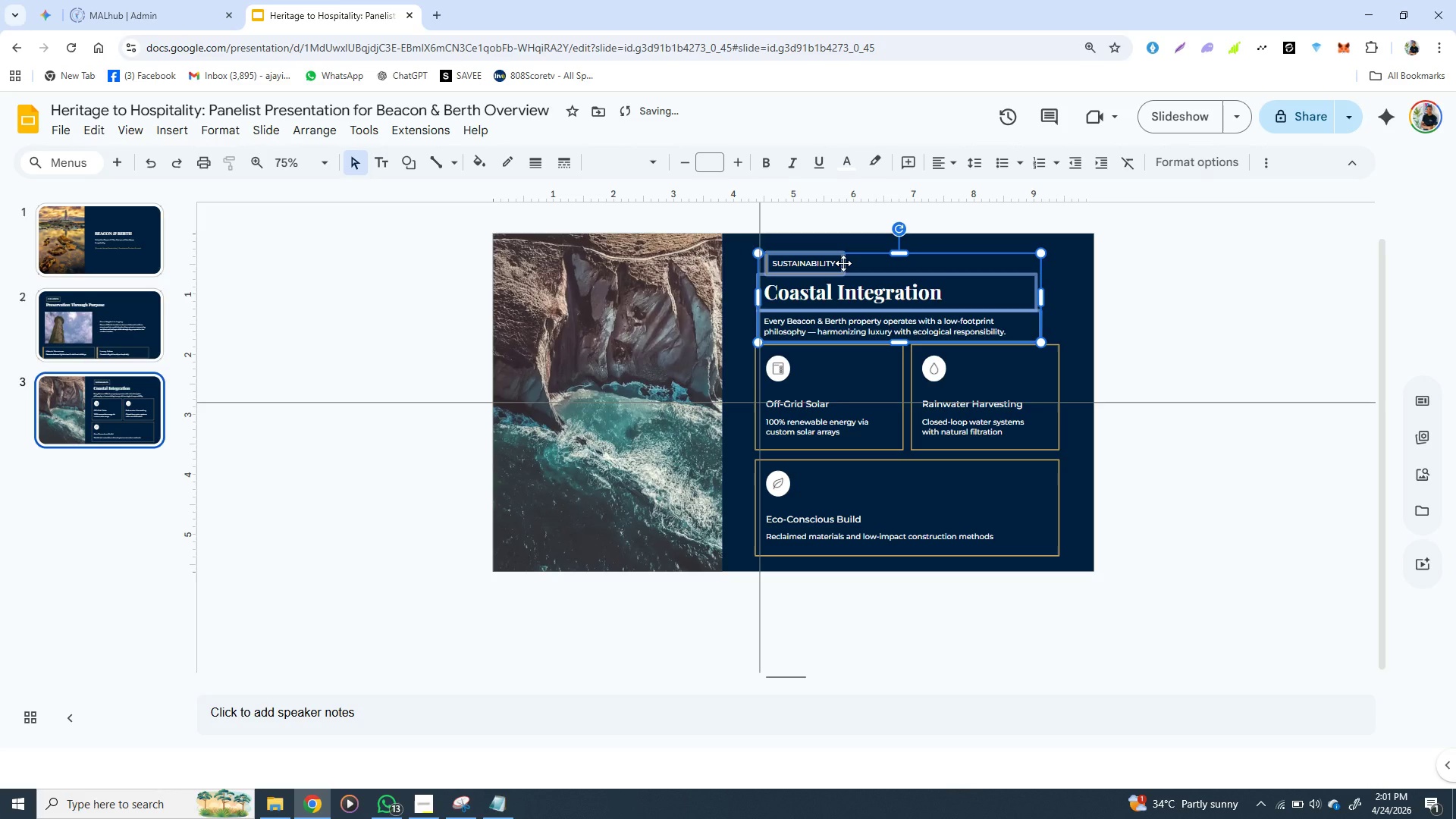 
key(ArrowLeft)
 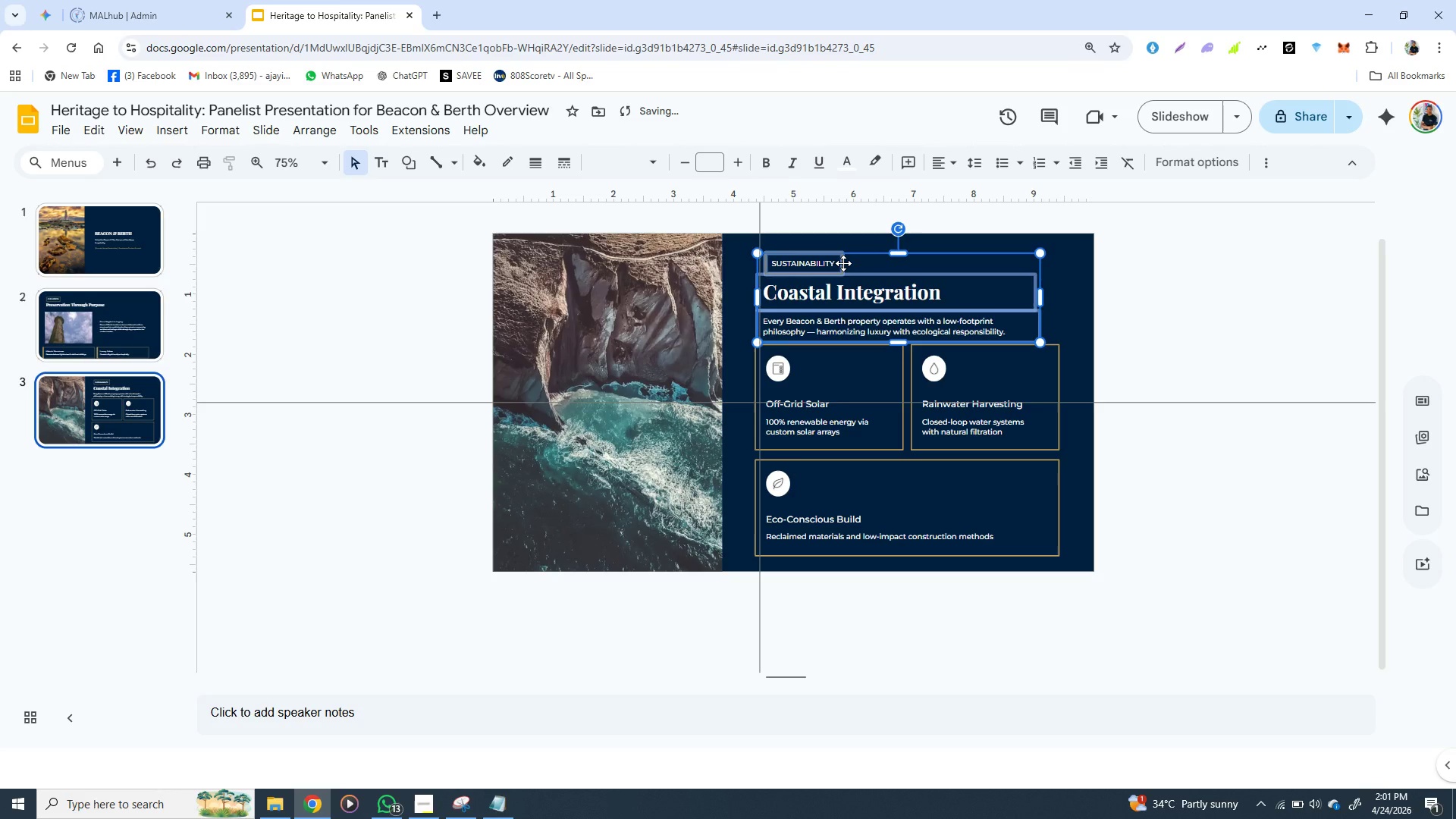 
key(ArrowLeft)
 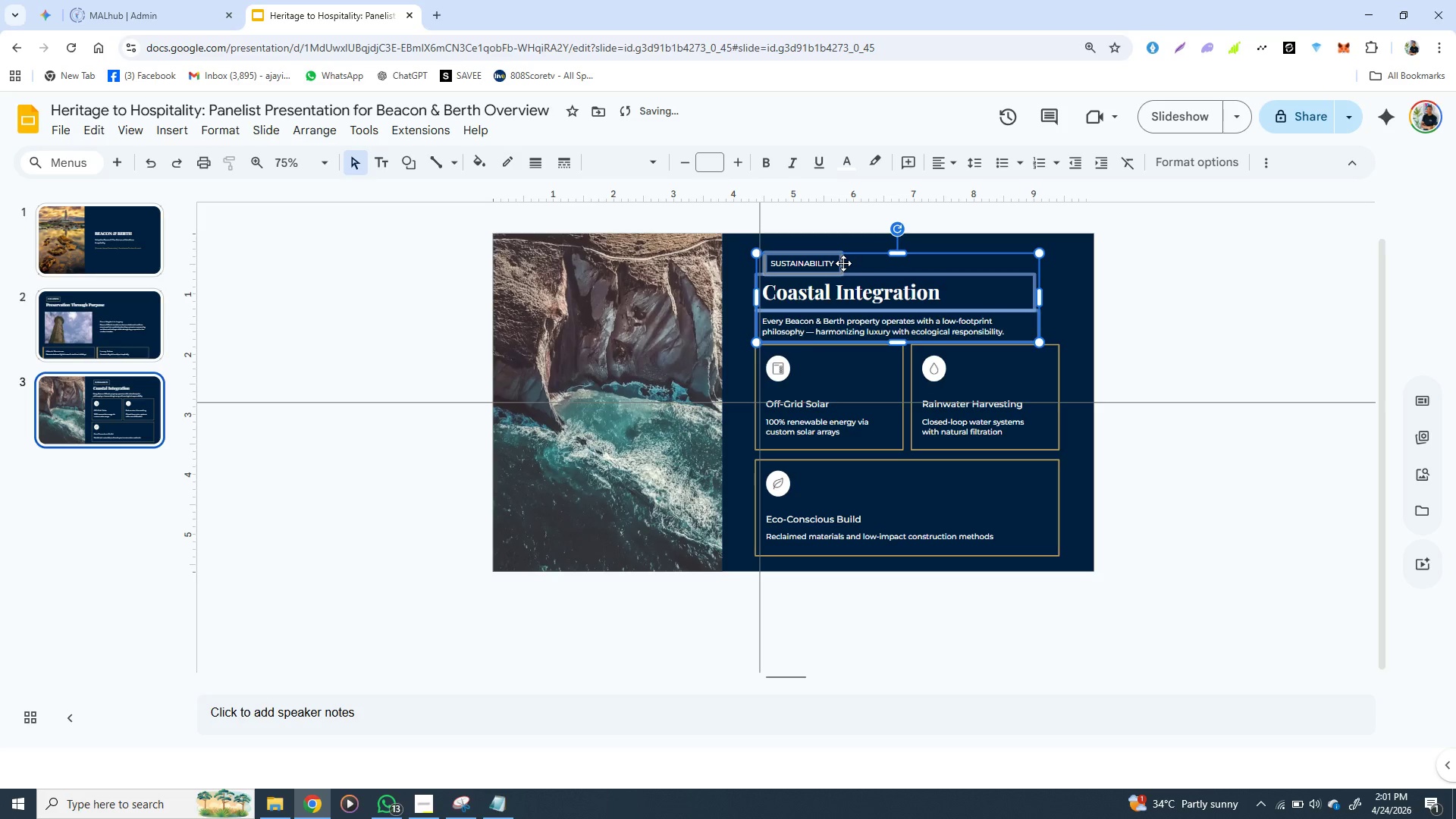 
key(ArrowLeft)
 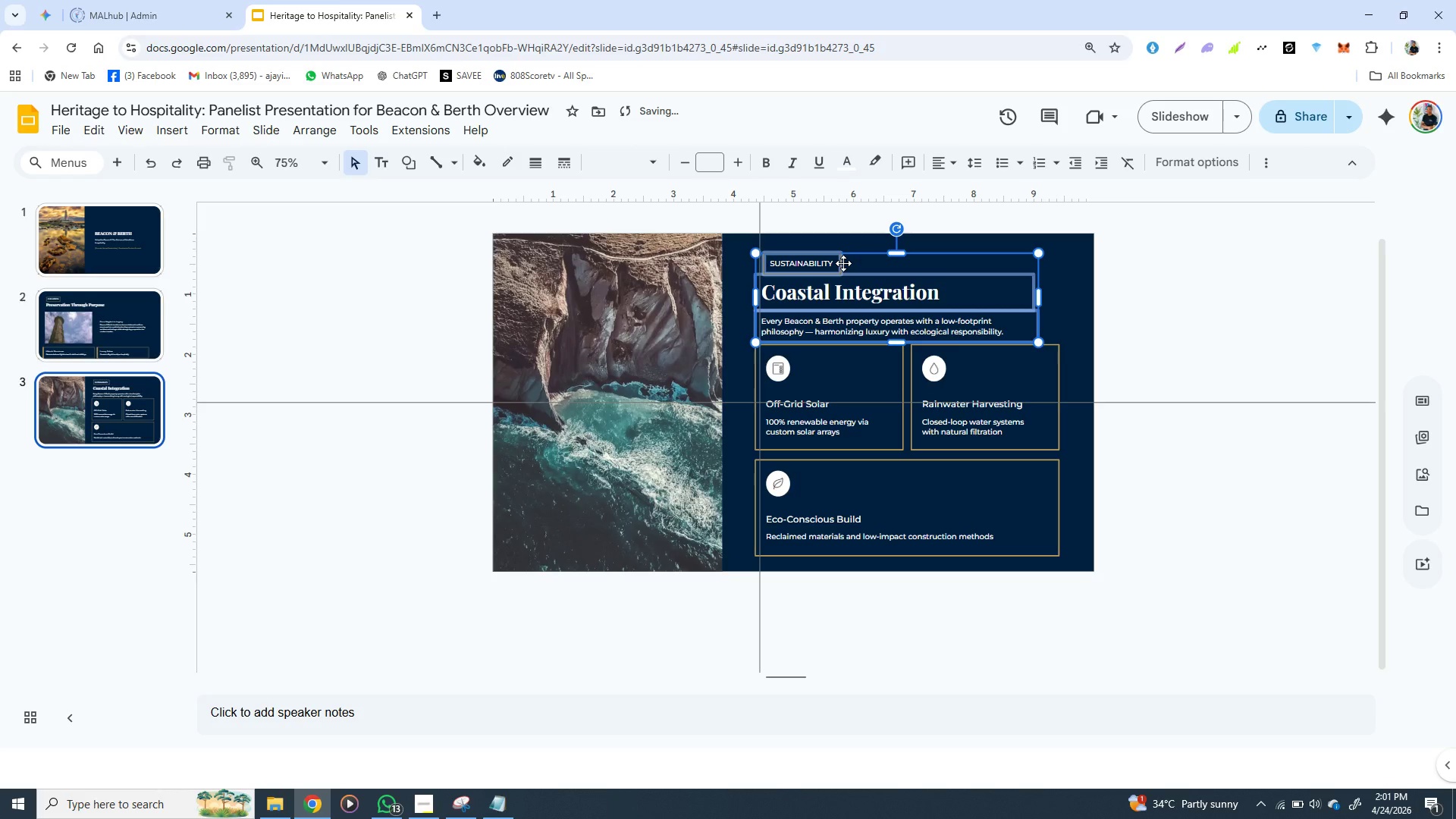 
key(ArrowLeft)
 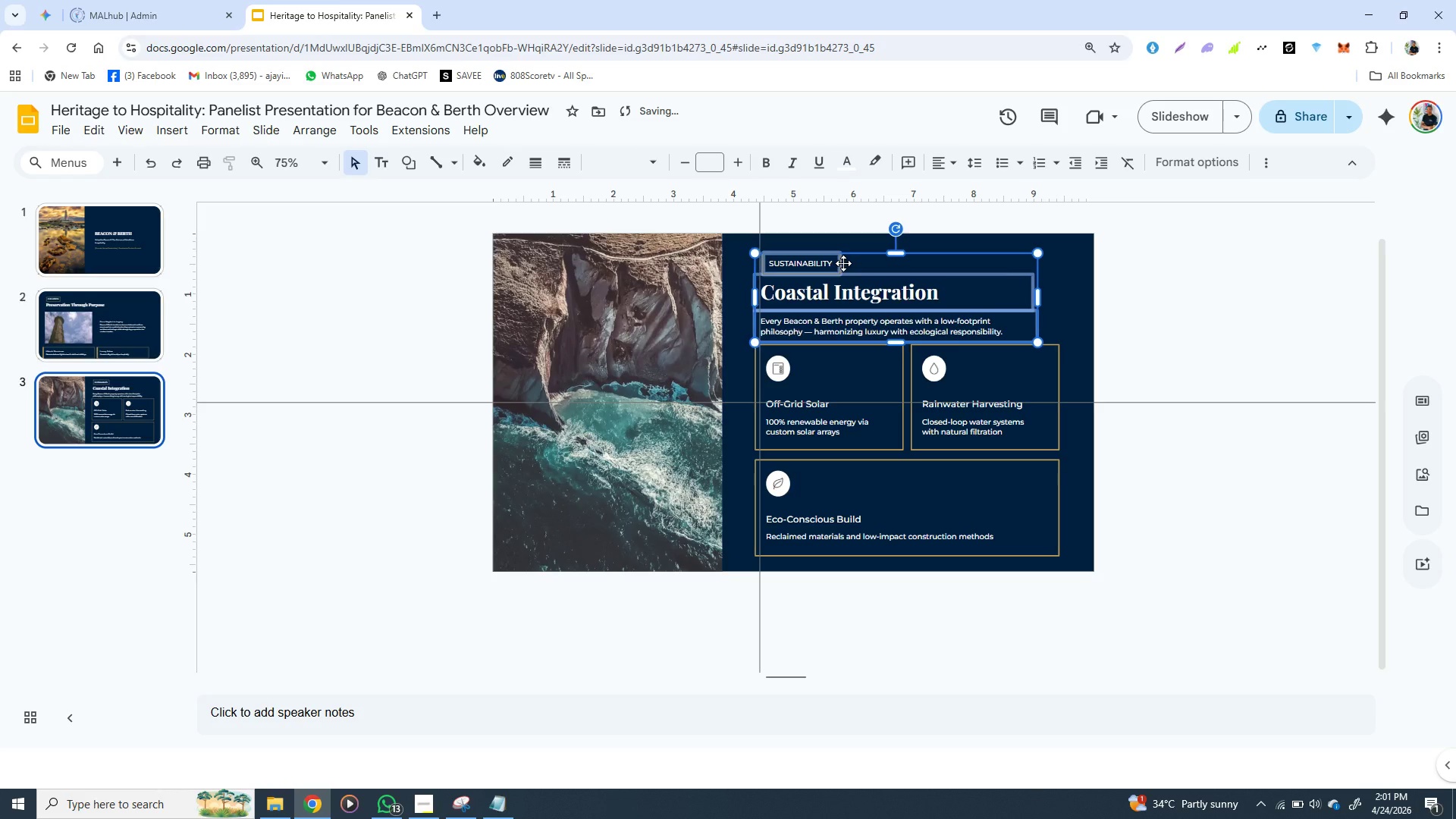 
key(ArrowLeft)
 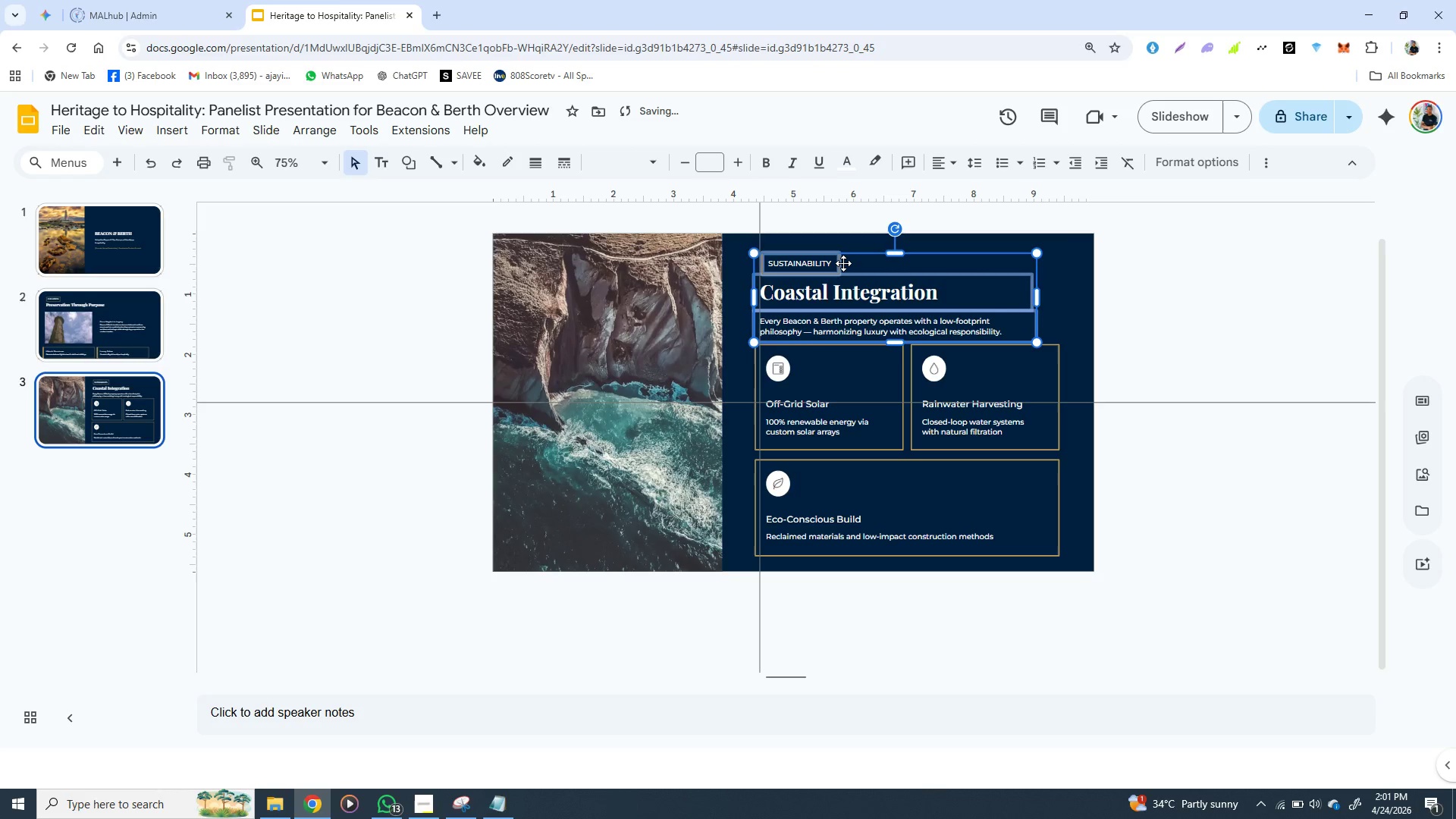 
key(ArrowLeft)
 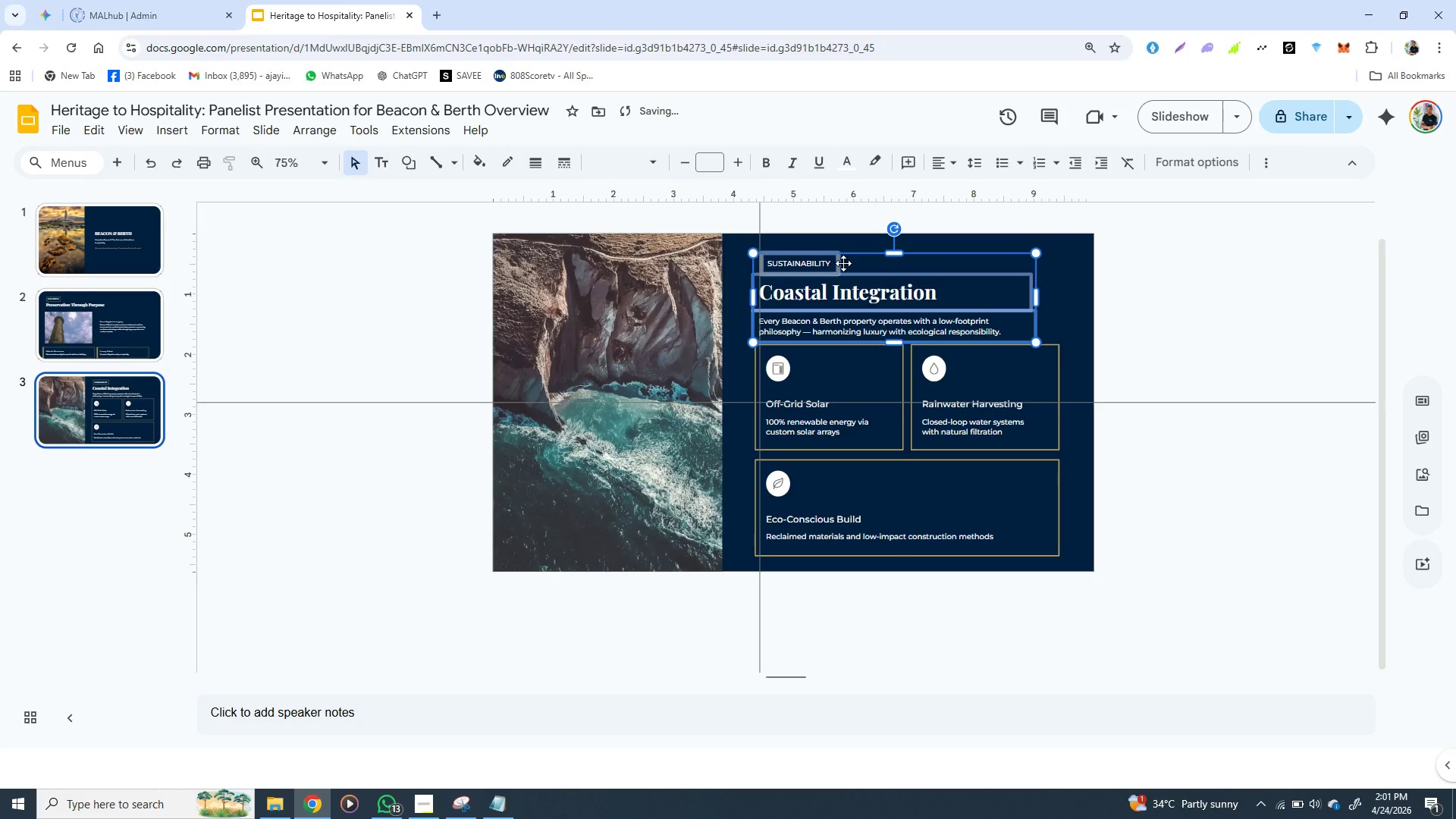 
key(ArrowLeft)
 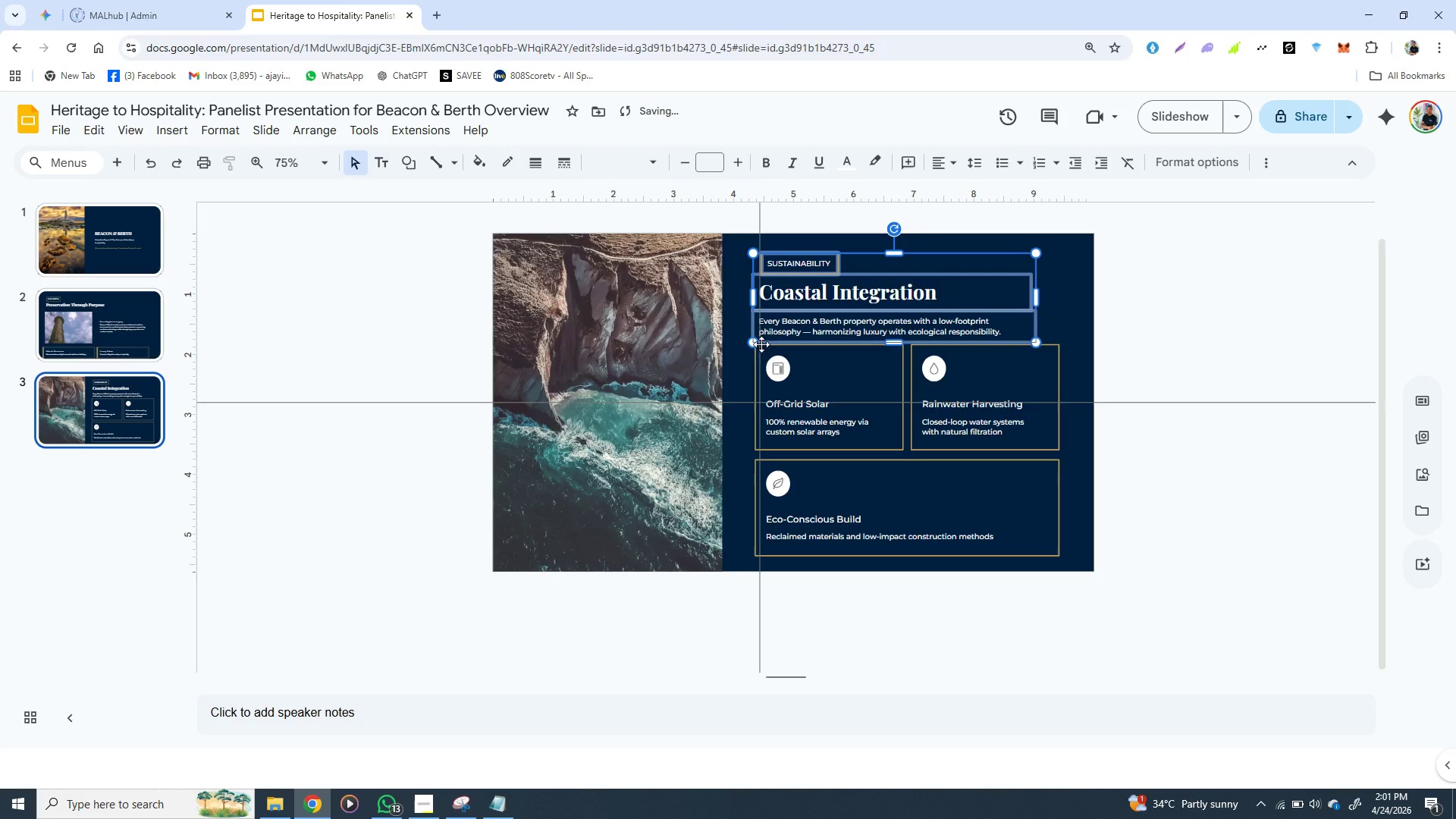 
left_click([751, 359])
 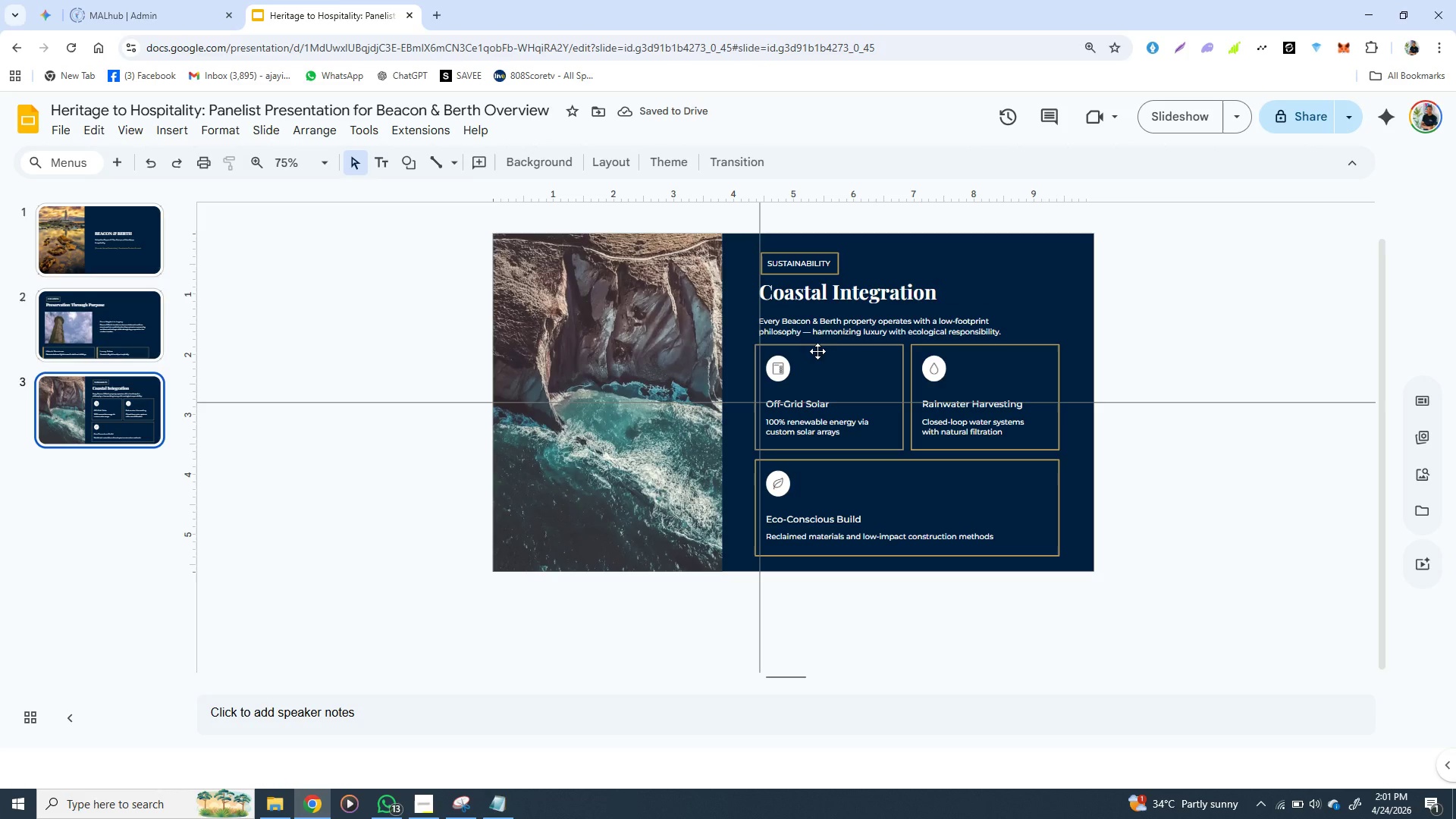 
left_click([821, 342])
 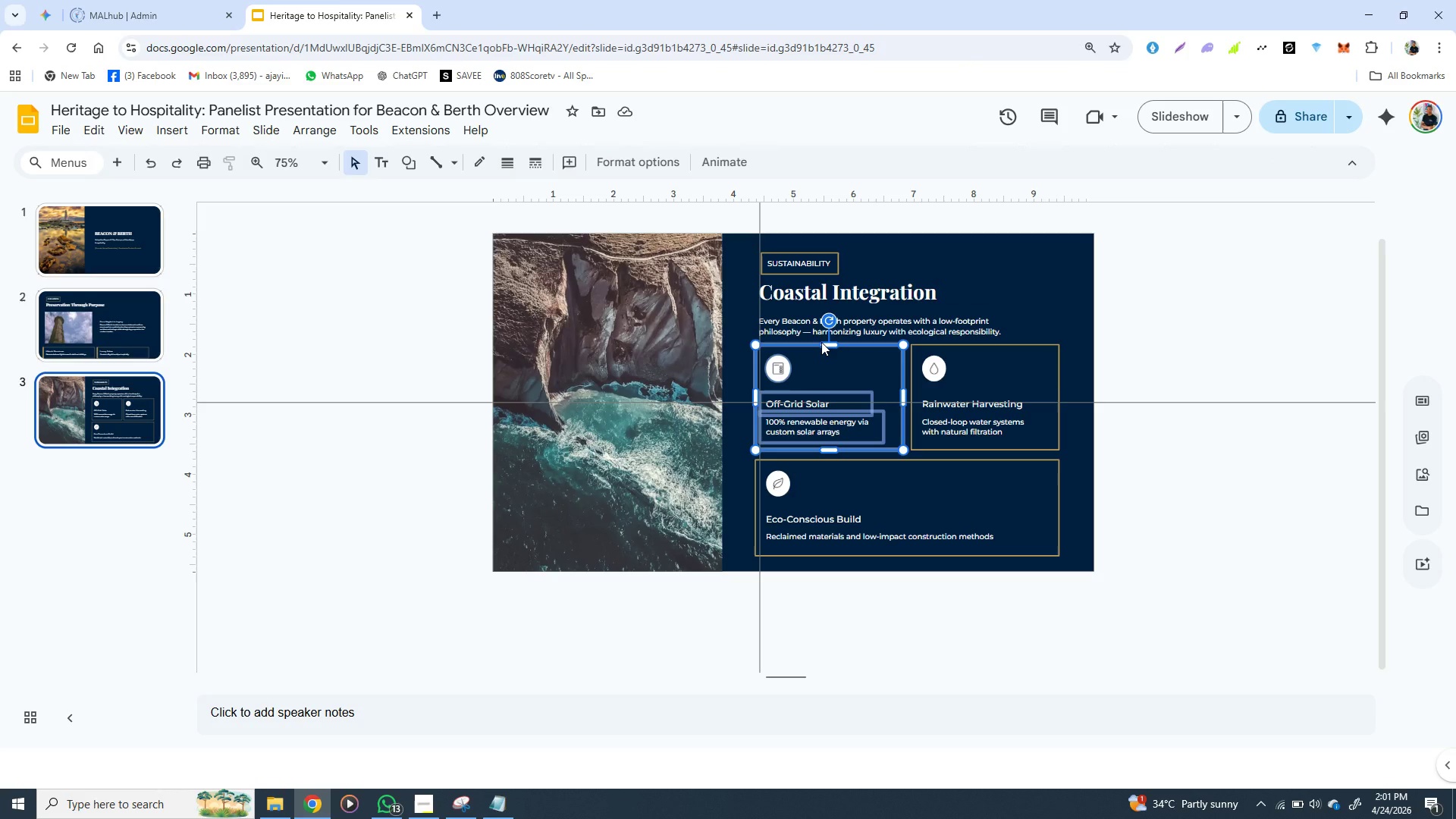 
hold_key(key=ShiftLeft, duration=1.53)
 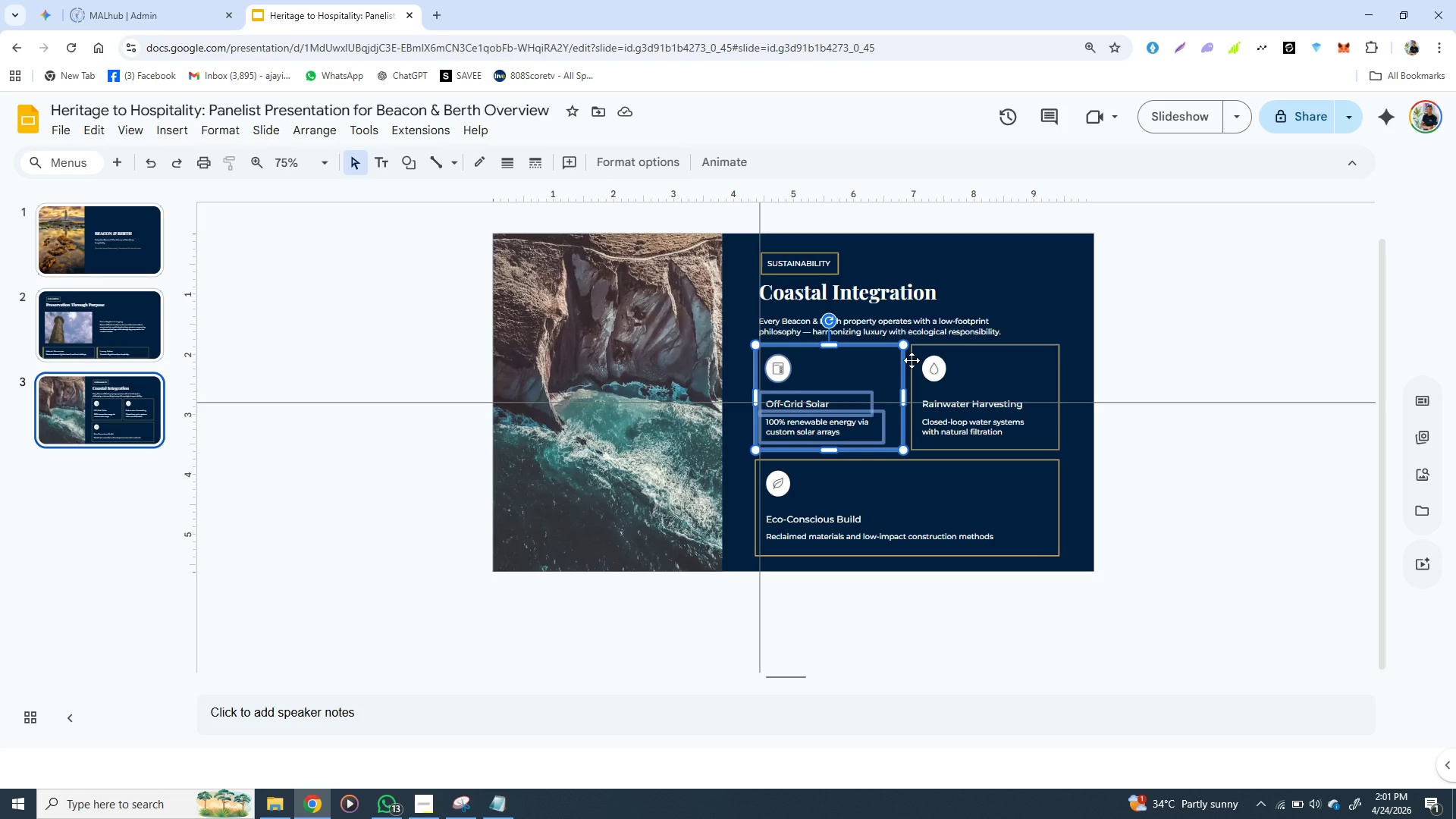 
hold_key(key=ShiftLeft, duration=1.5)
left_click([912, 362])
 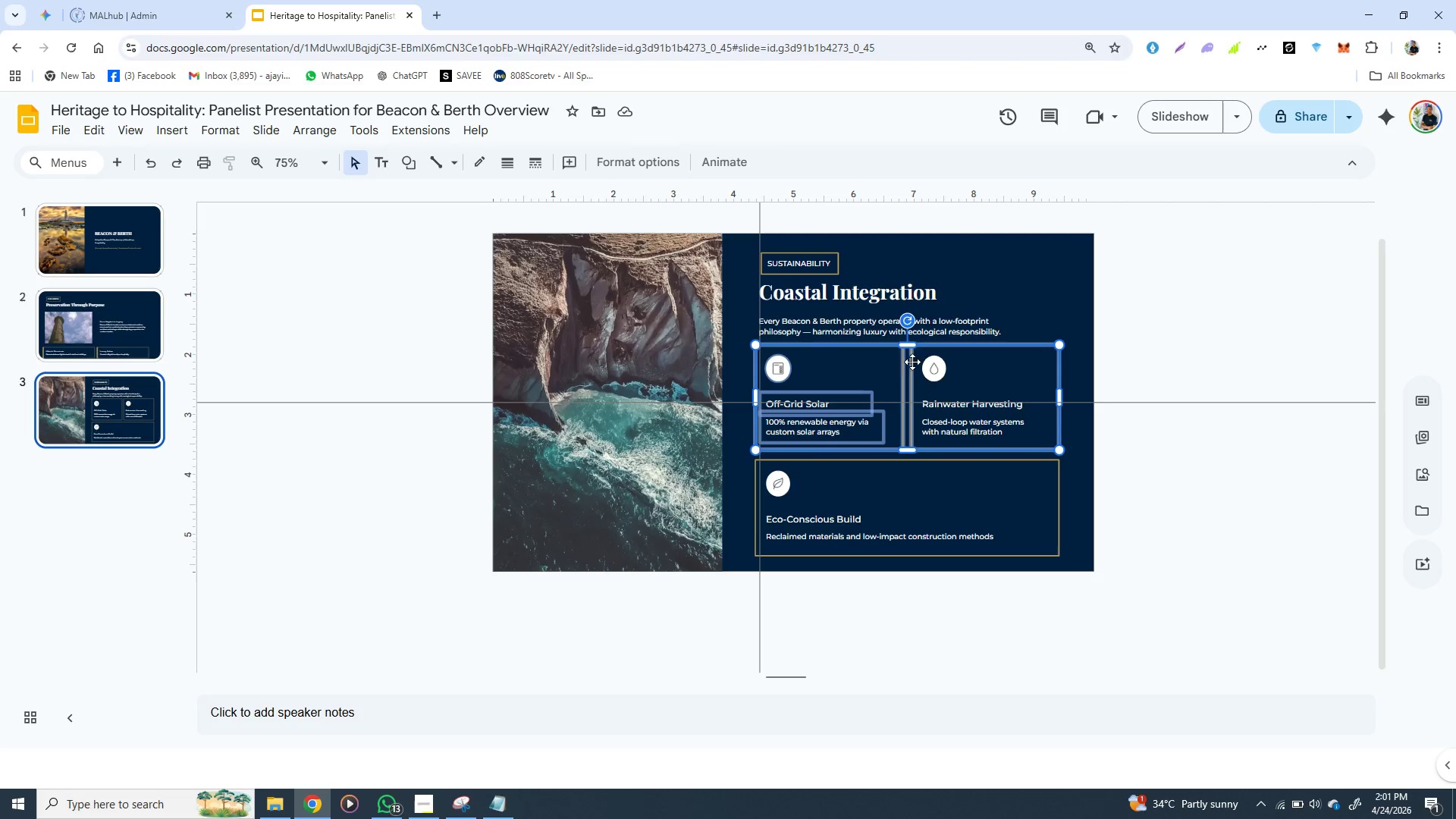 
key(Shift+ShiftLeft)
 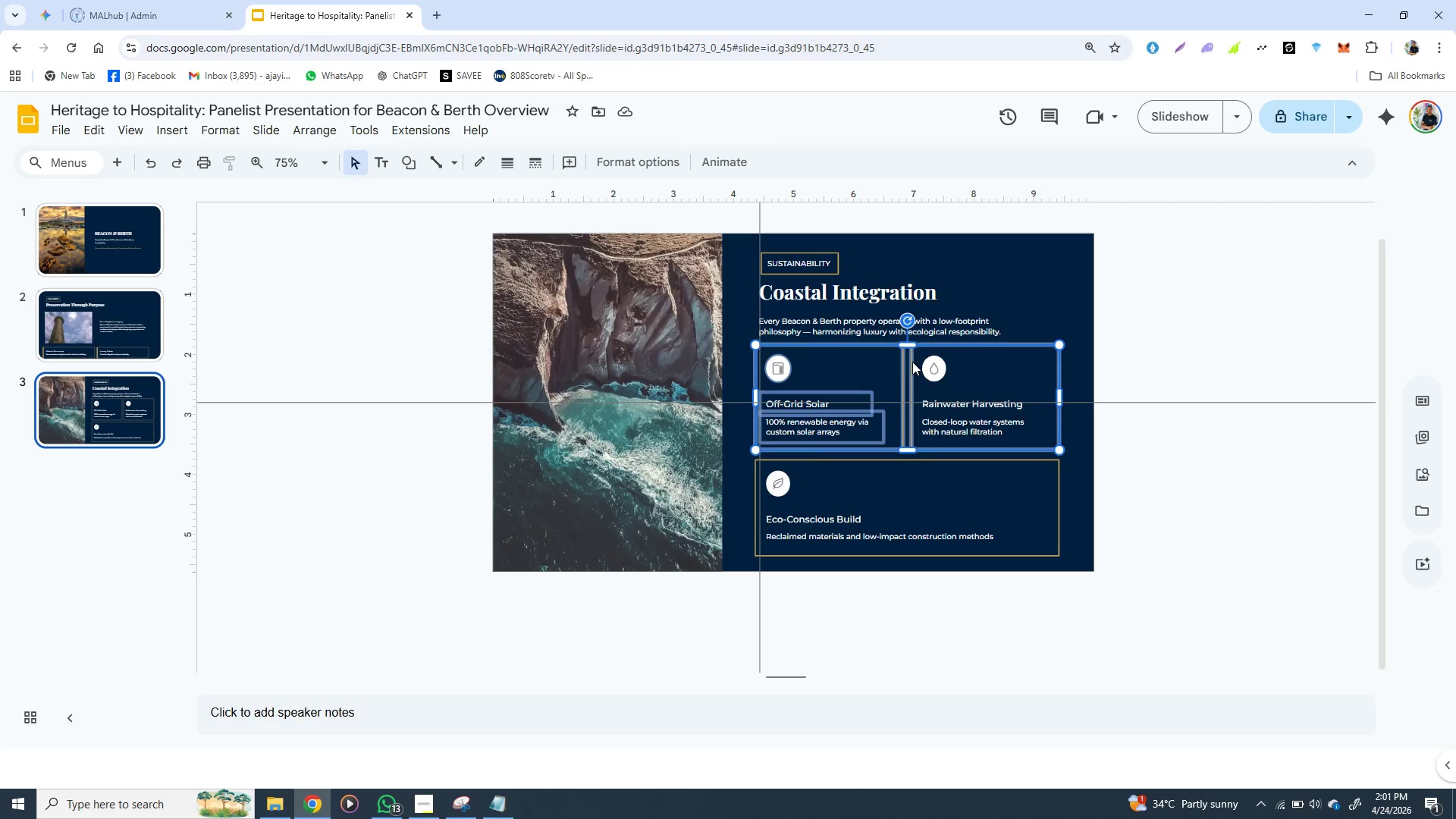 
key(Shift+ShiftLeft)
 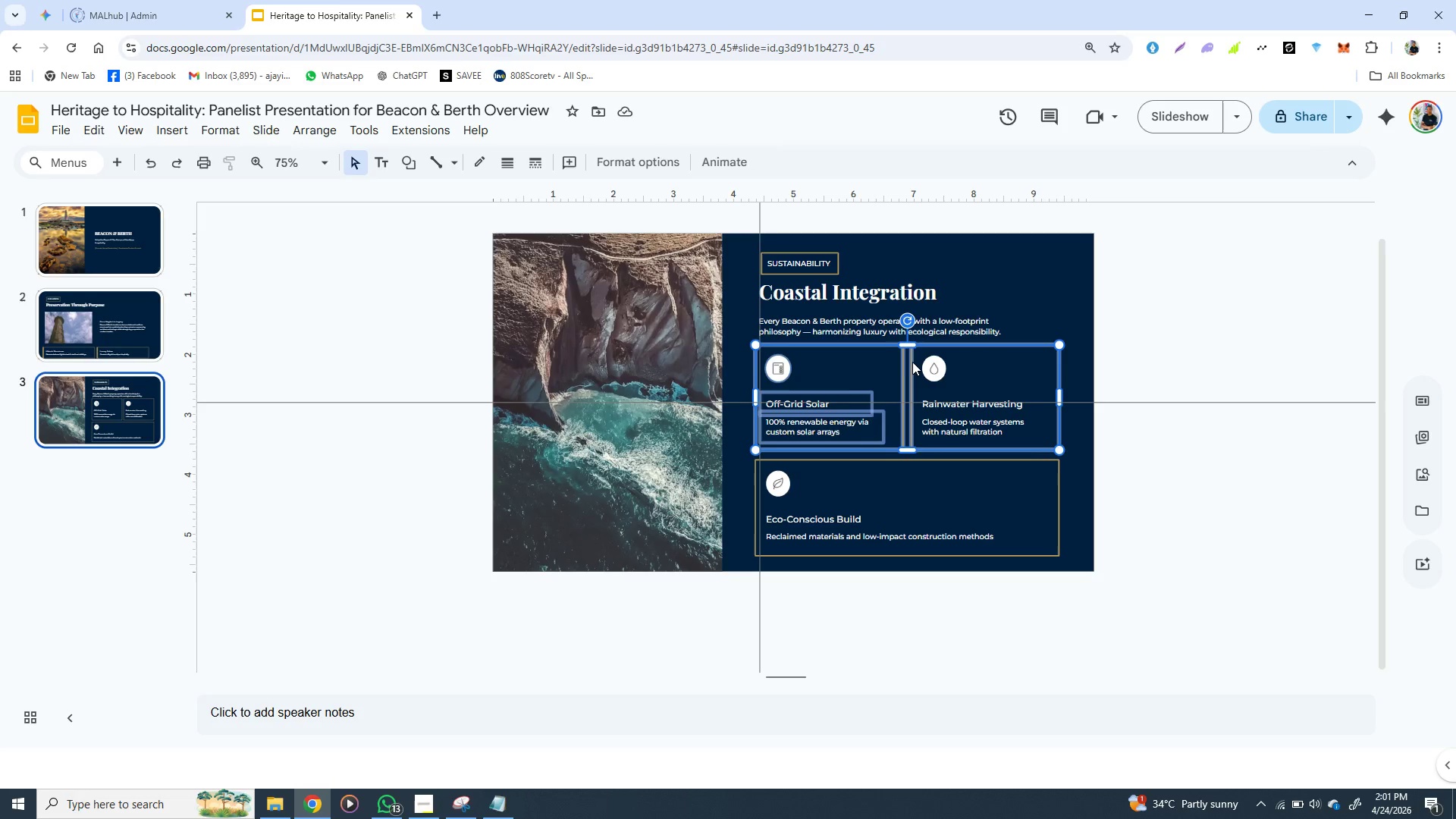 
key(ArrowRight)
 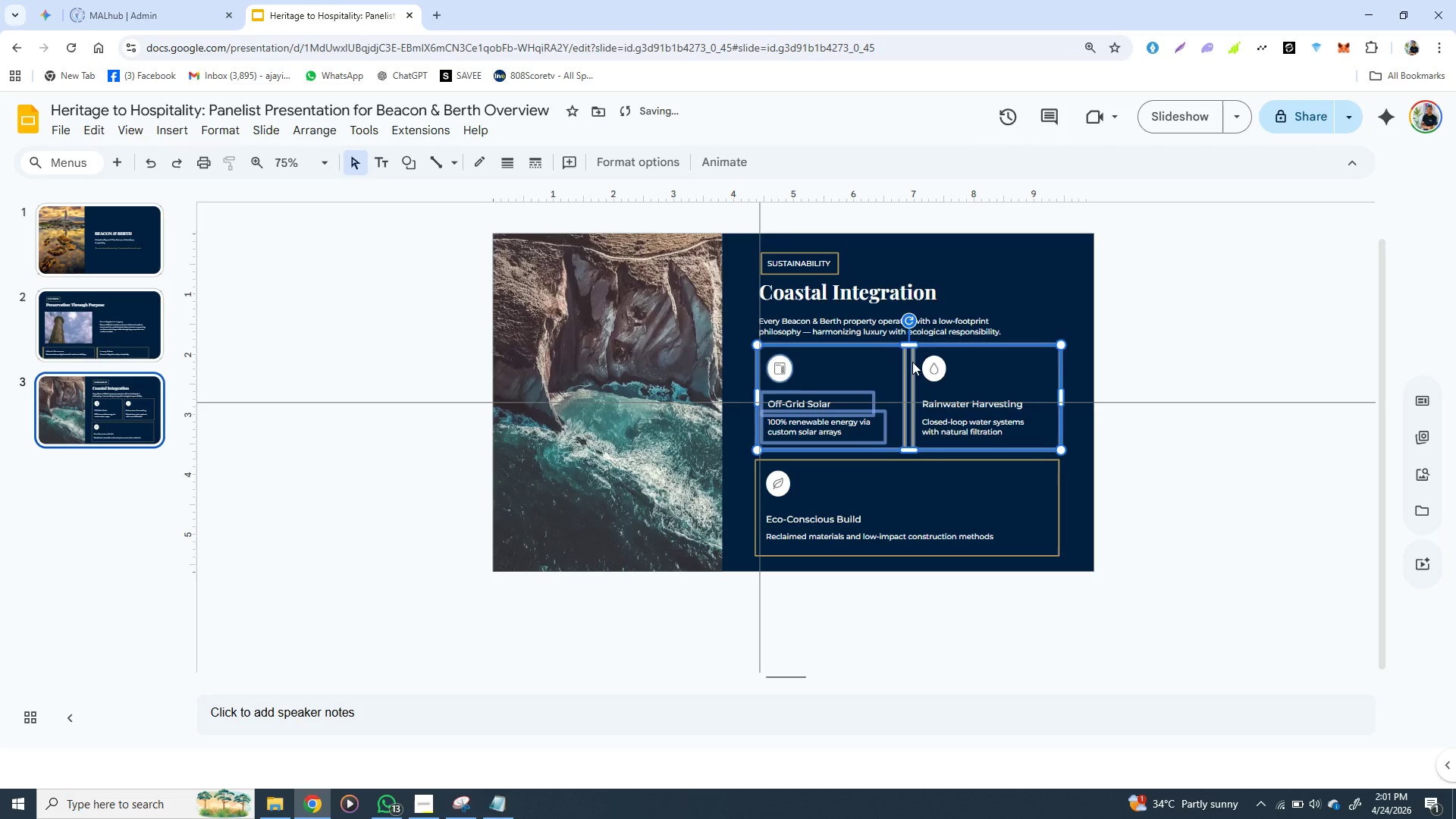 
key(ArrowRight)
 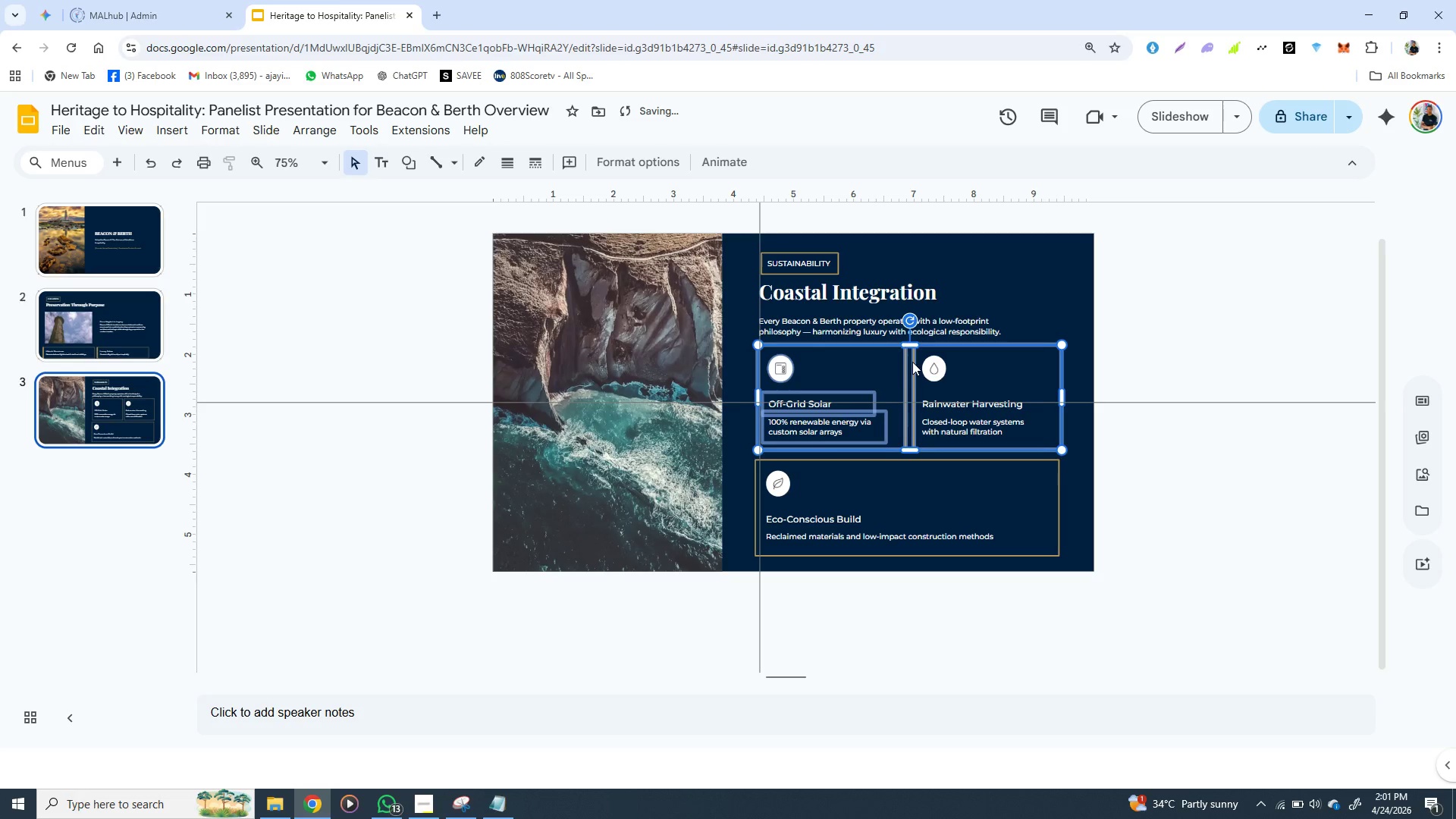 
key(ArrowRight)
 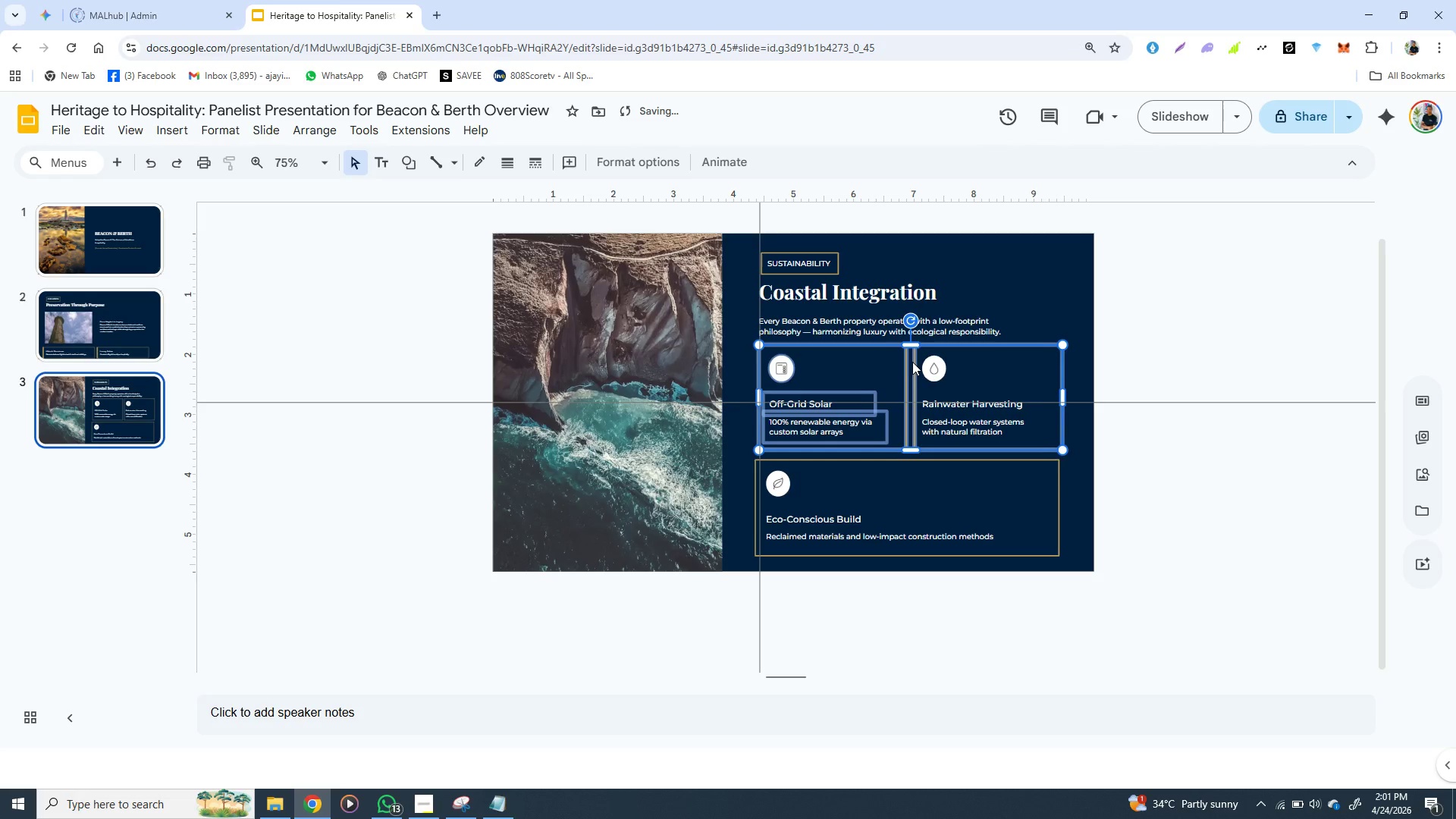 
key(ArrowRight)
 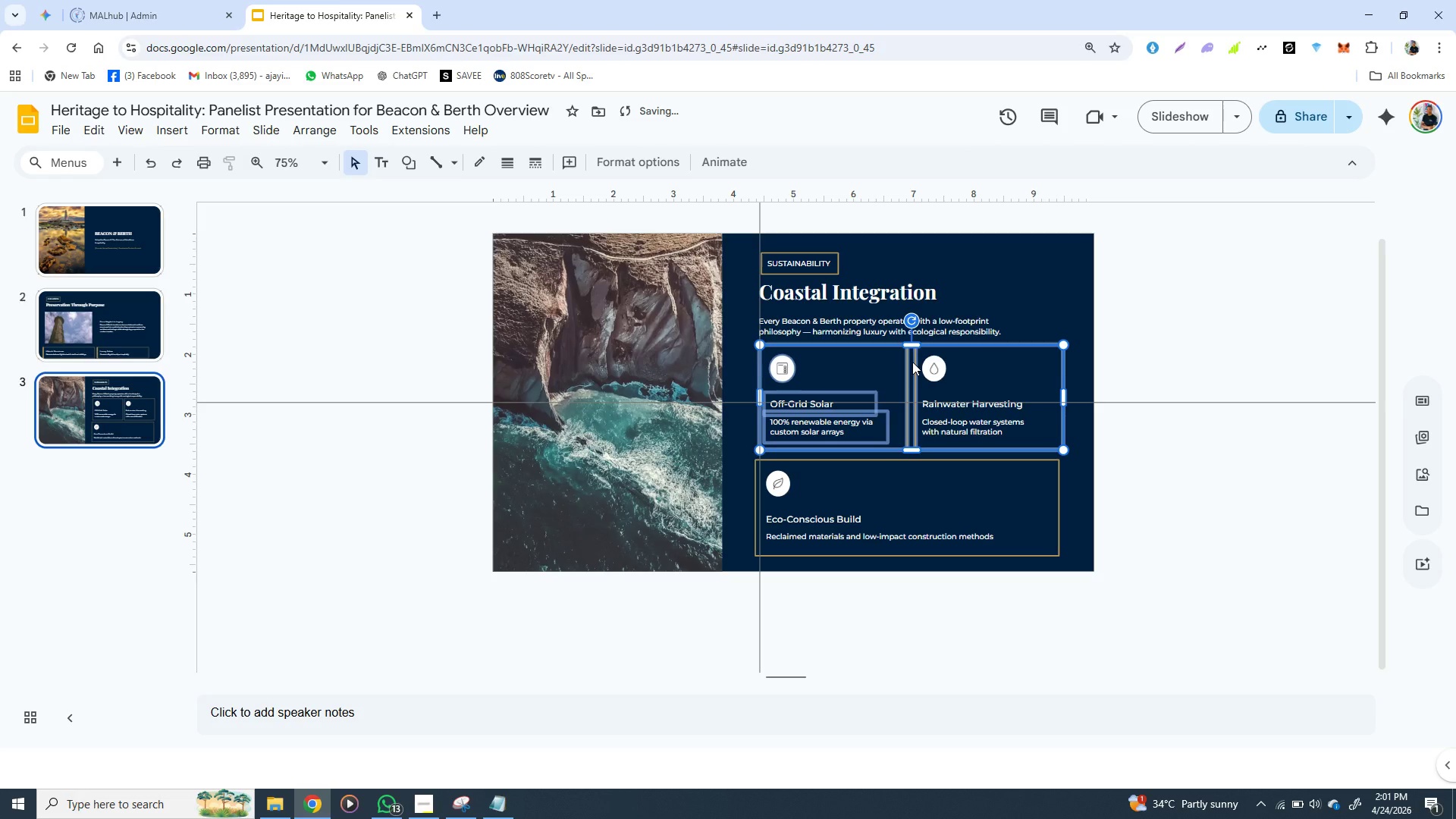 
key(ArrowRight)
 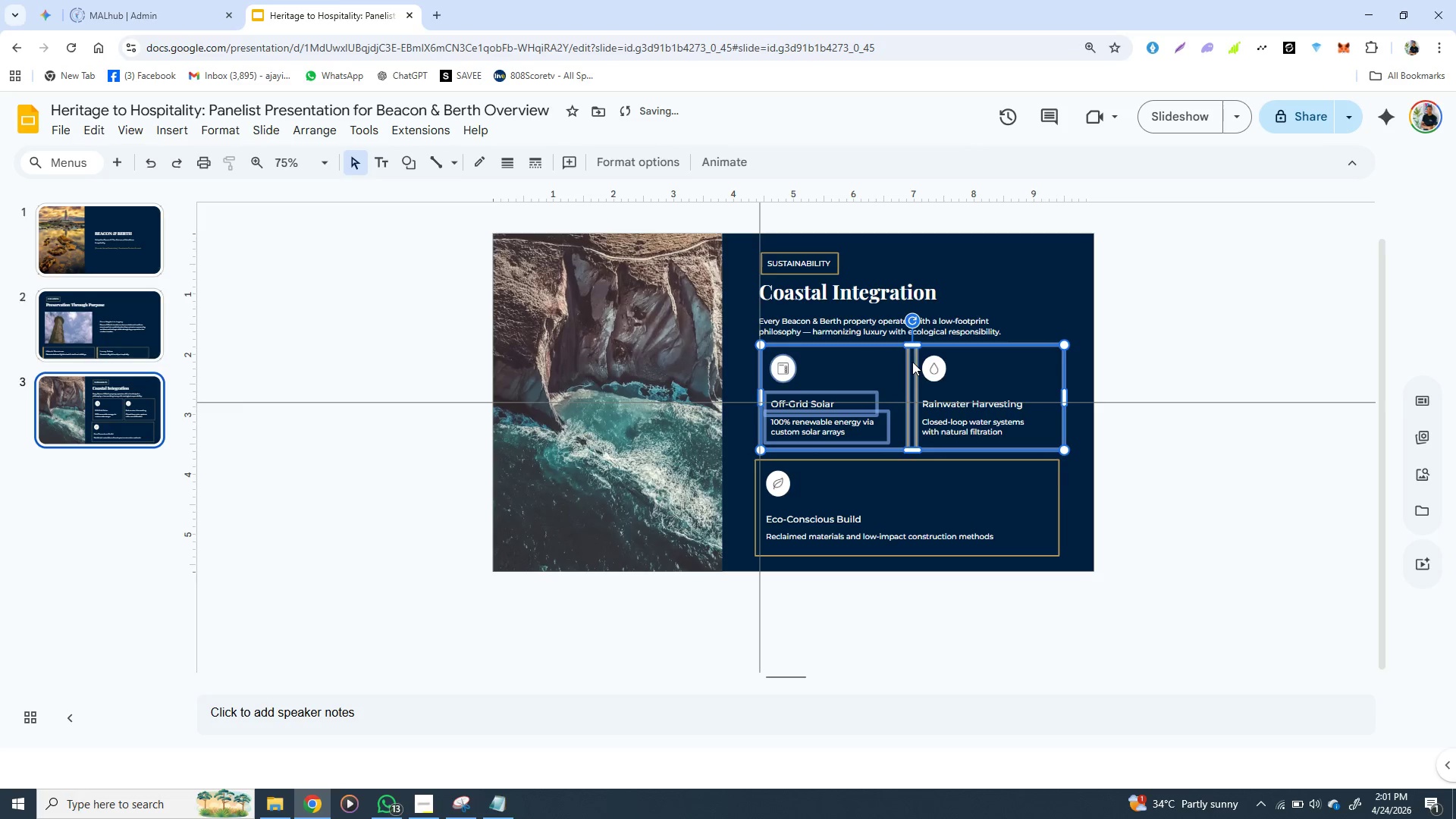 
key(ArrowRight)
 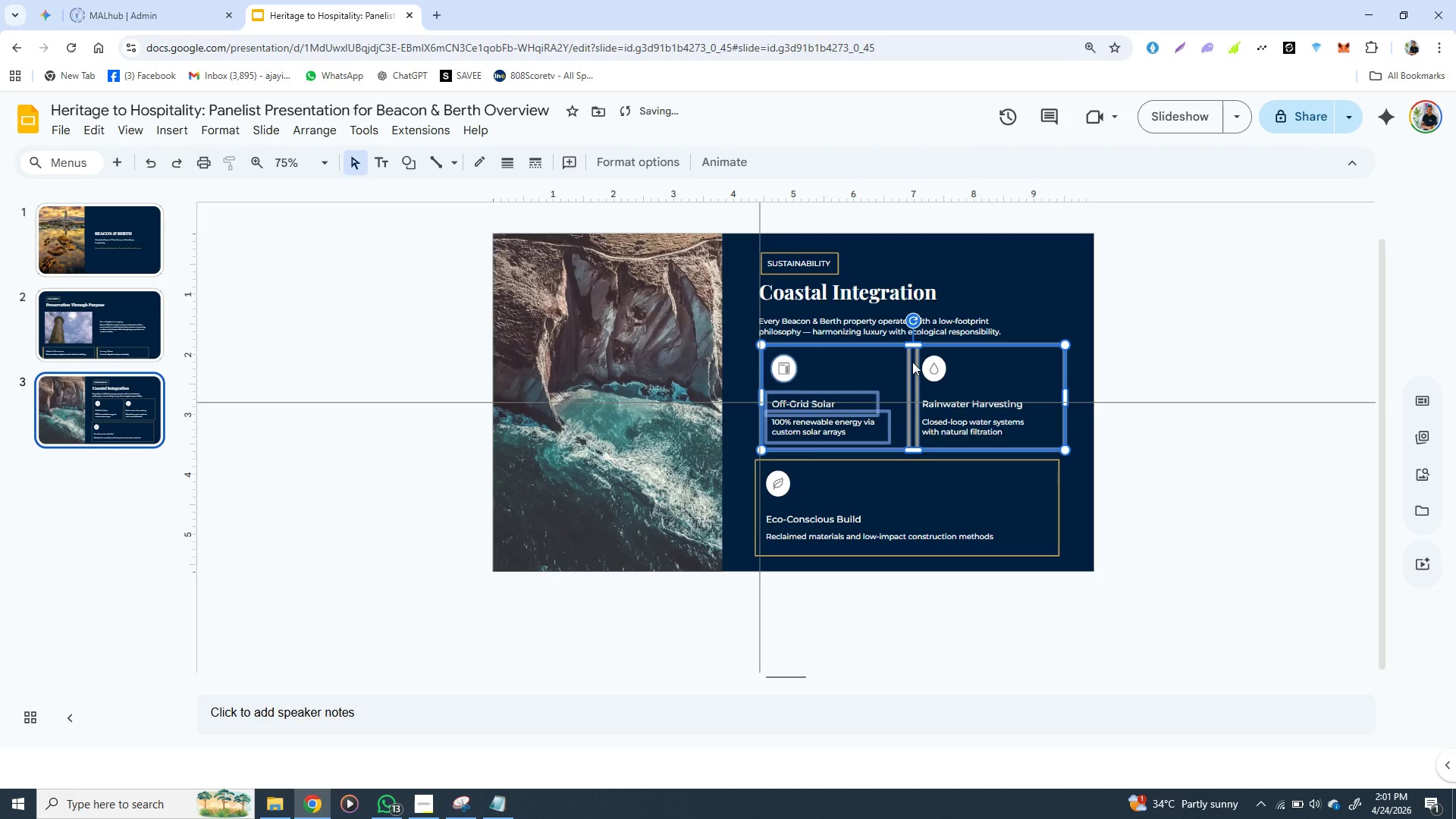 
key(ArrowRight)
 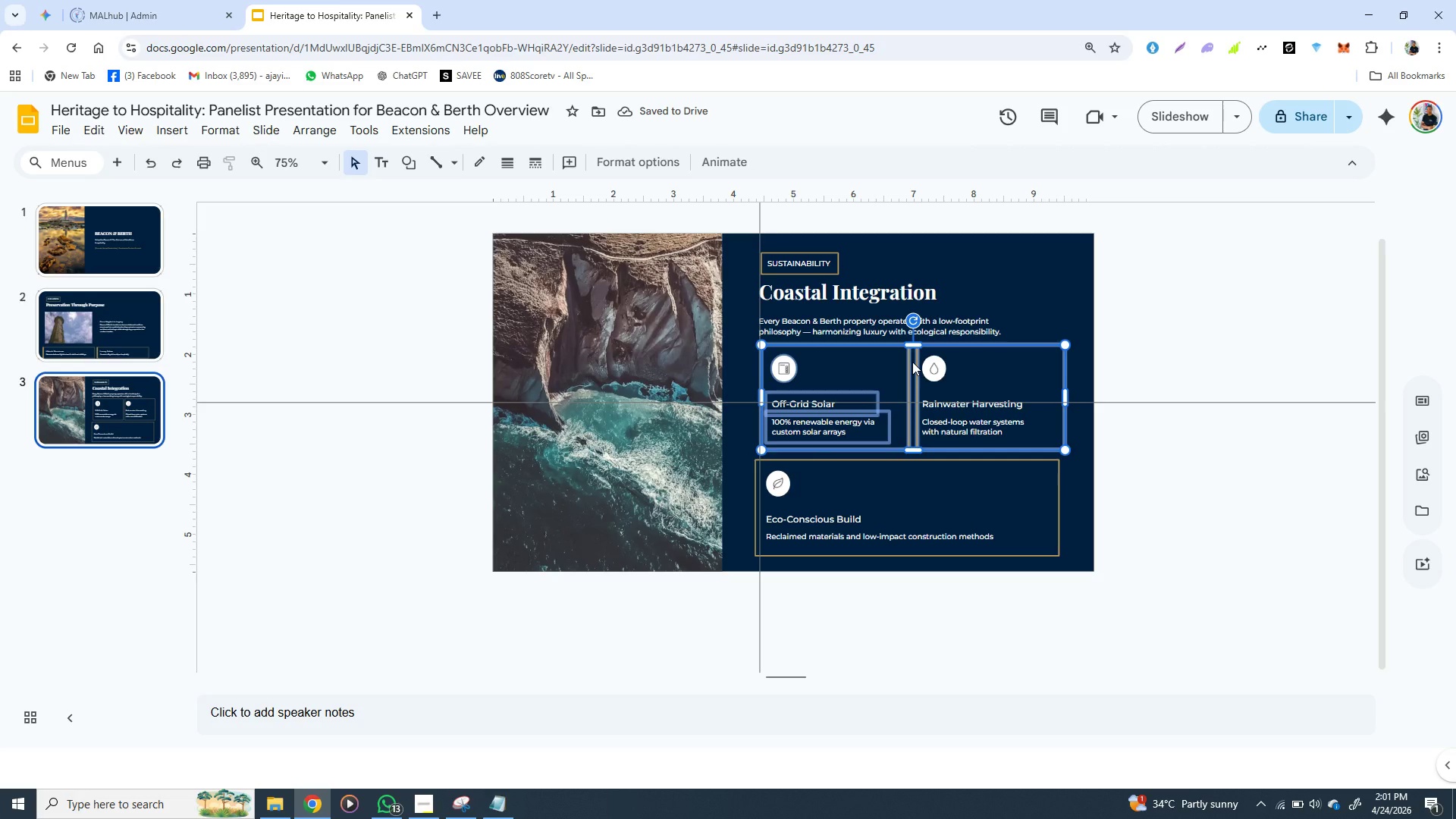 
wait(5.86)
 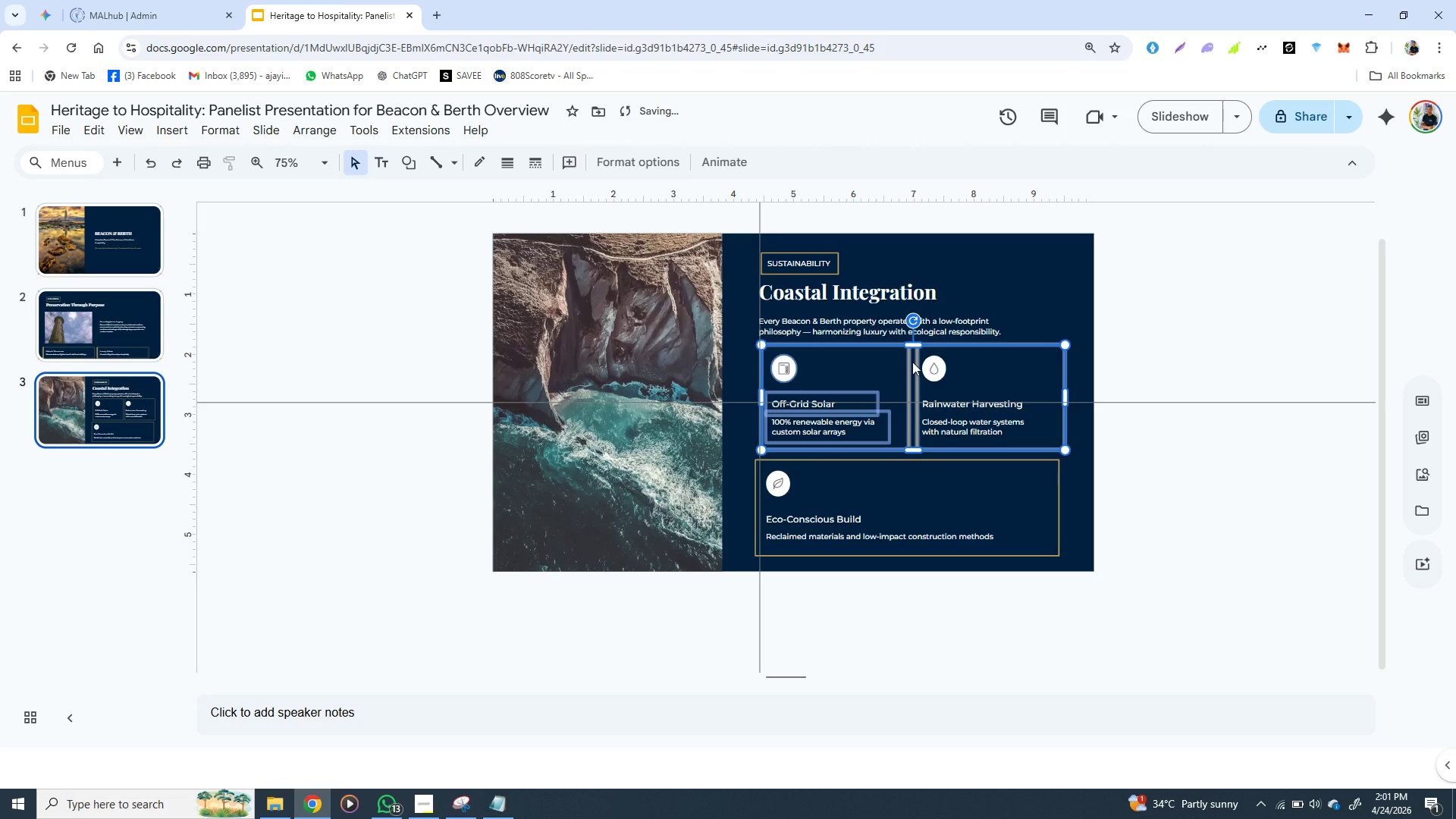 
left_click([1046, 273])
 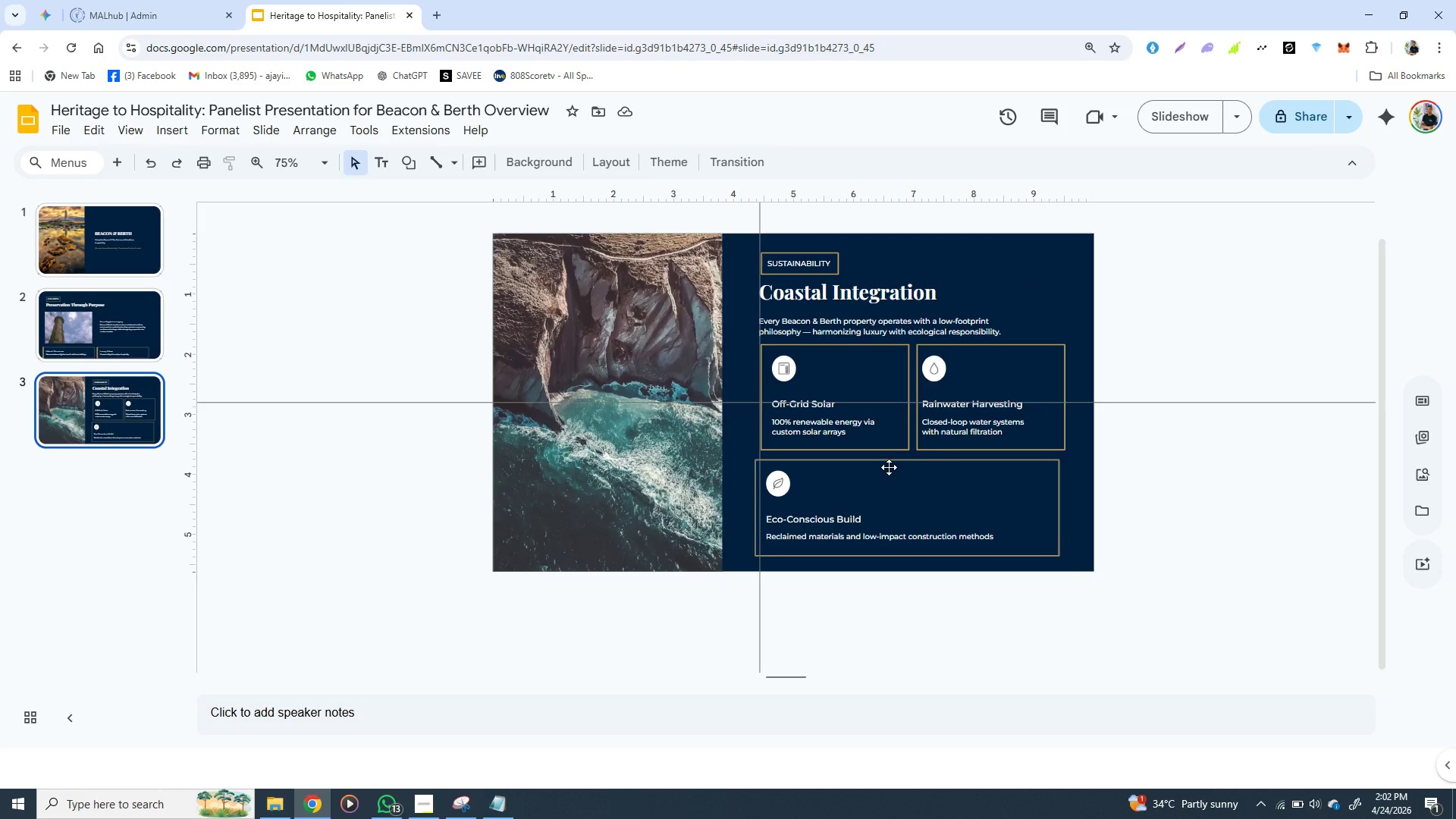 
left_click([889, 463])
 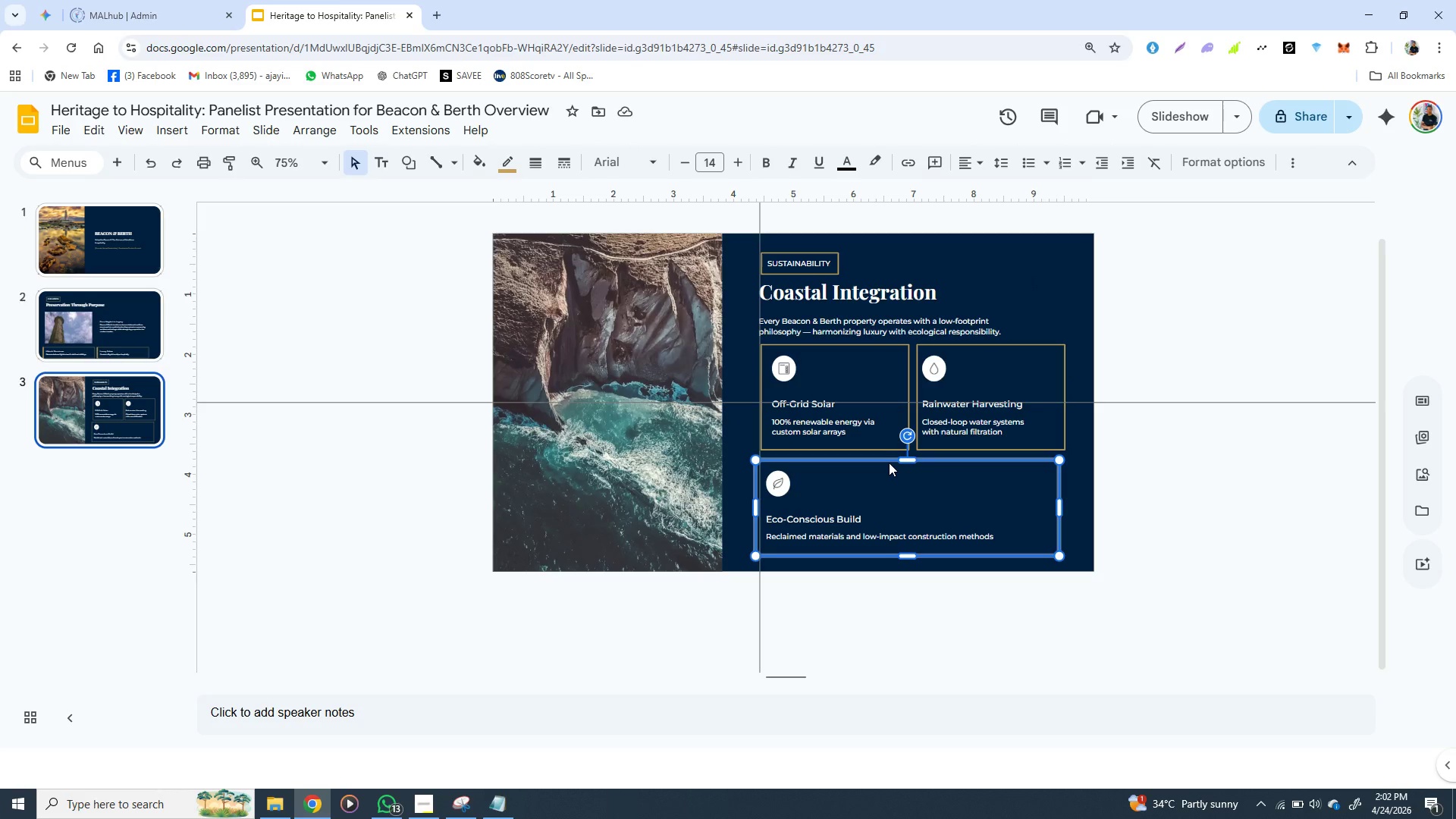 
hold_key(key=ArrowRight, duration=0.67)
 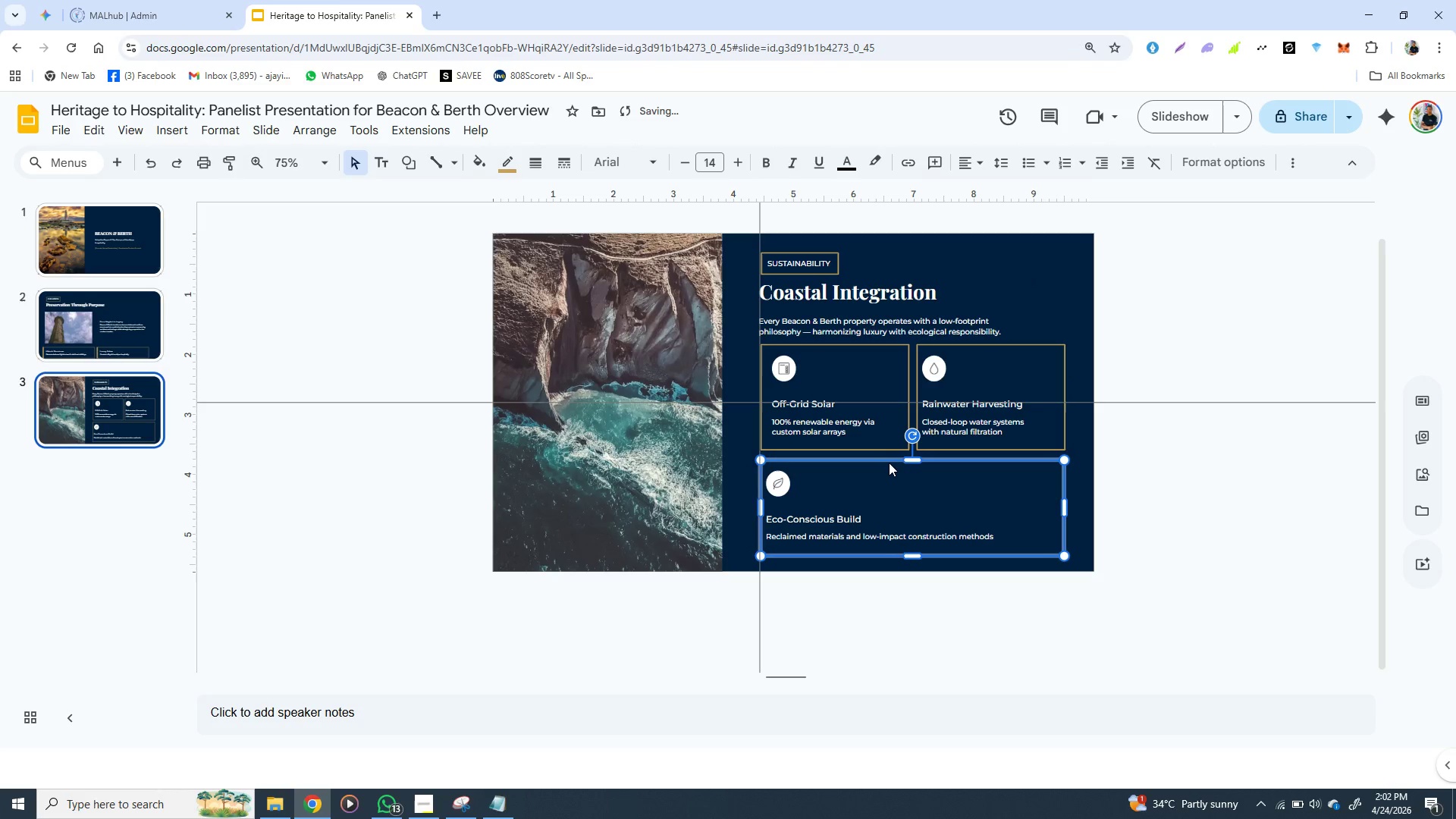 
key(ArrowRight)
 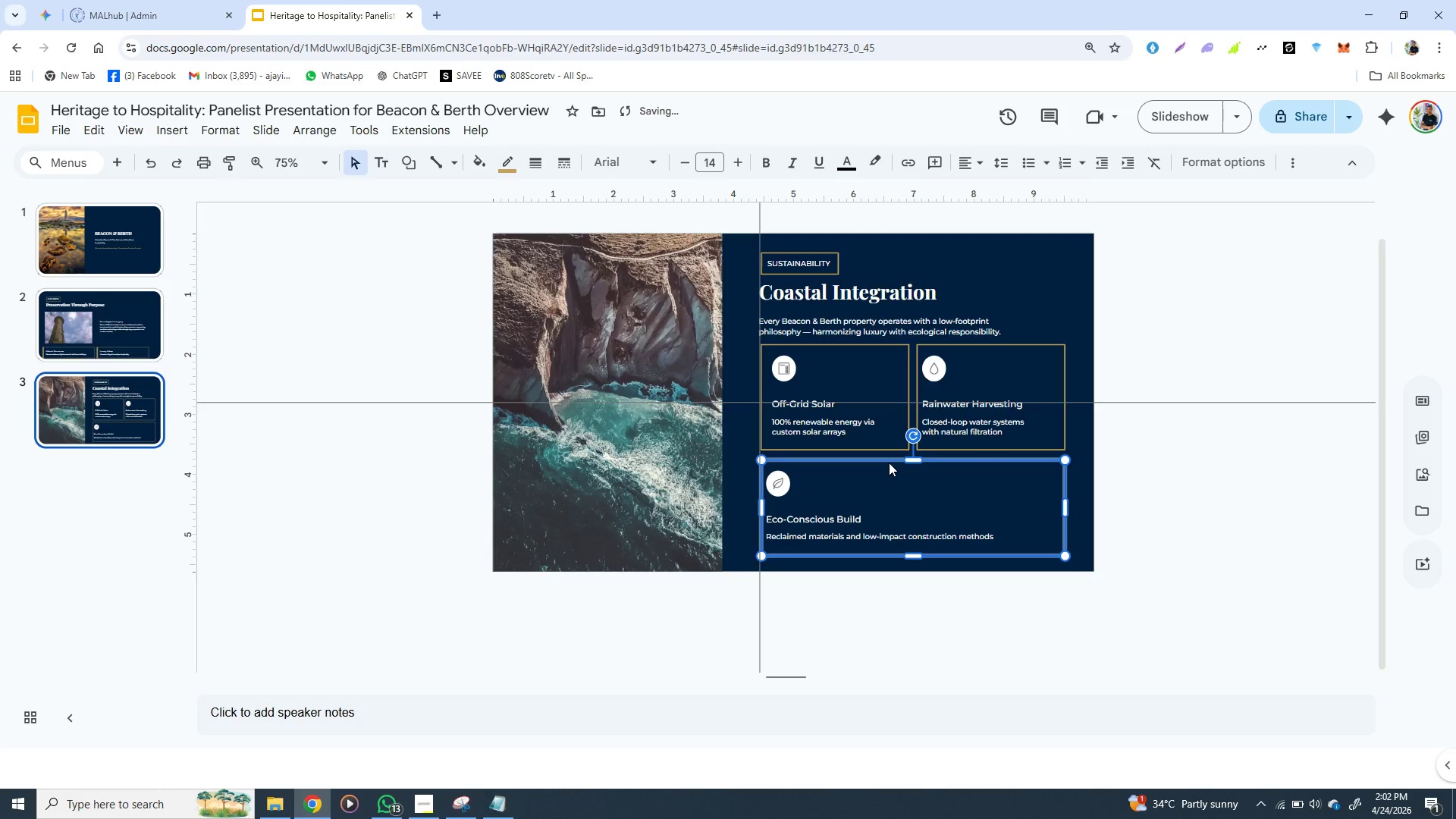 
key(ArrowRight)
 